 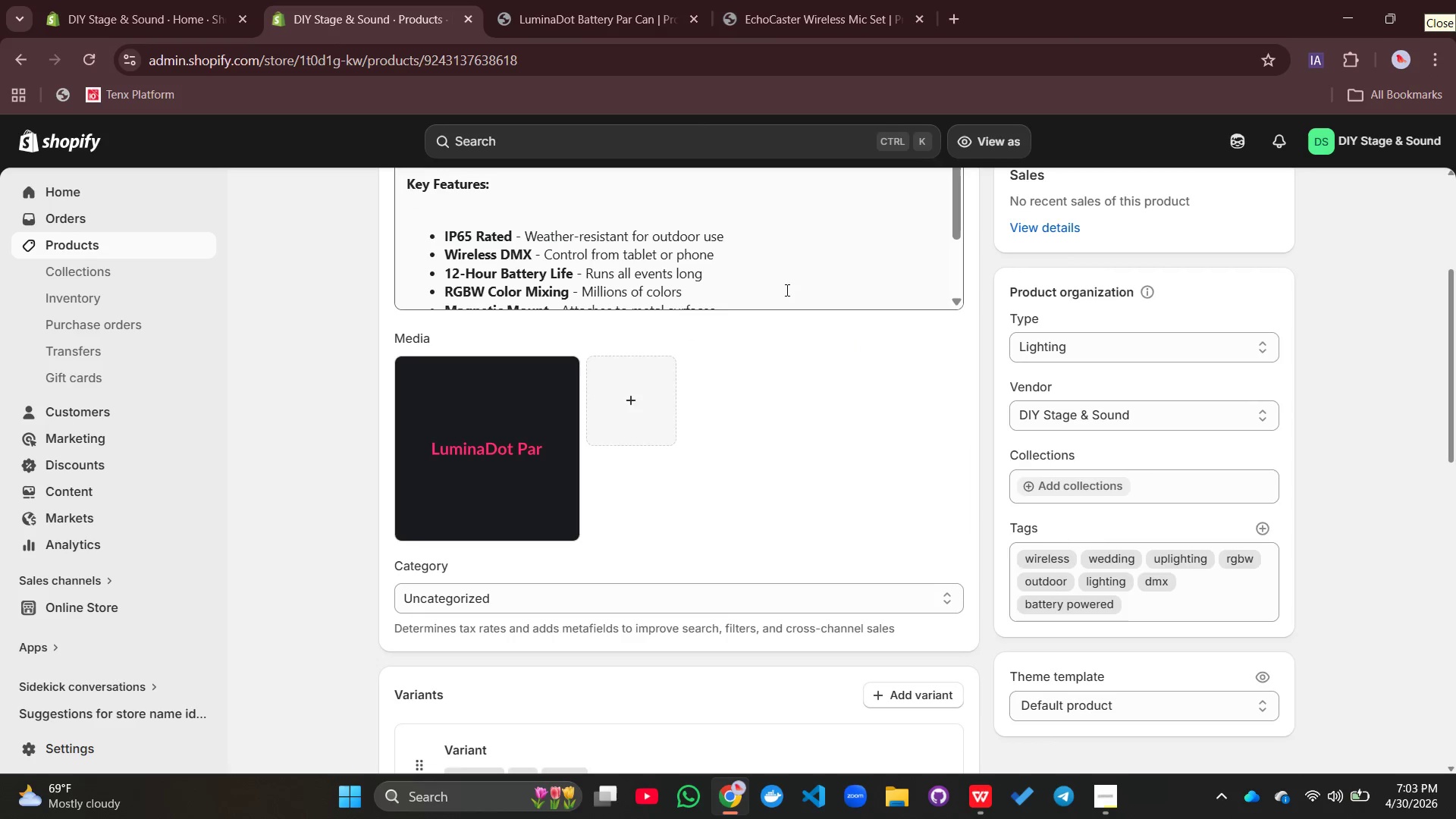 
scroll: coordinate [588, 459], scroll_direction: up, amount: 4.0
 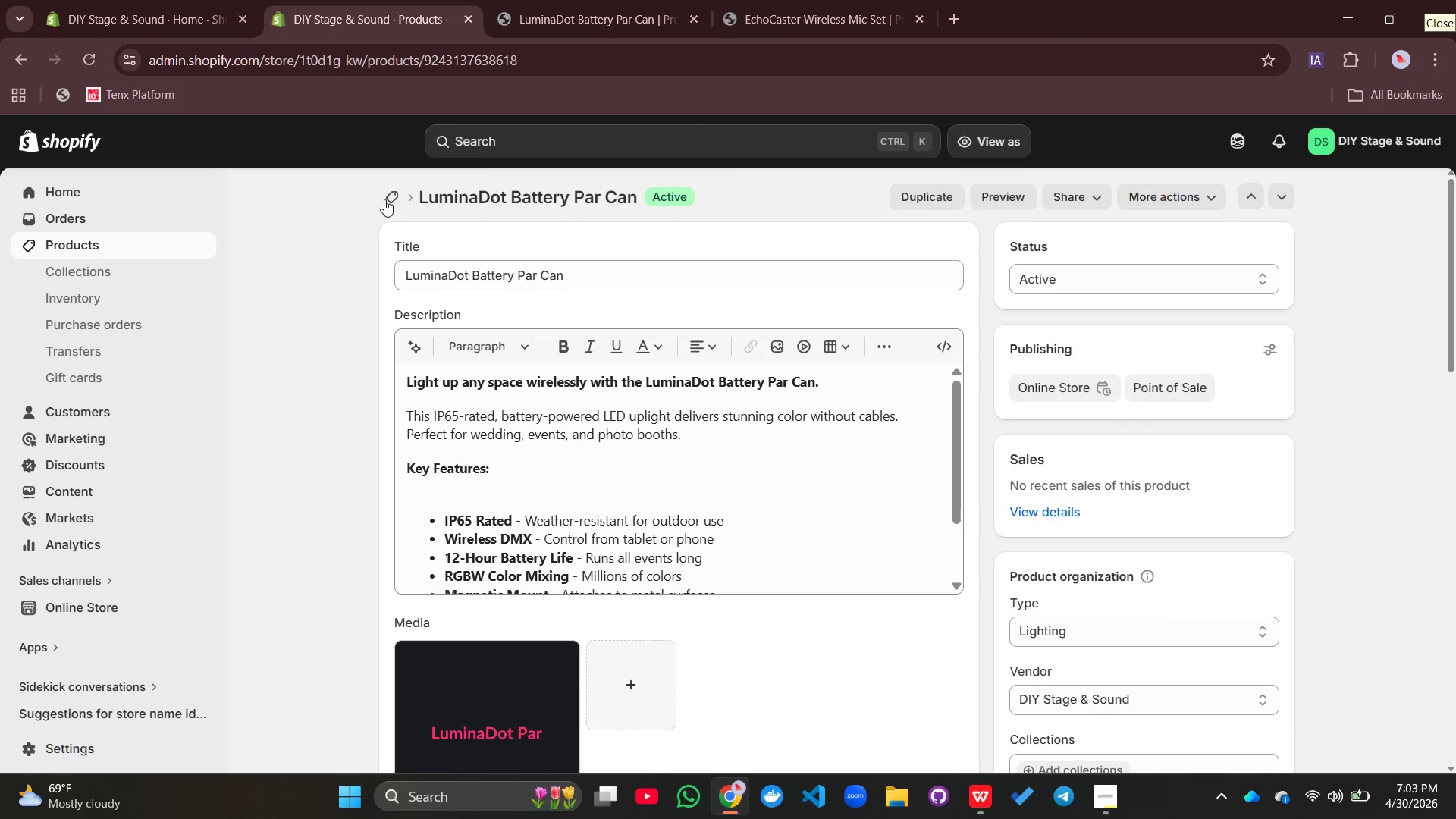 
left_click([386, 199])
 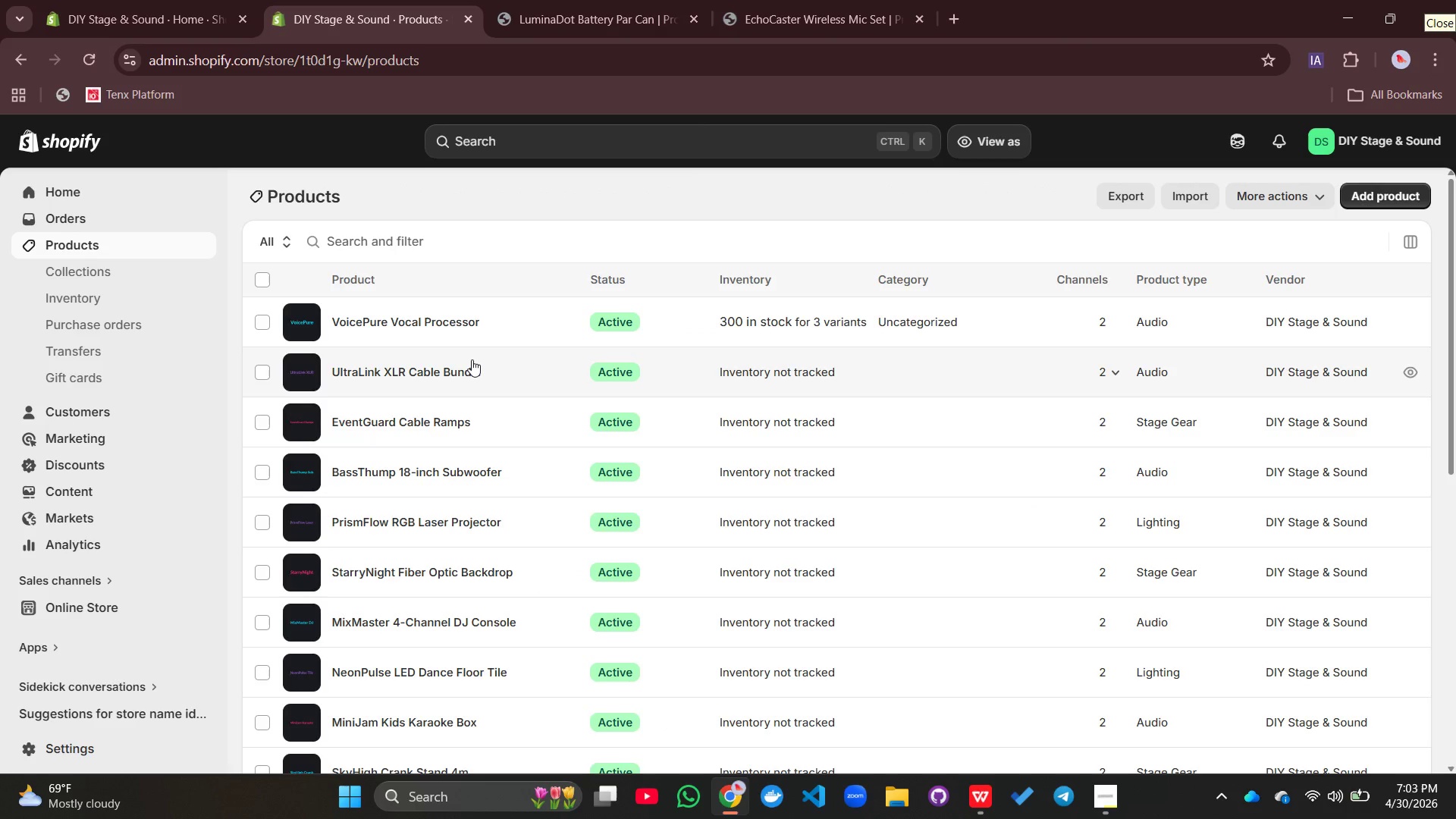 
wait(5.09)
 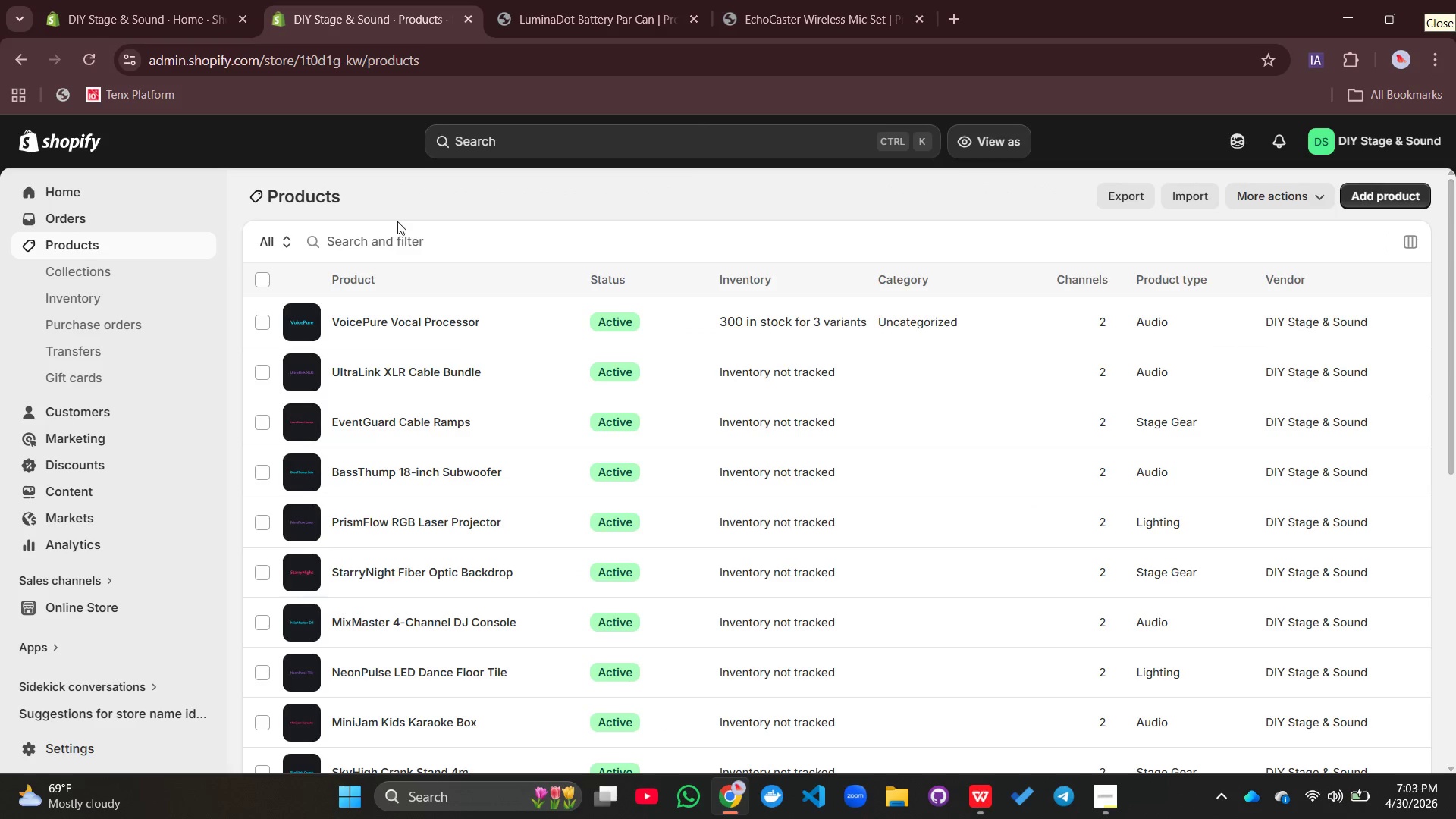 
scroll: coordinate [418, 384], scroll_direction: down, amount: 4.0
 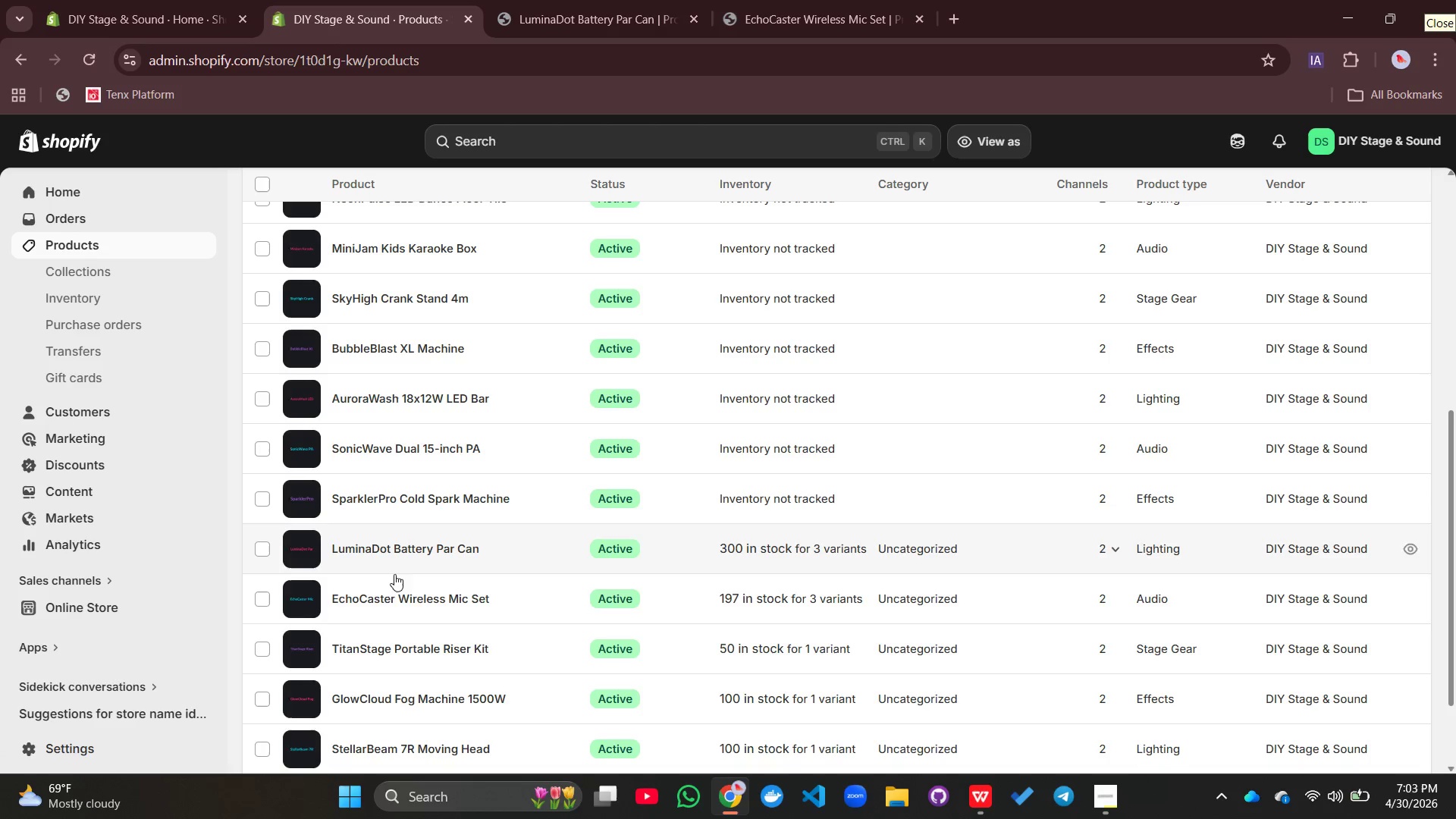 
left_click([391, 500])
 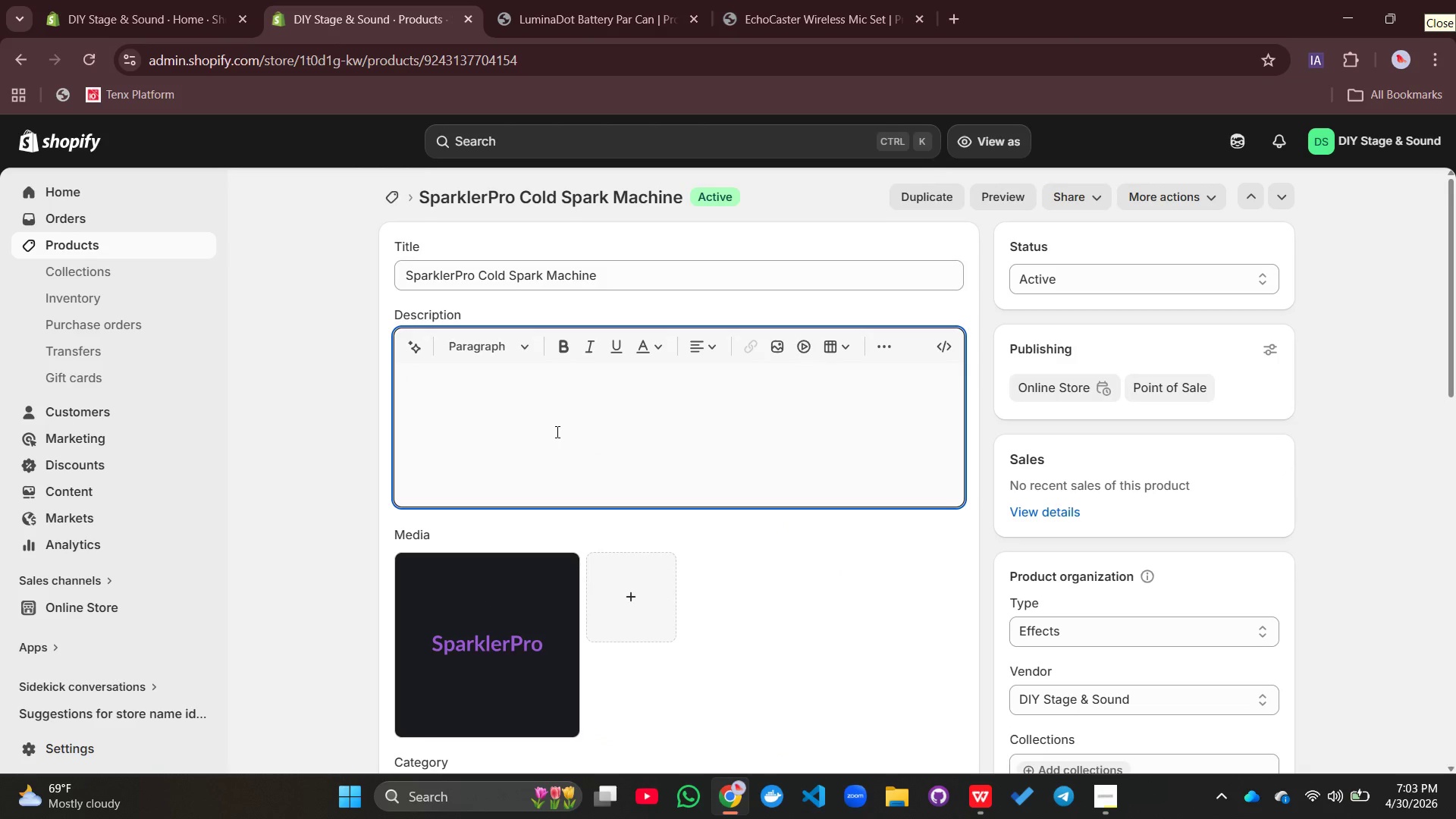 
wait(8.72)
 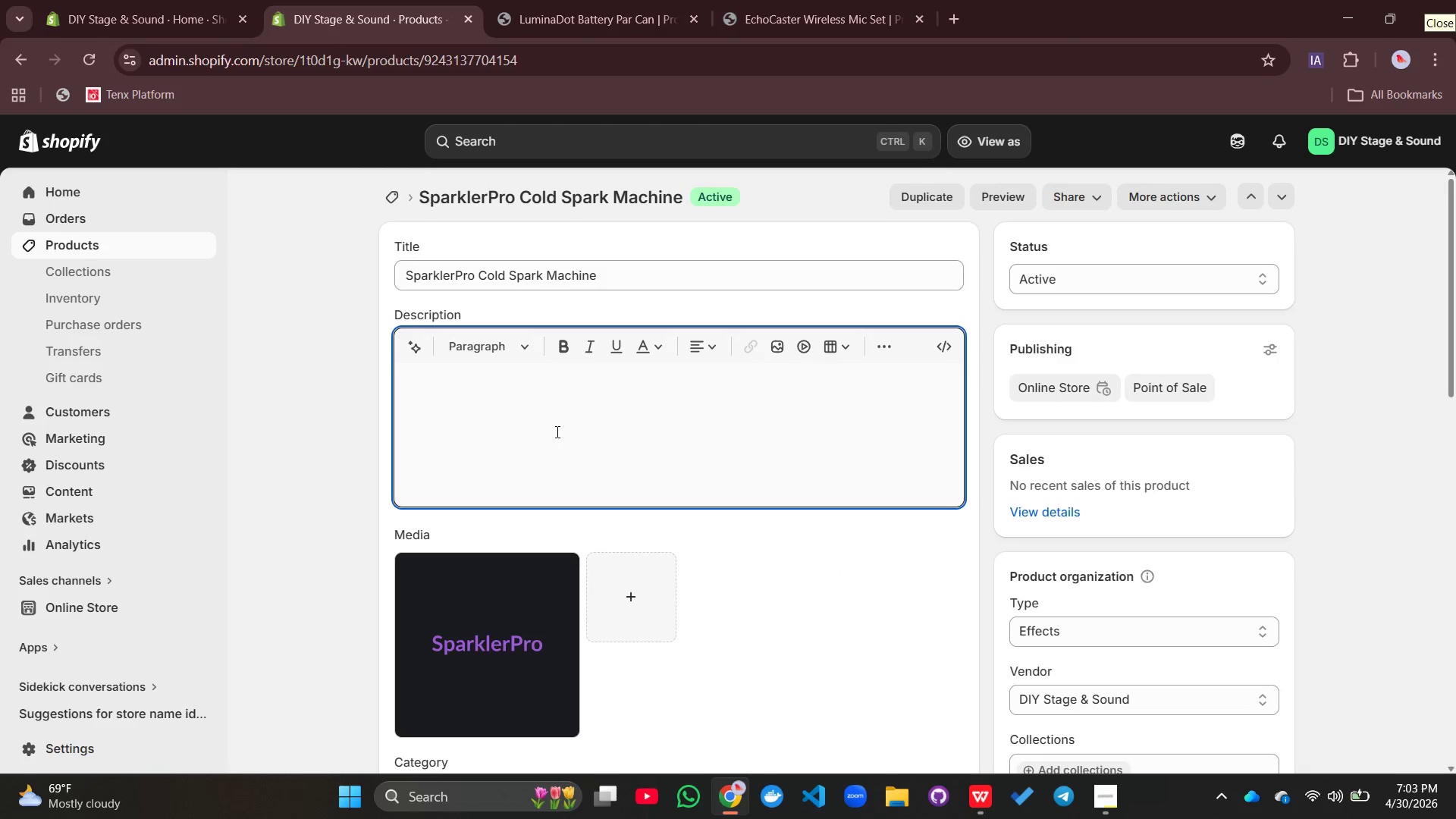 
type(Ce)
key(Backspace)
type(reate stunning indoor sparkler effects wothput)
key(Backspace)
key(Backspace)
key(Backspace)
key(Backspace)
key(Backspace)
key(Backspace)
type(ithout fi)
key(Backspace)
type(ire hazards using SparklerPro.)
 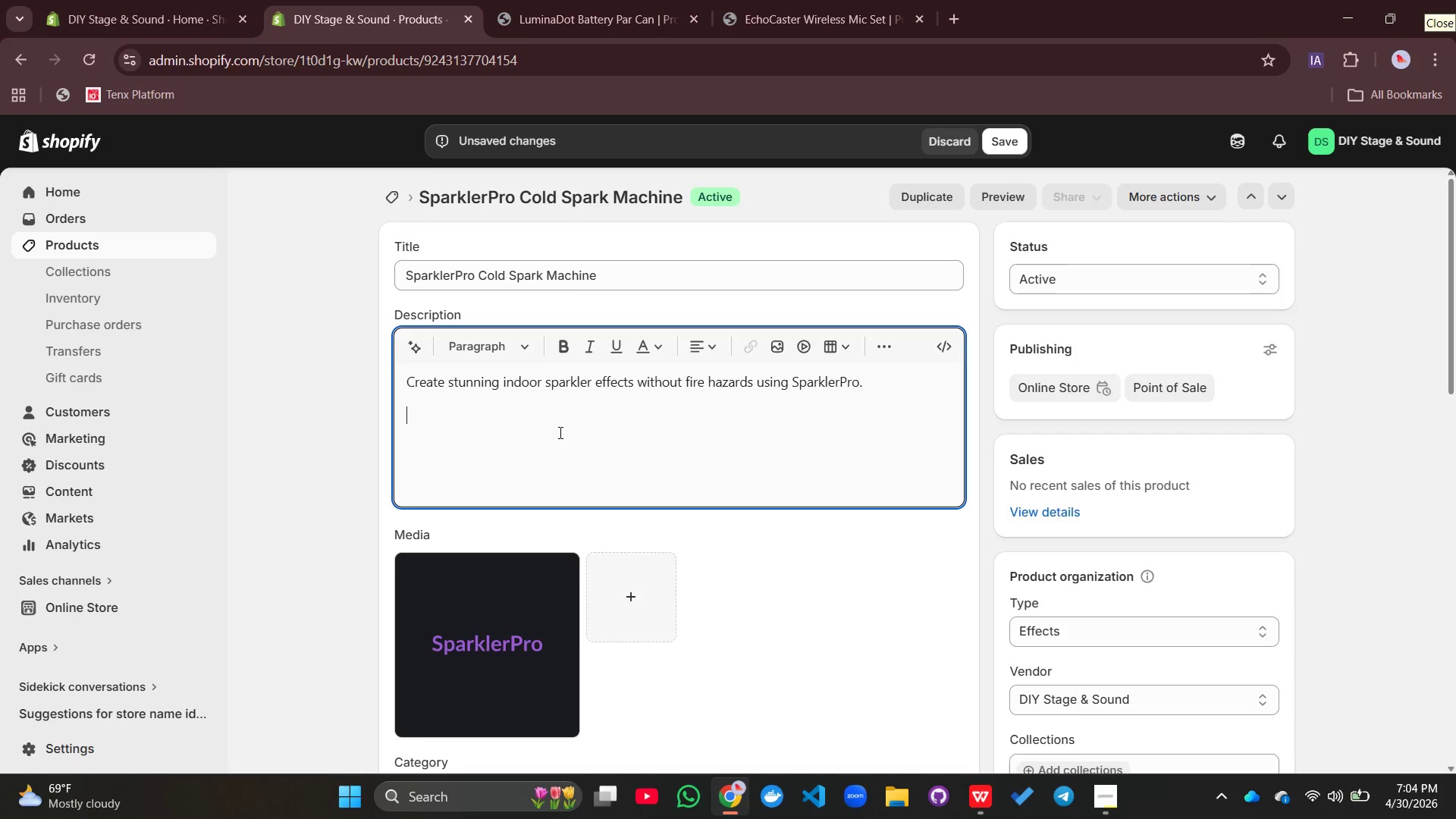 
 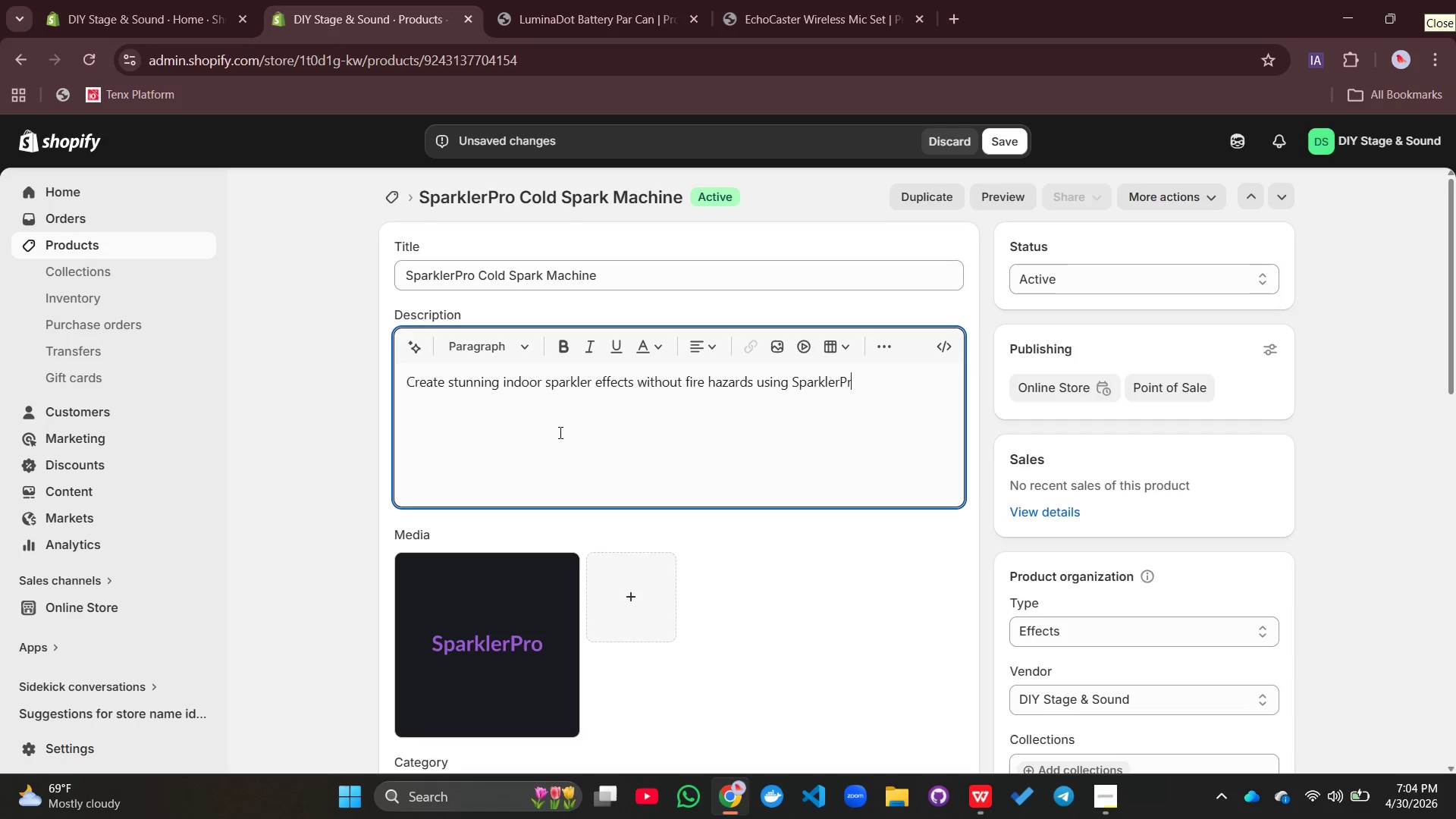 
key(Enter)
 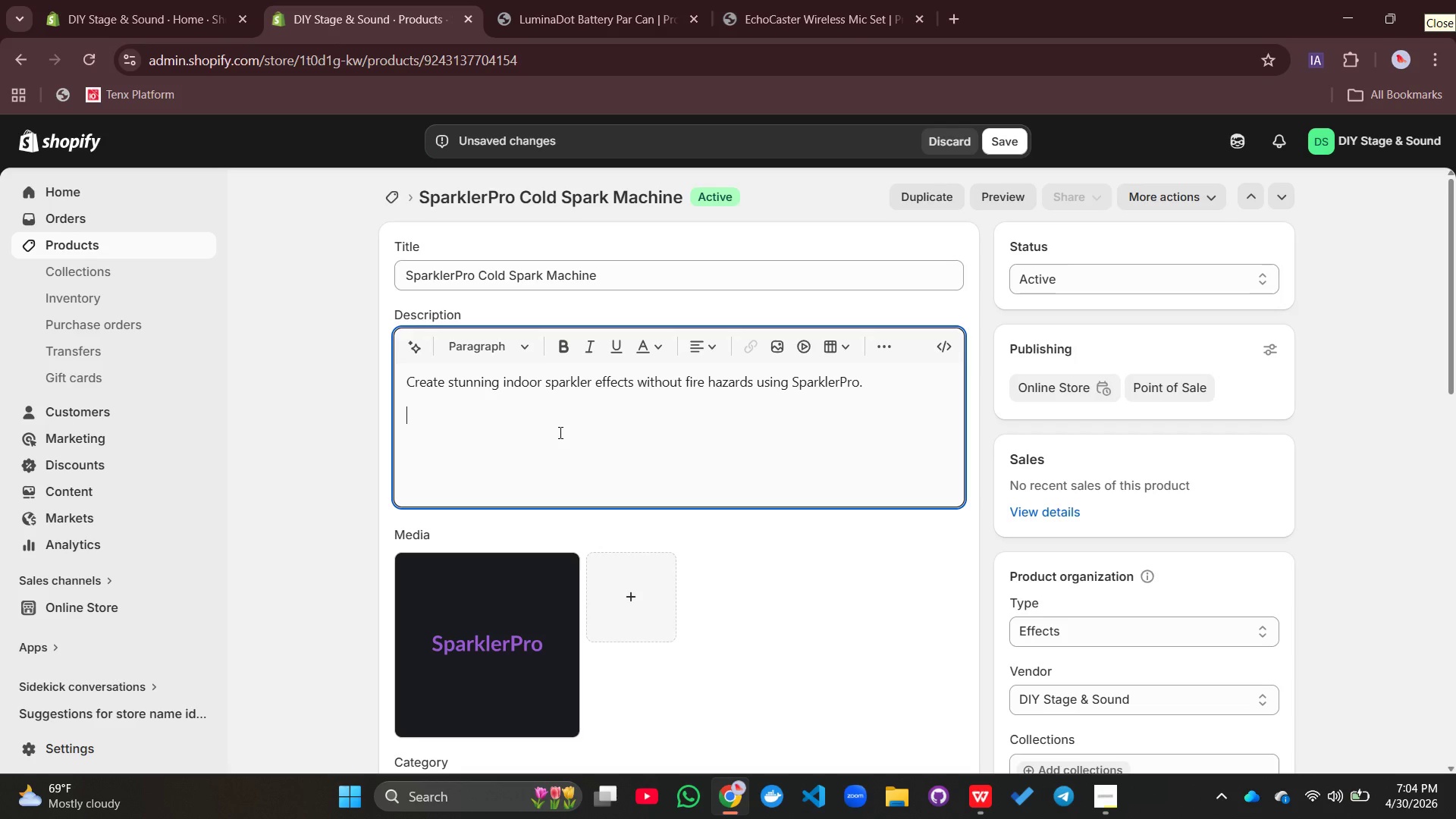 
type(This DMX-controoled)
key(Backspace)
key(Backspace)
key(Backspace)
key(Backspace)
type(lled cold spark machine shoots brilliant sparks )
 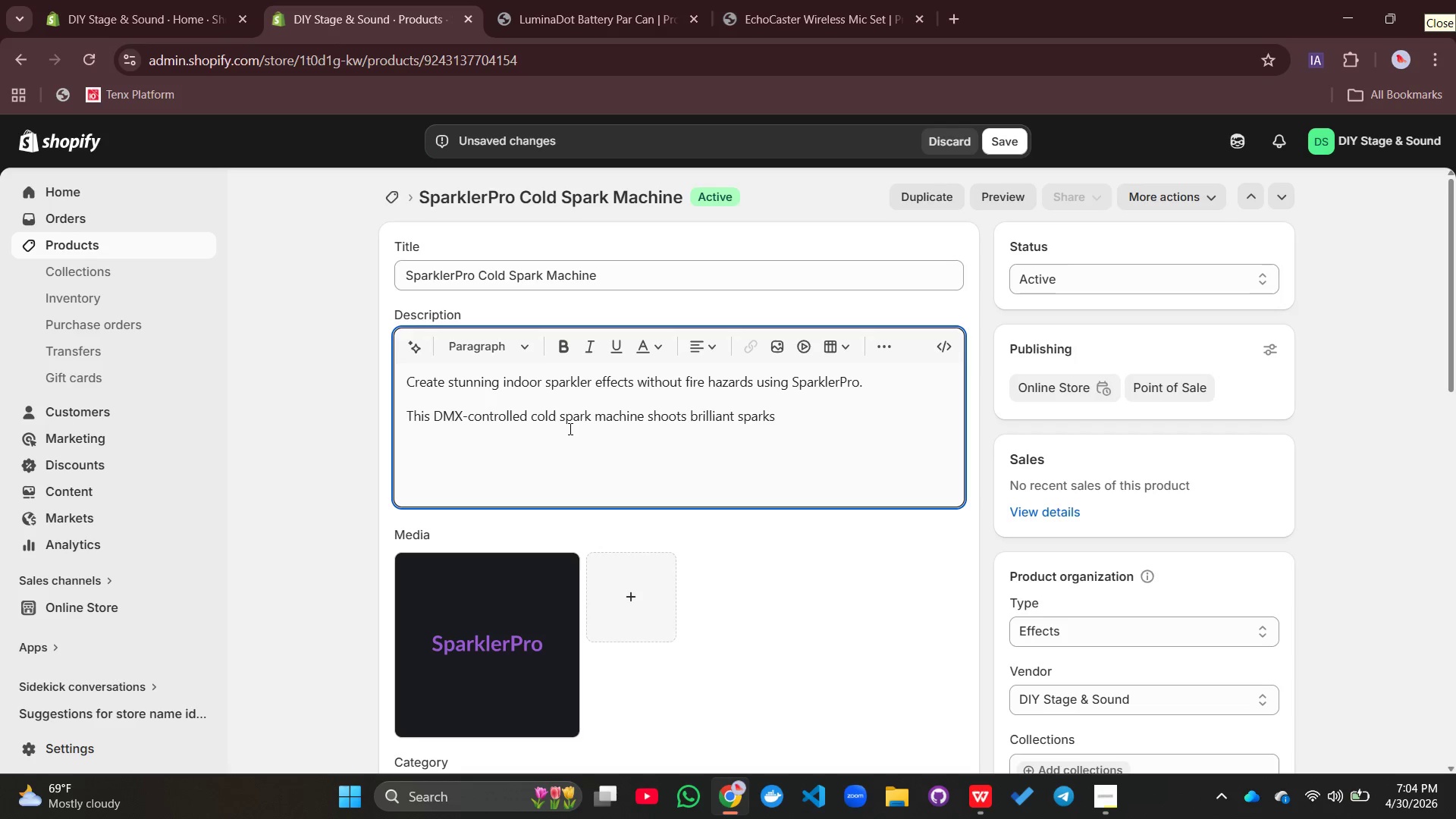 
type(that stay cool perfect )
 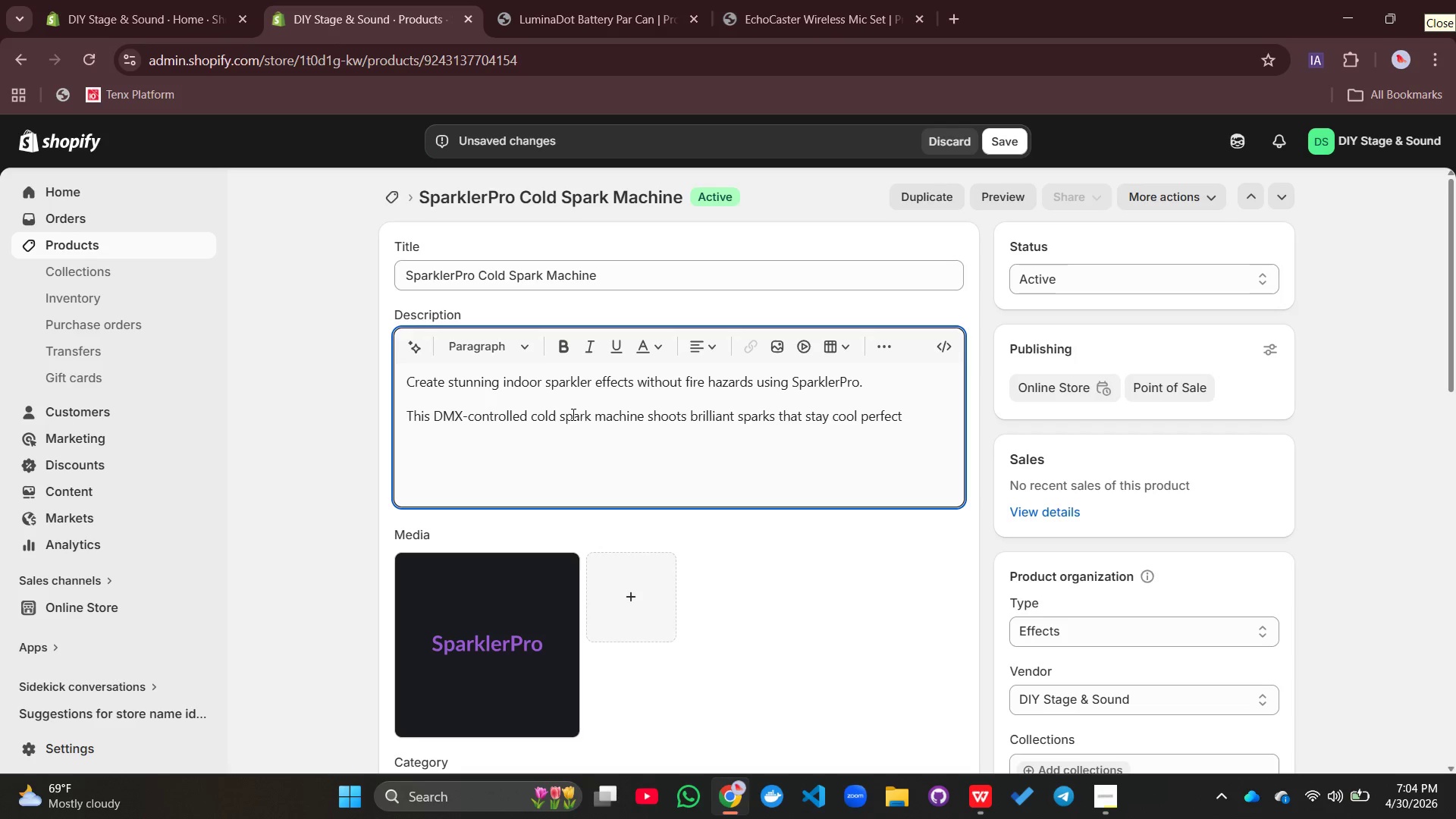 
type(for weddings, rand entrancesm)
 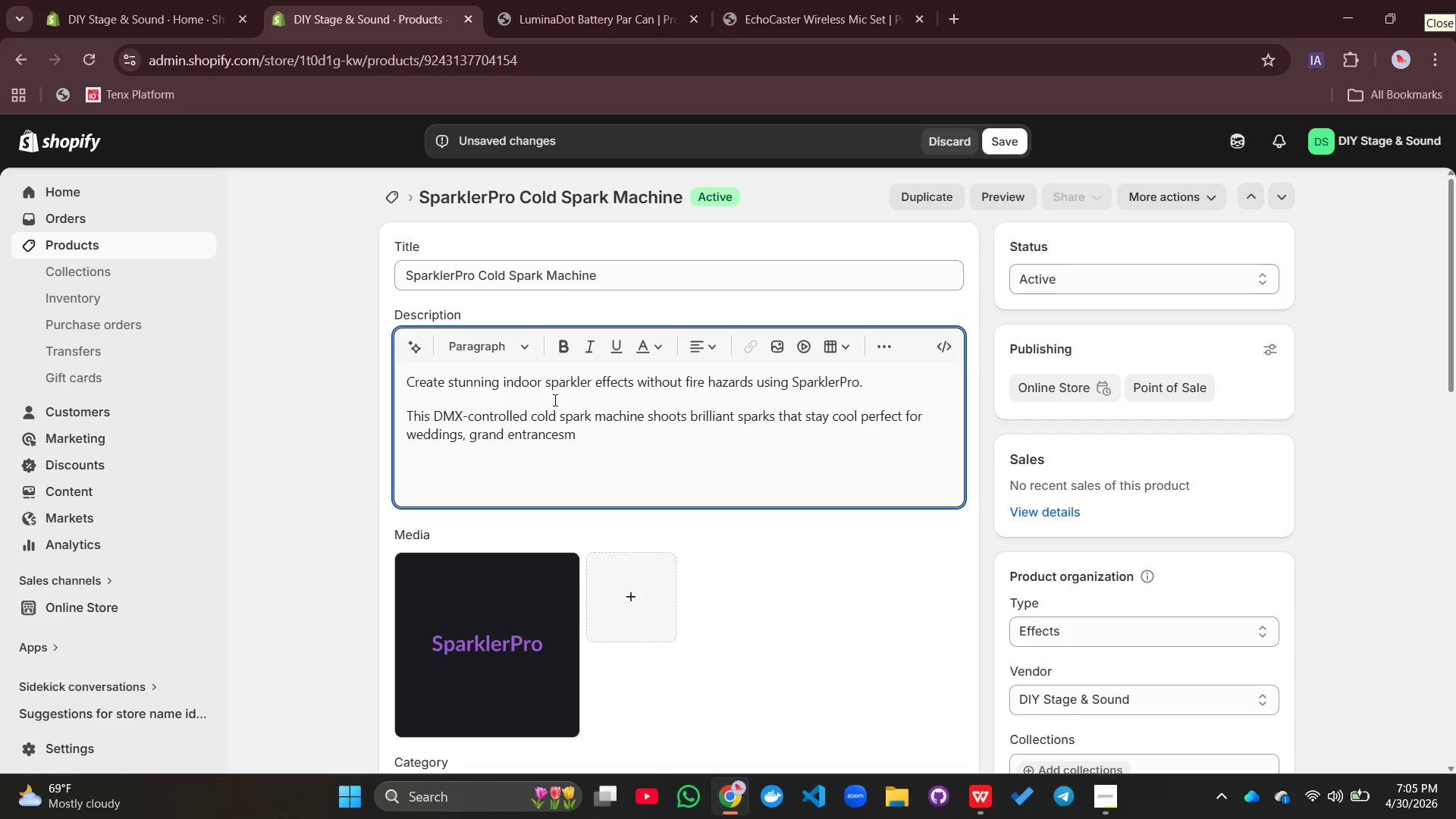 
key(Backspace)
type(, nf=d first)
key(Backspace)
type(d f)
 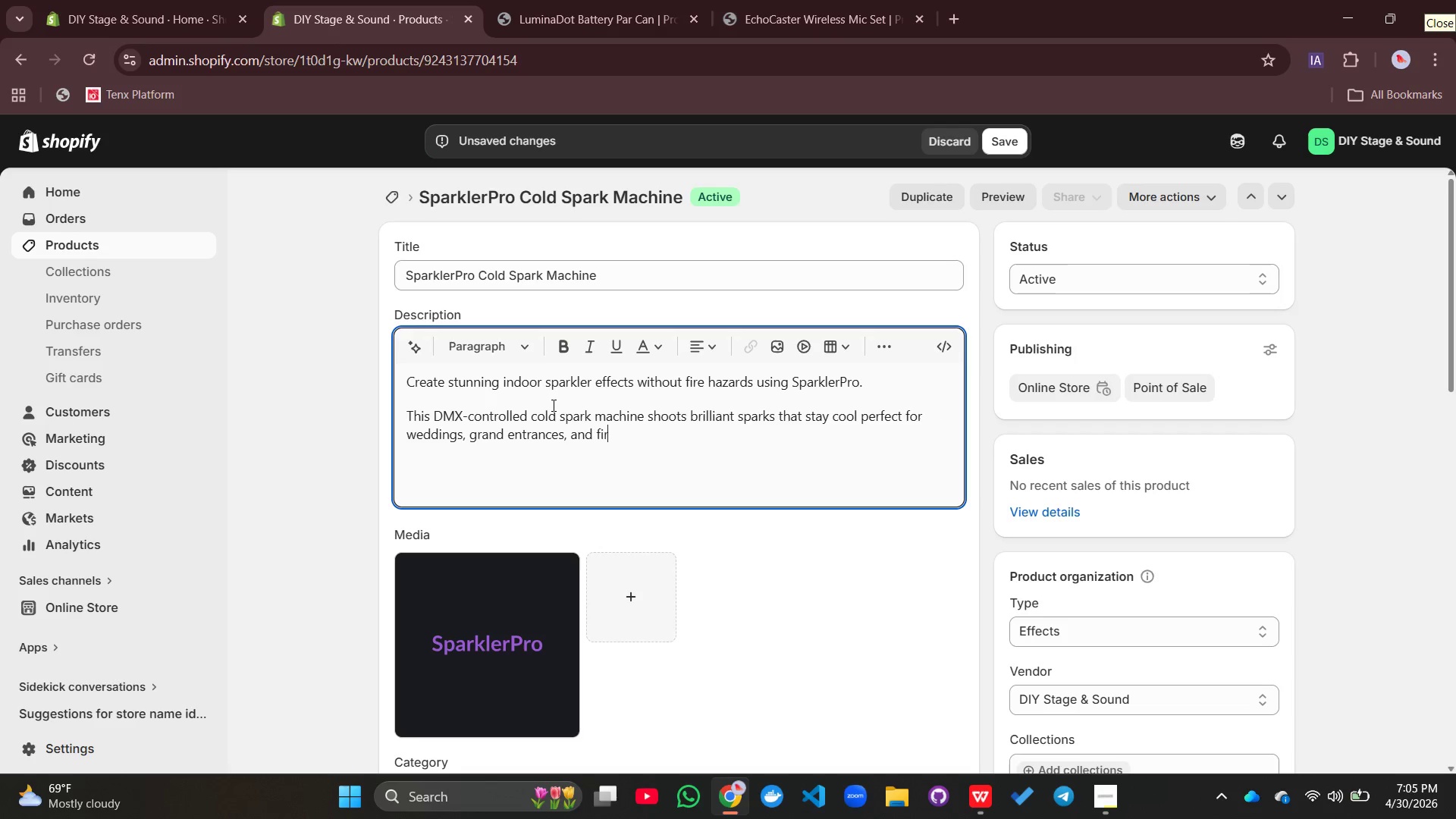 
hold_key(key=A, duration=0.36)
 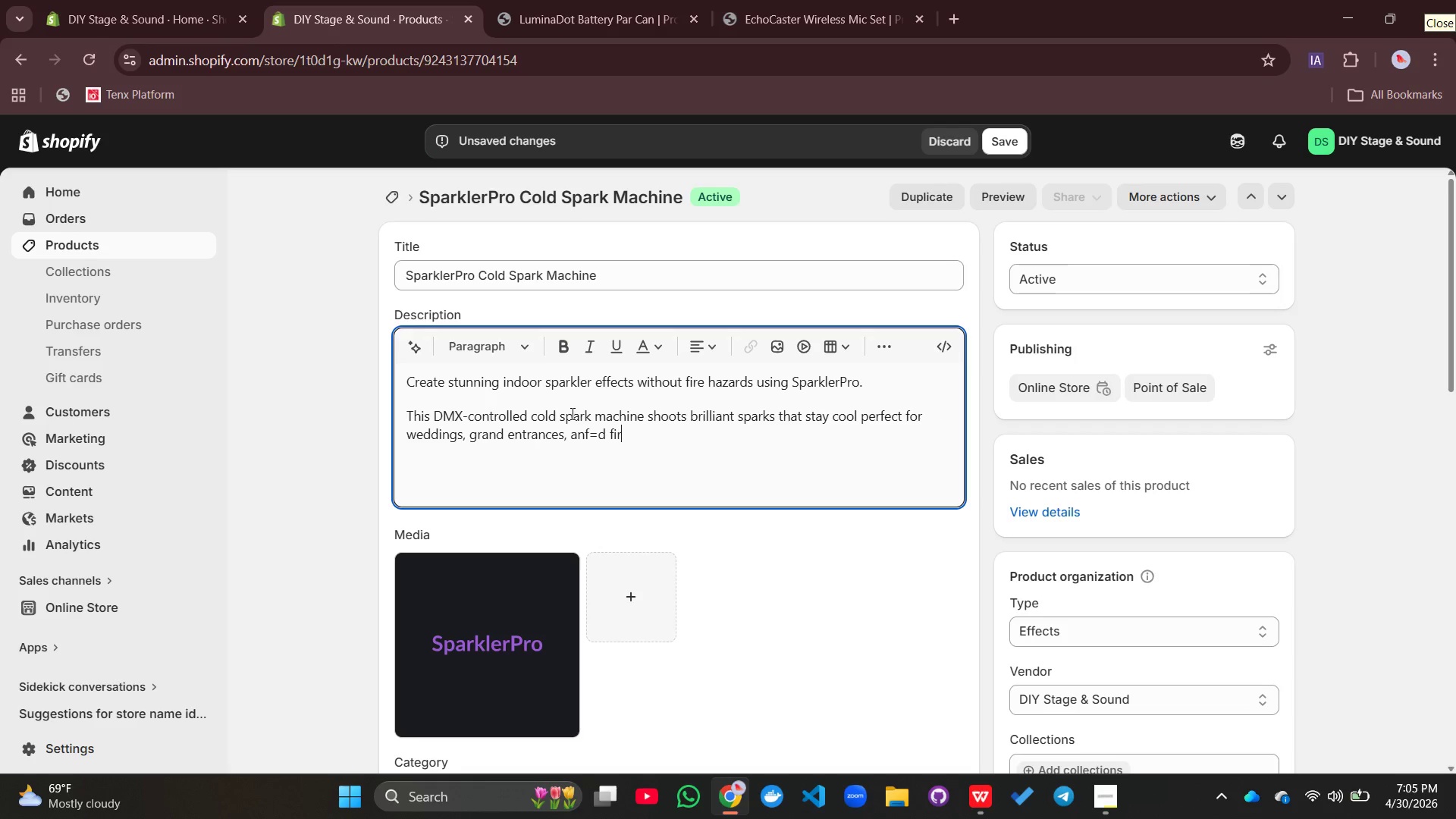 
type(irst dances,)
key(Backspace)
type(.)
 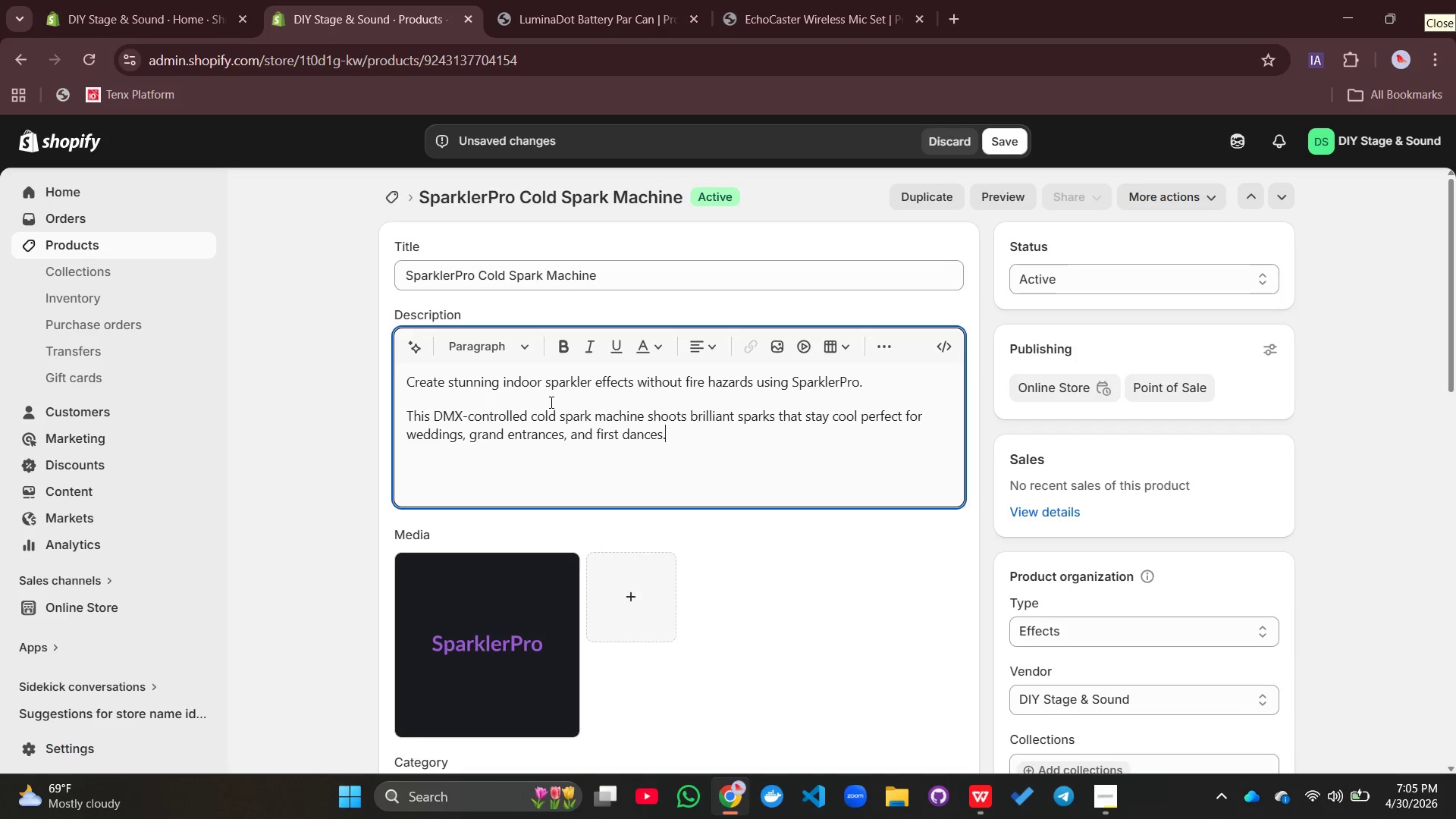 
key(Enter)
 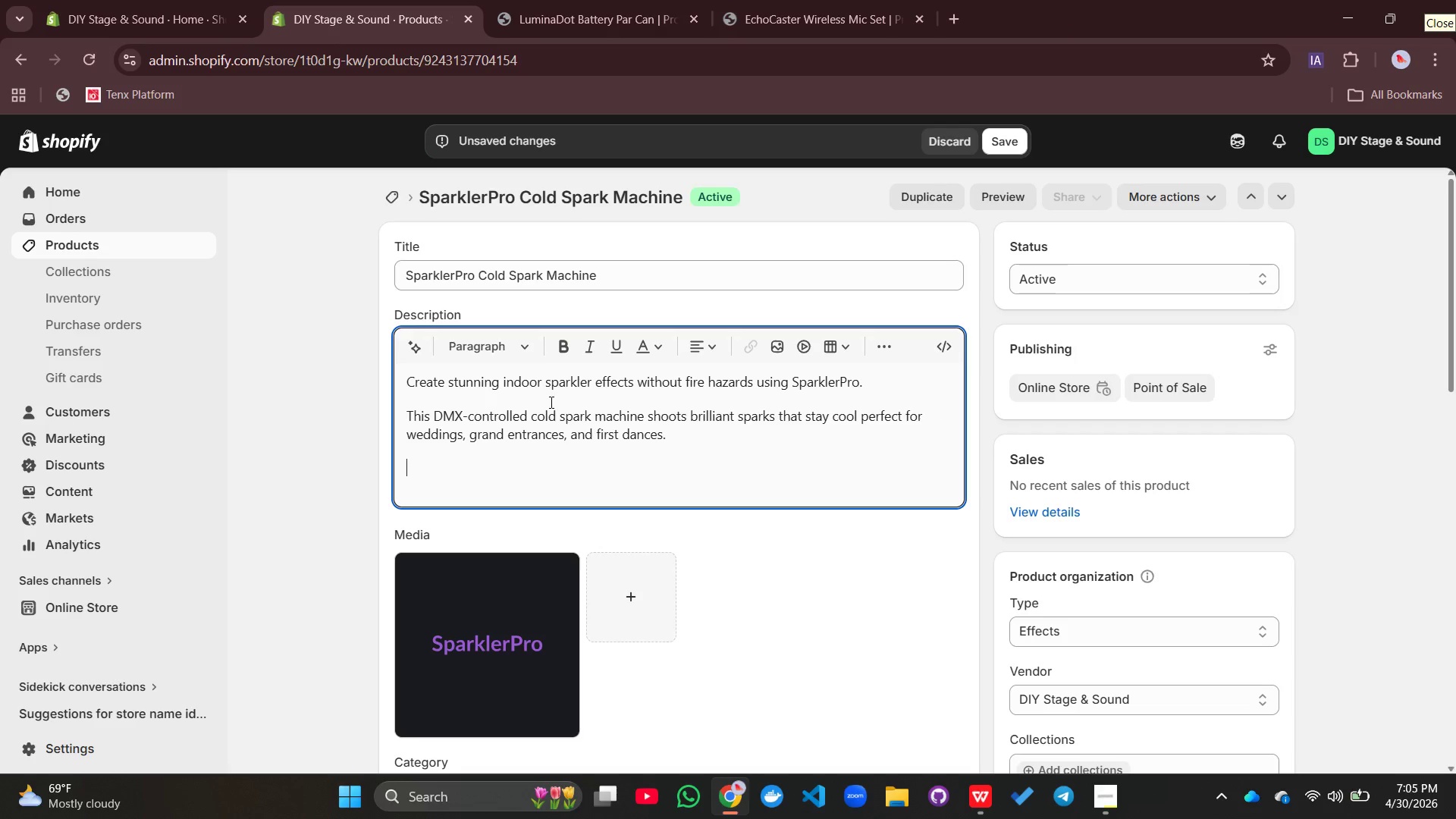 
type(Key Features:)
 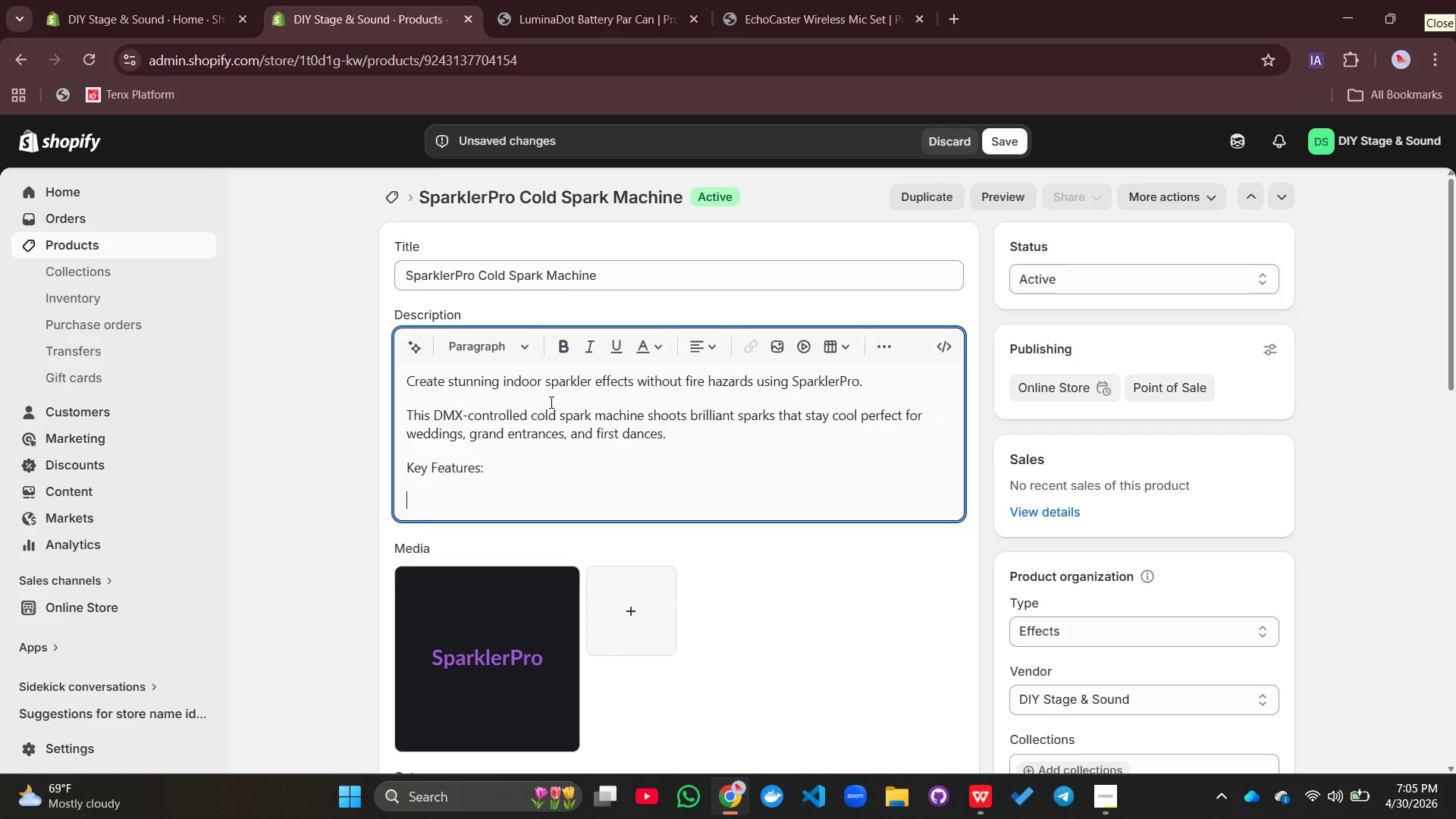 
 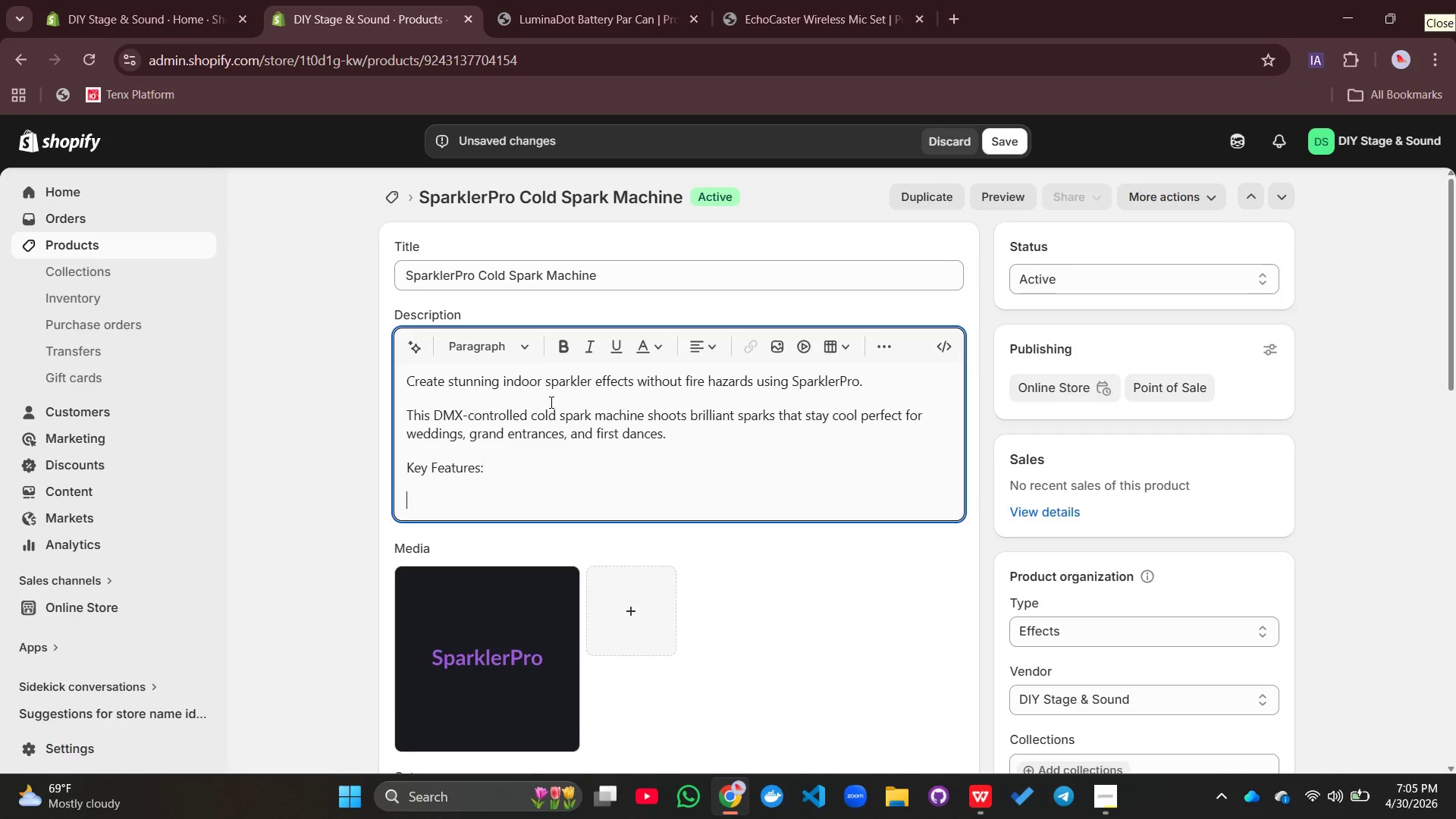 
key(Enter)
 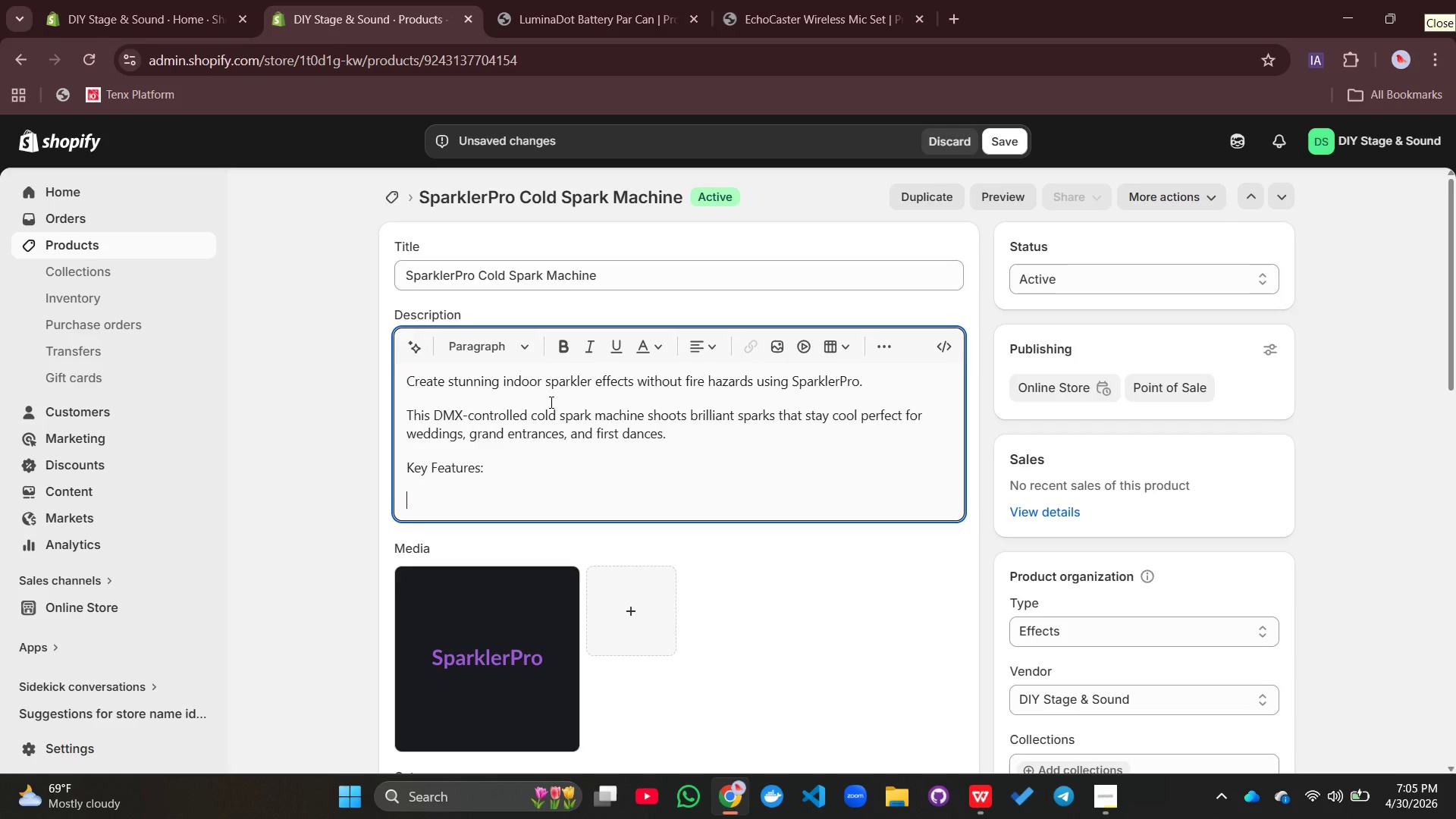 
type(Cold Sparkels)
key(Backspace)
key(Backspace)
key(Backspace)
key(Backspace)
type(ks)
 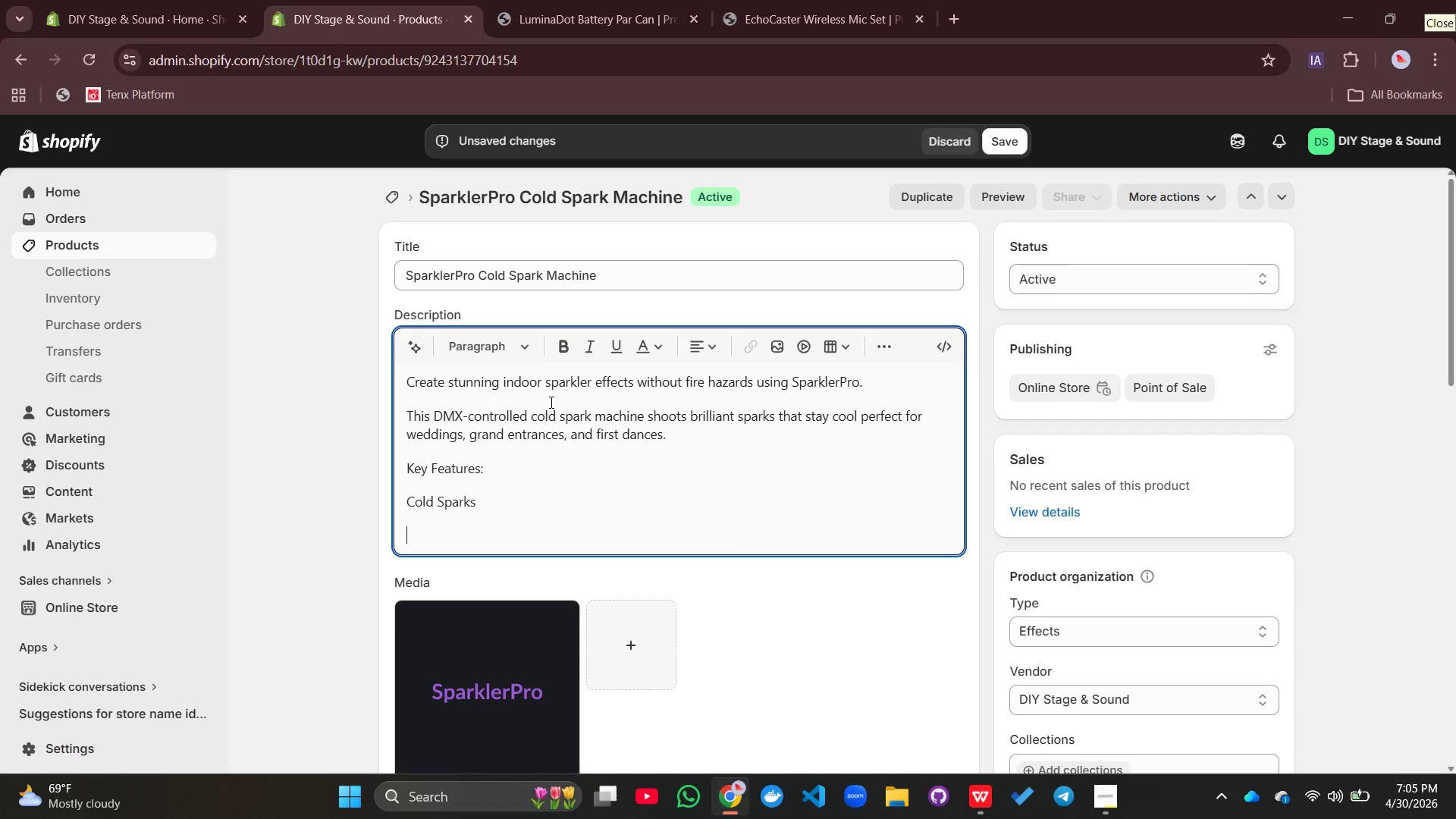 
 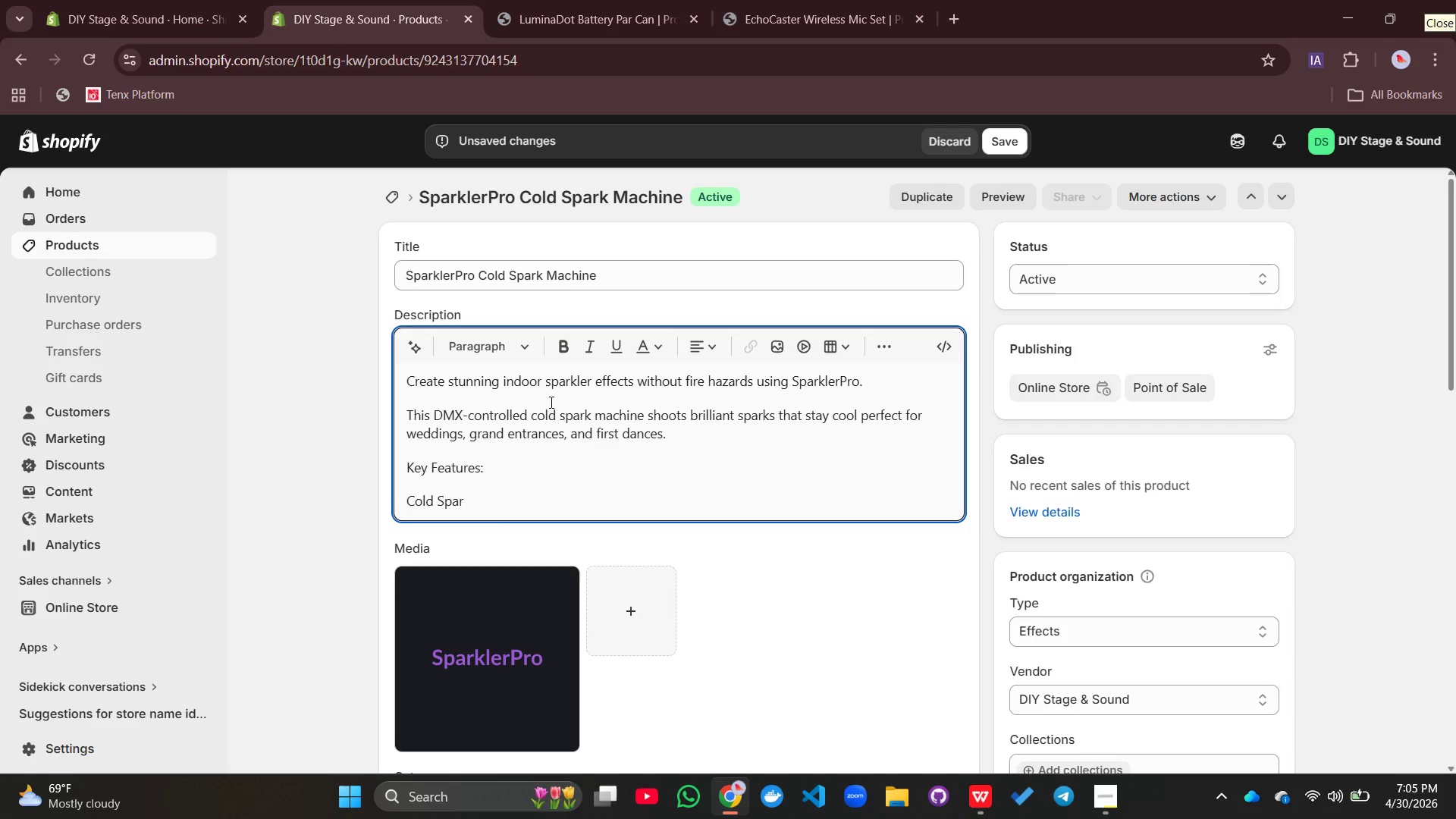 
key(Enter)
 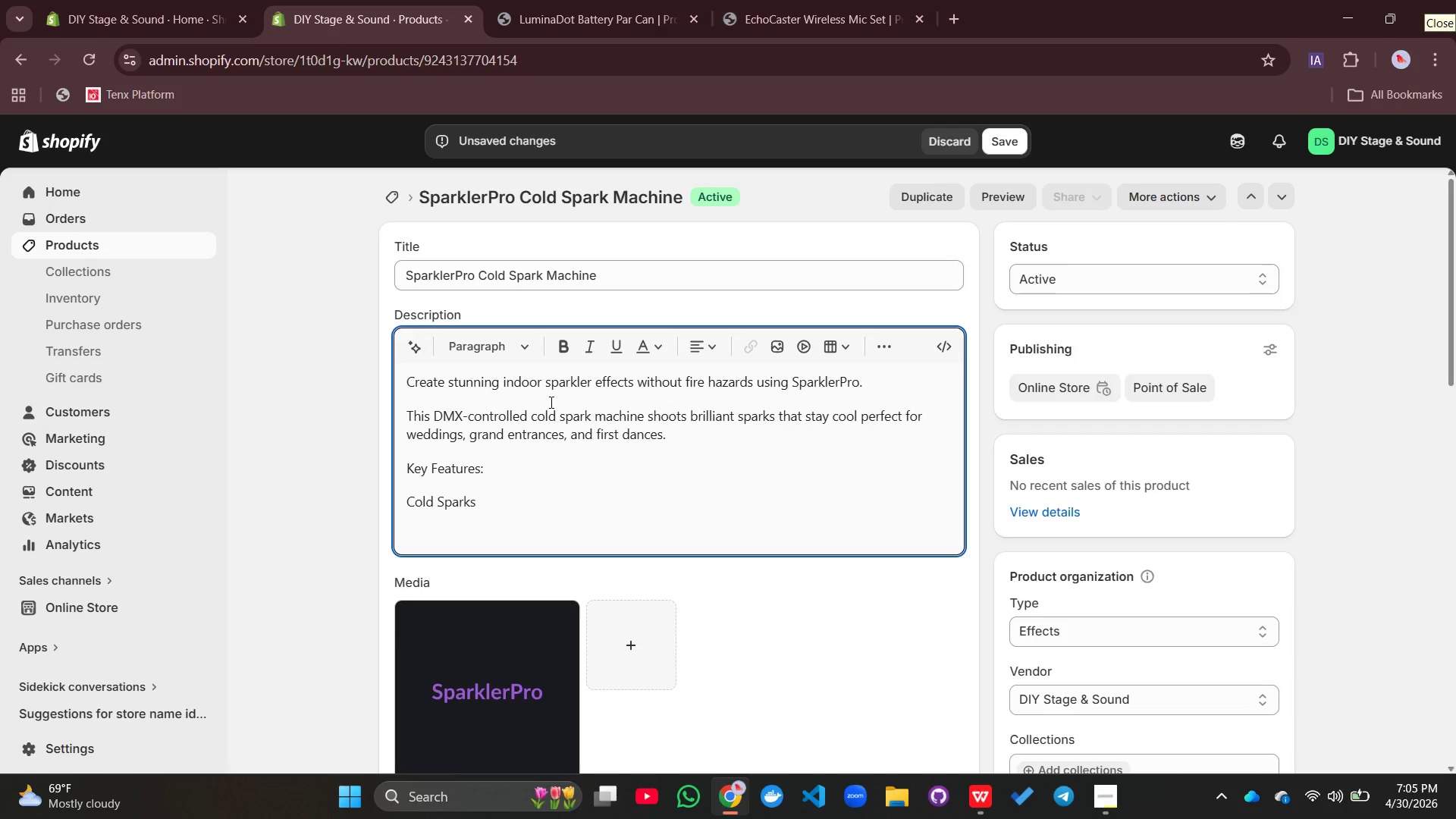 
key(Backspace)
 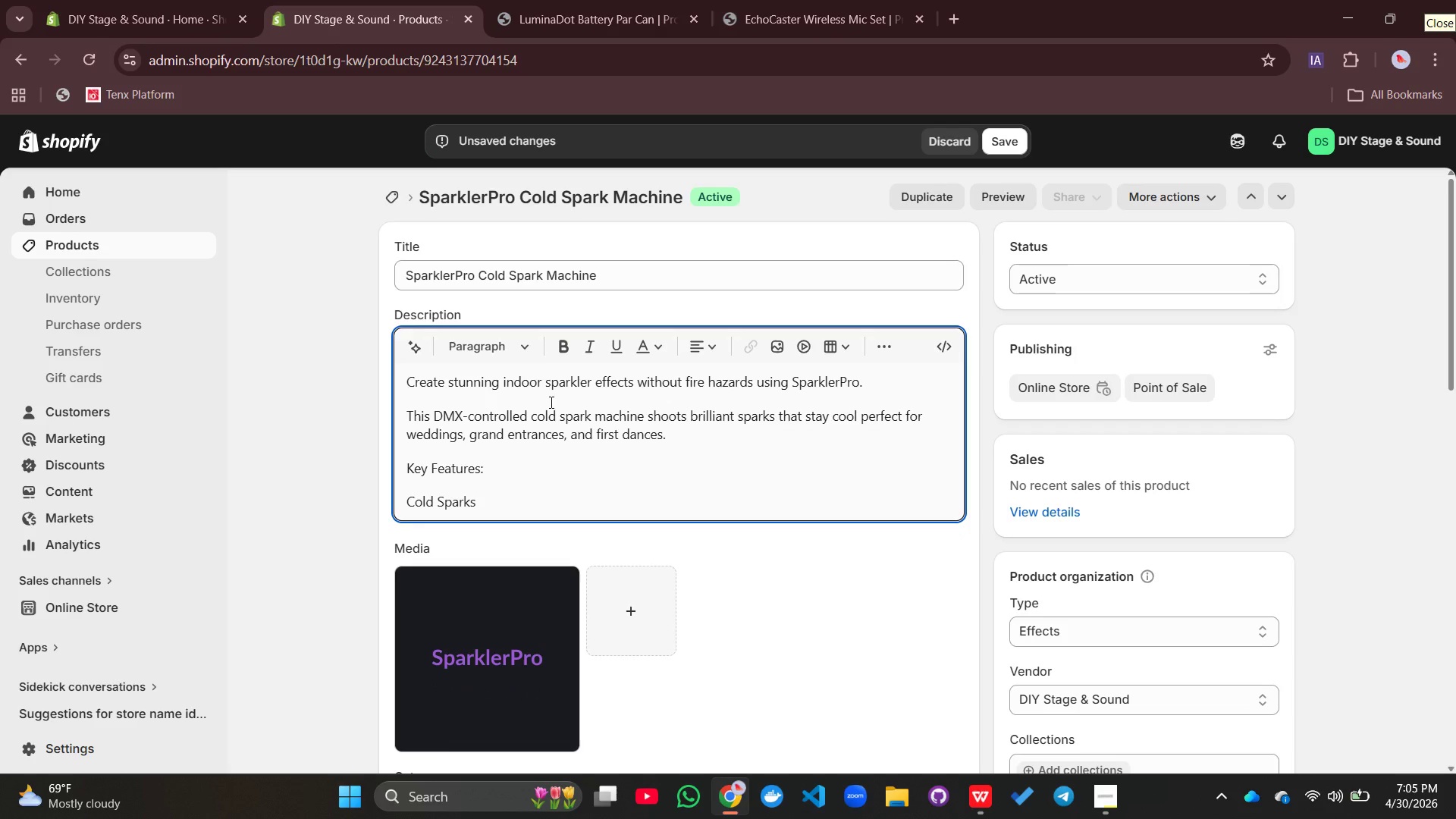 
key(Space)
 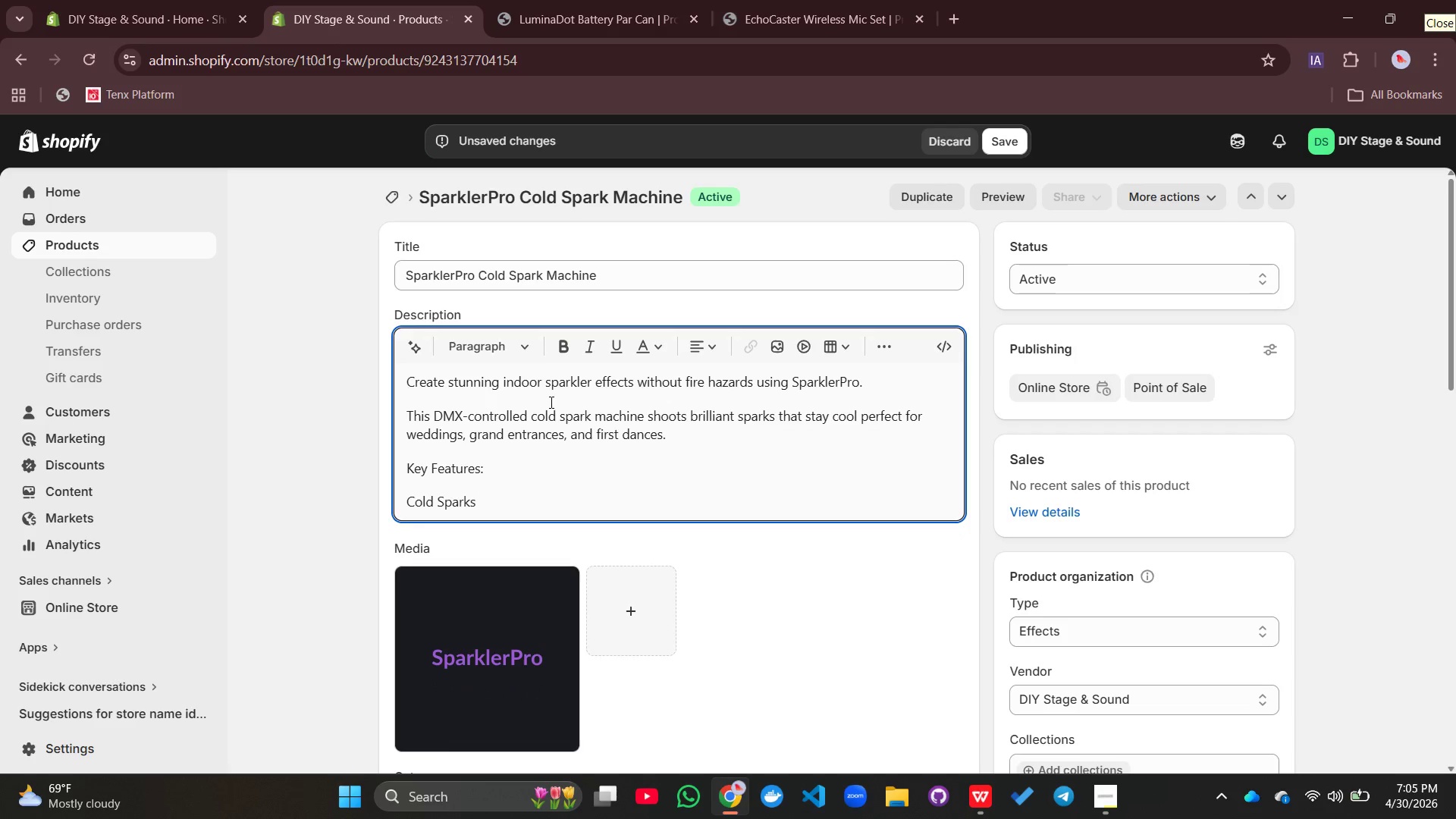 
key(Minus)
 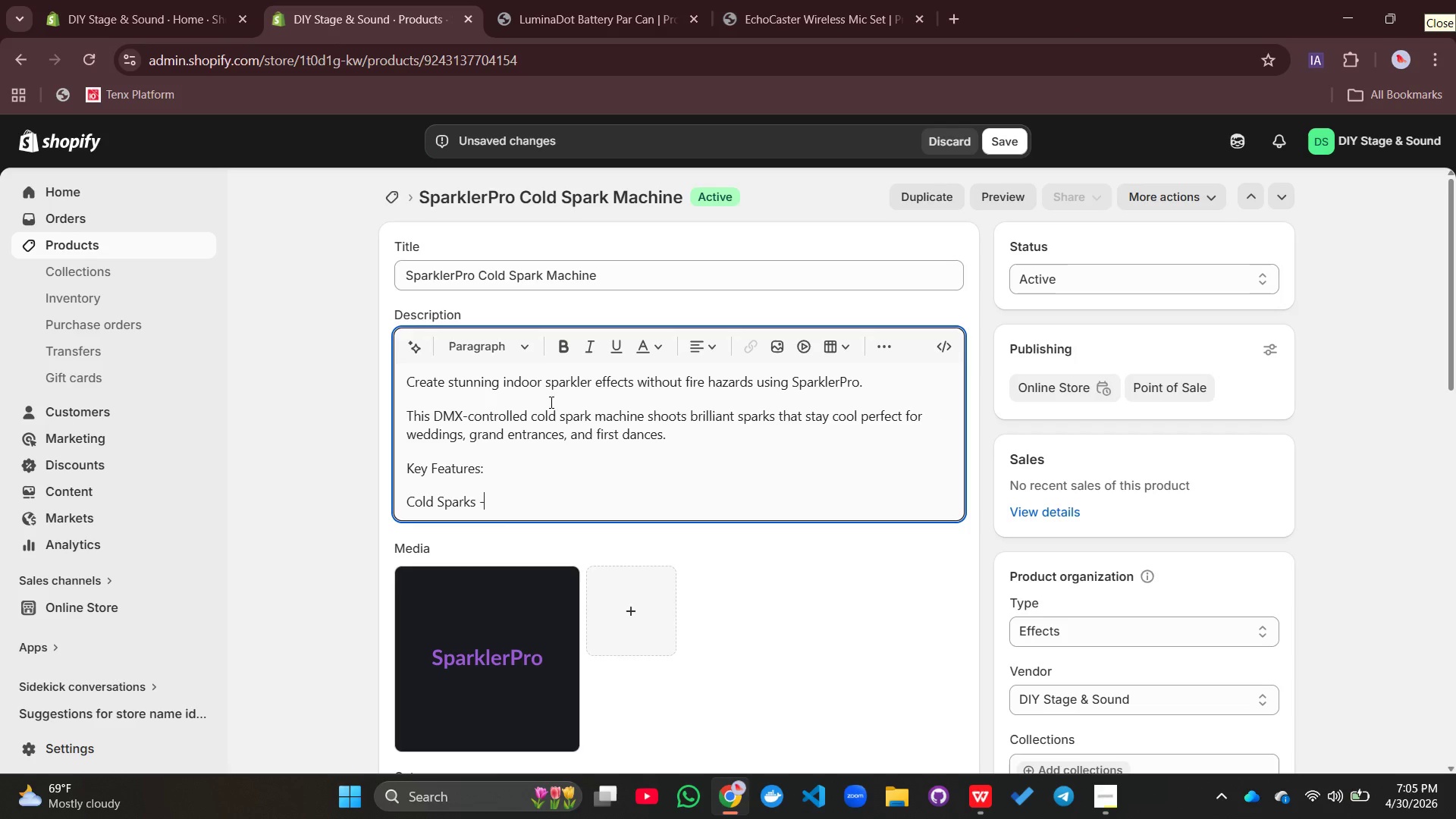 
type(Sae for indoor use, no fire )
 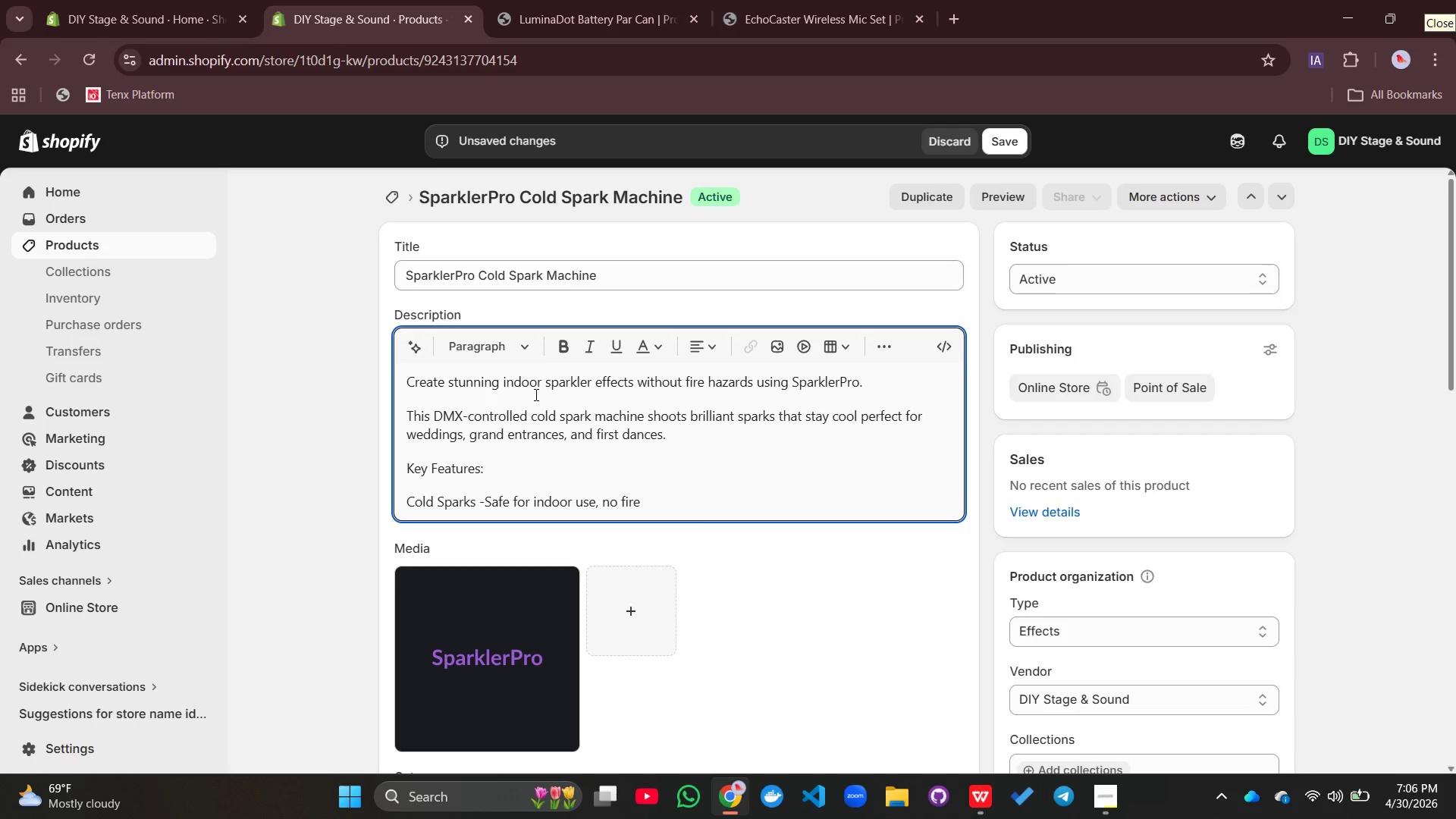 
type(risk)
 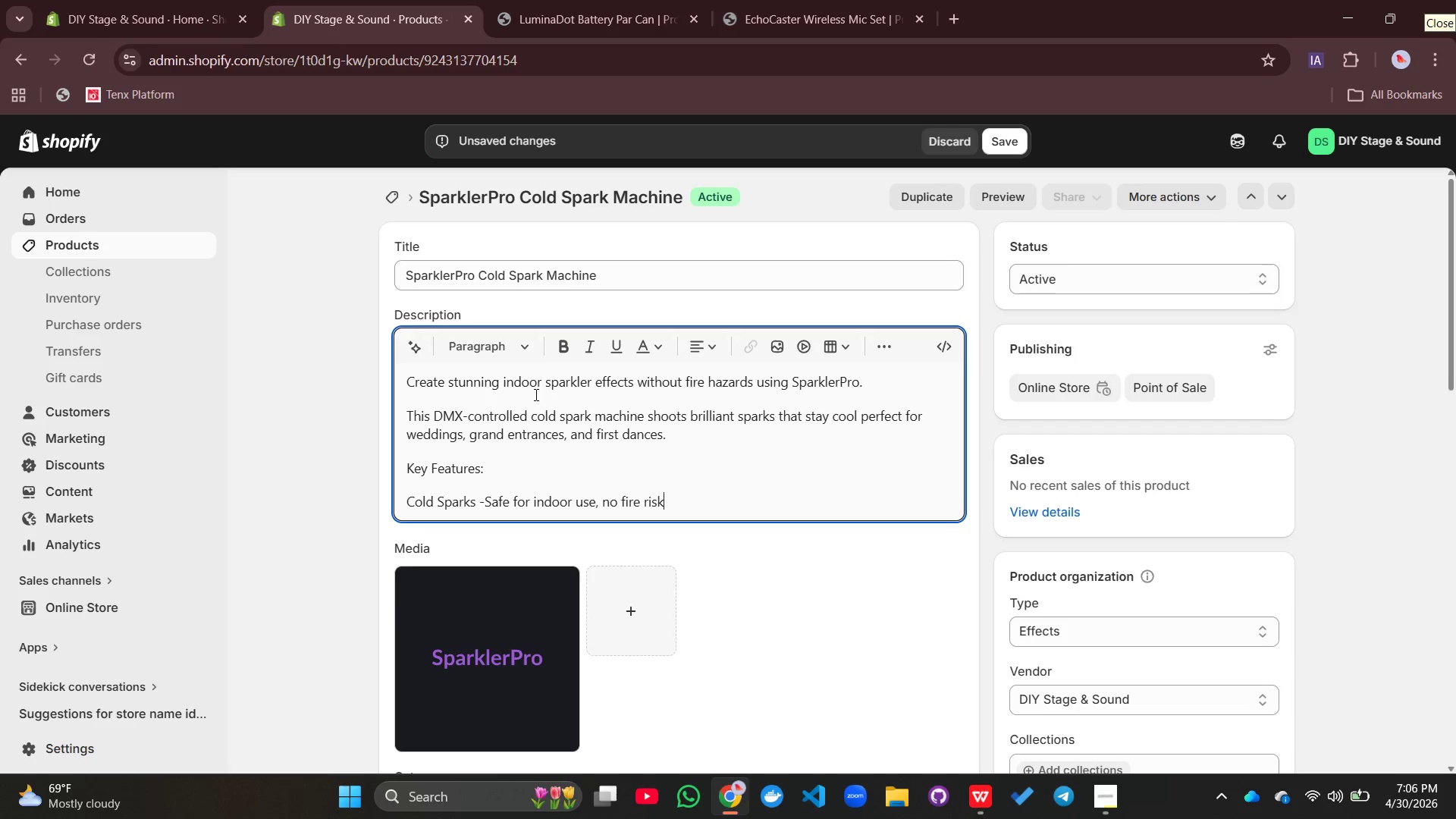 
key(Enter)
 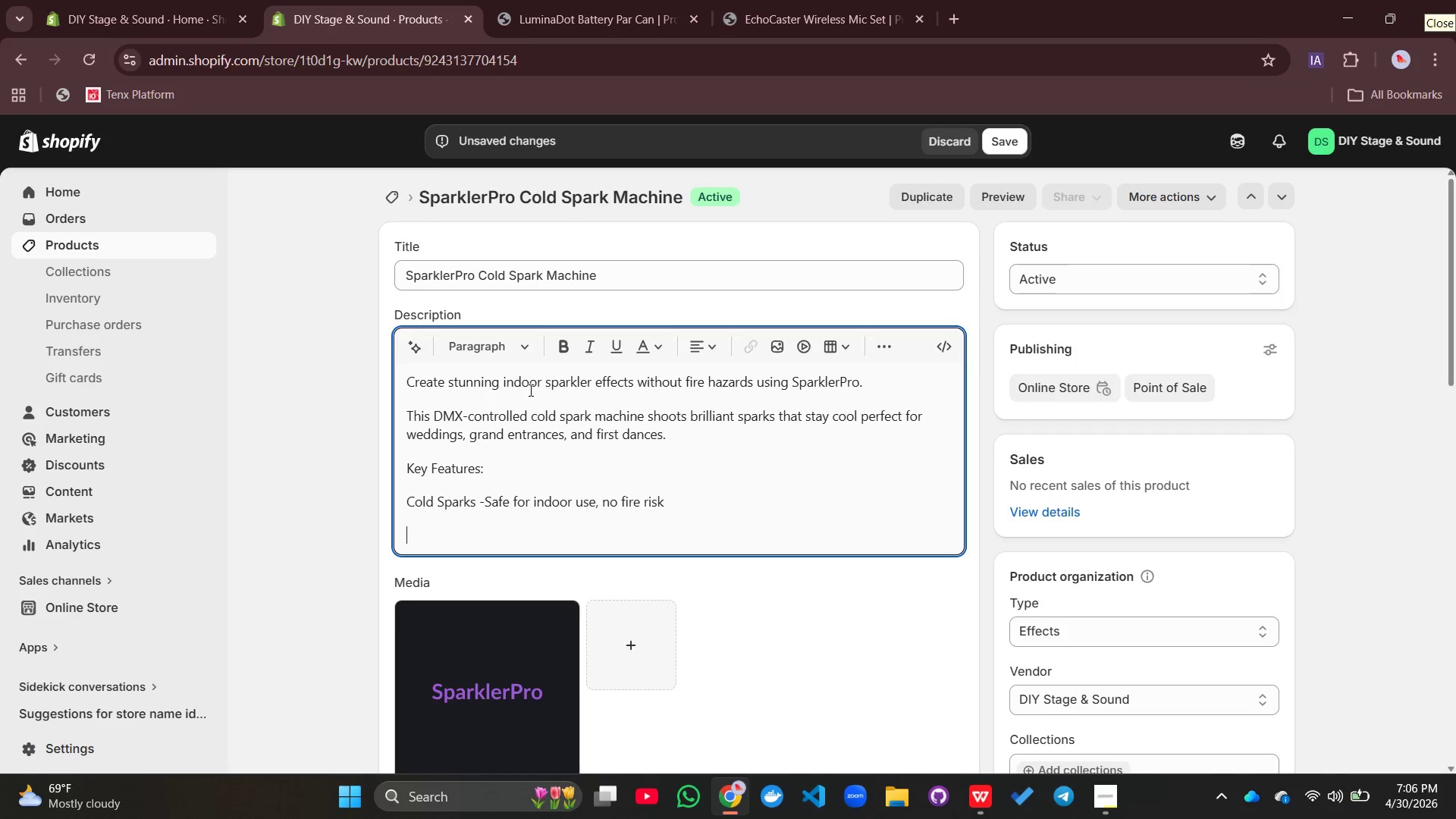 
type(DMX - Sync with u)
key(Backspace)
type(music and lights)
 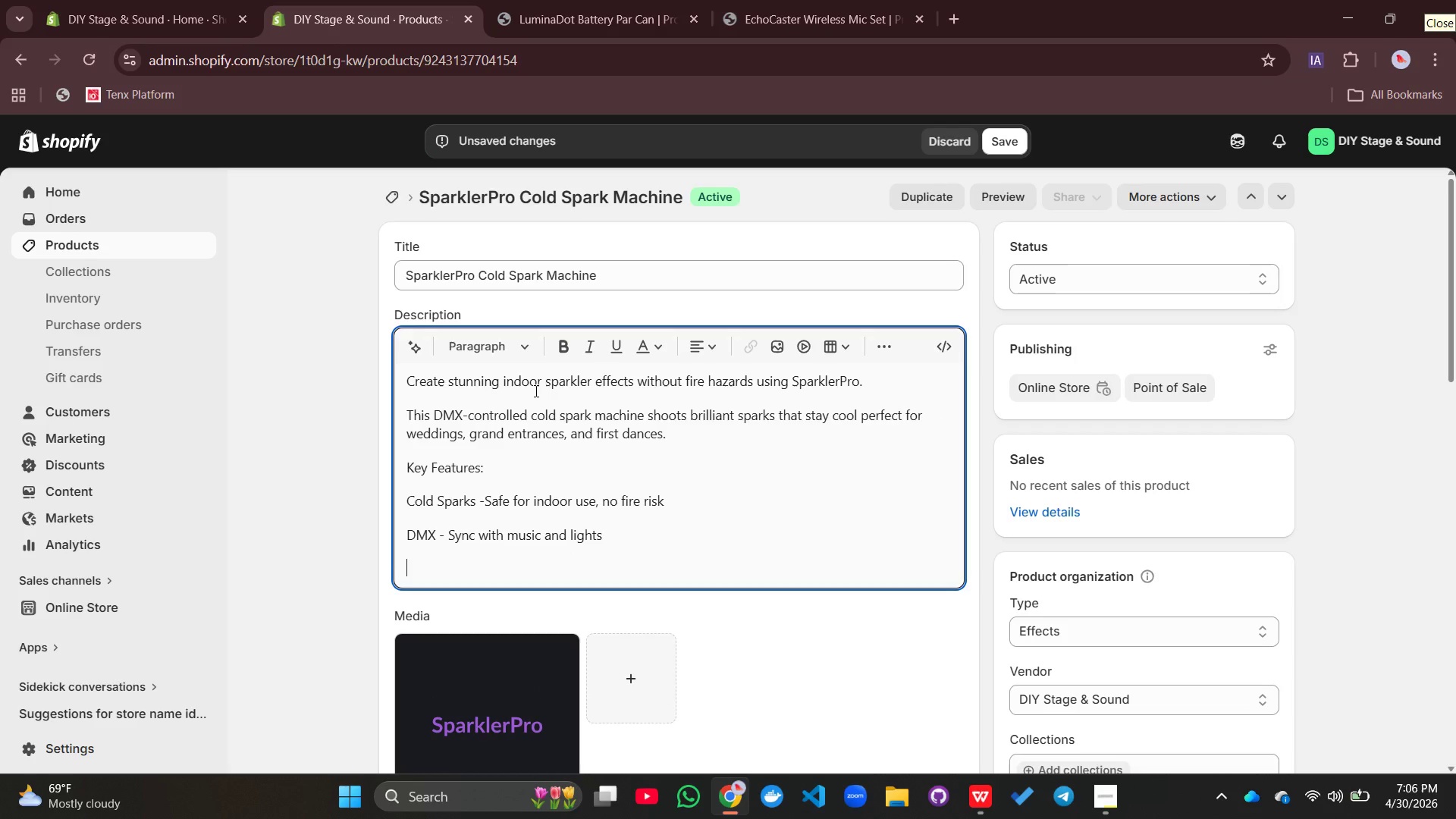 
 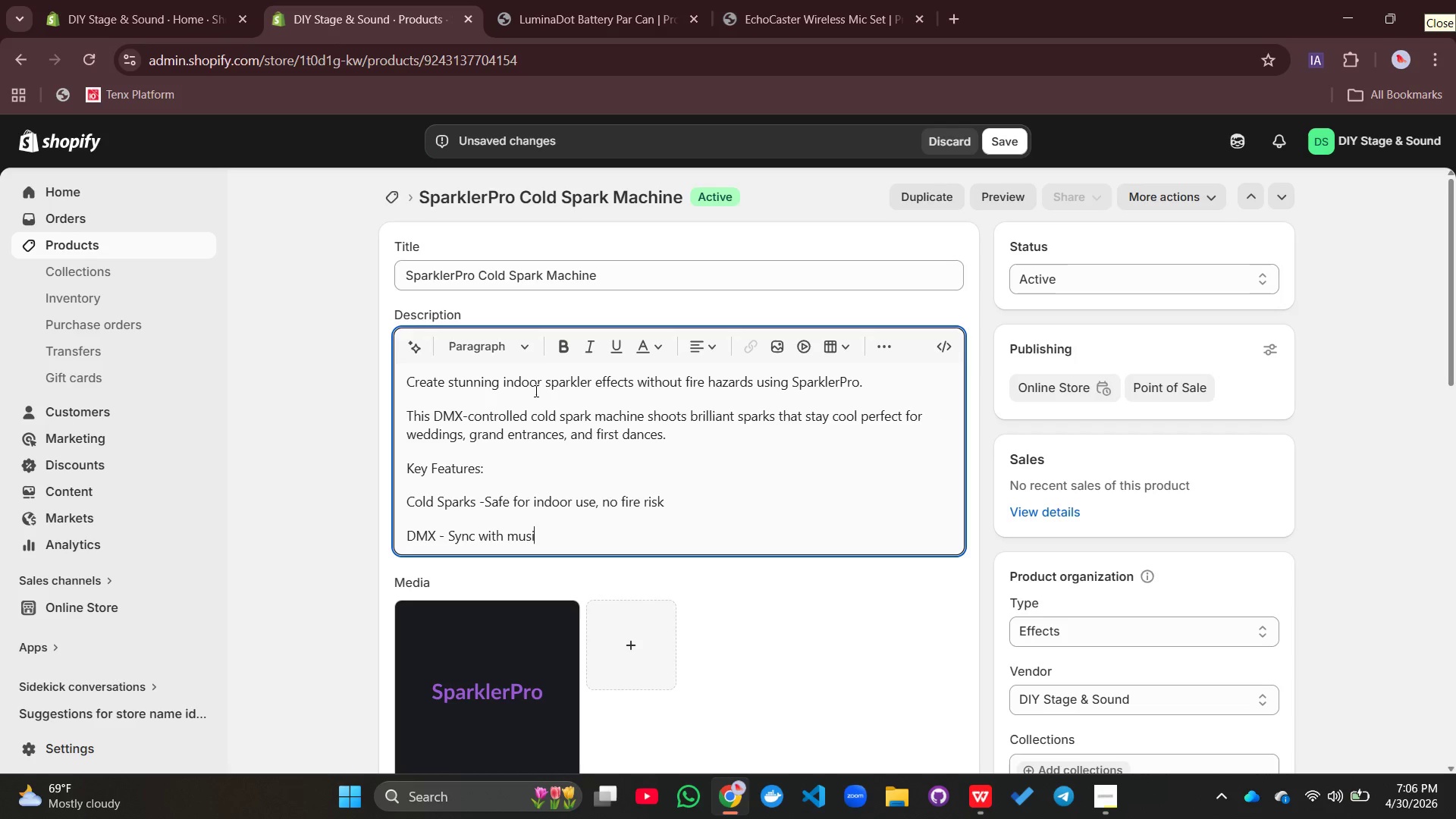 
key(Enter)
 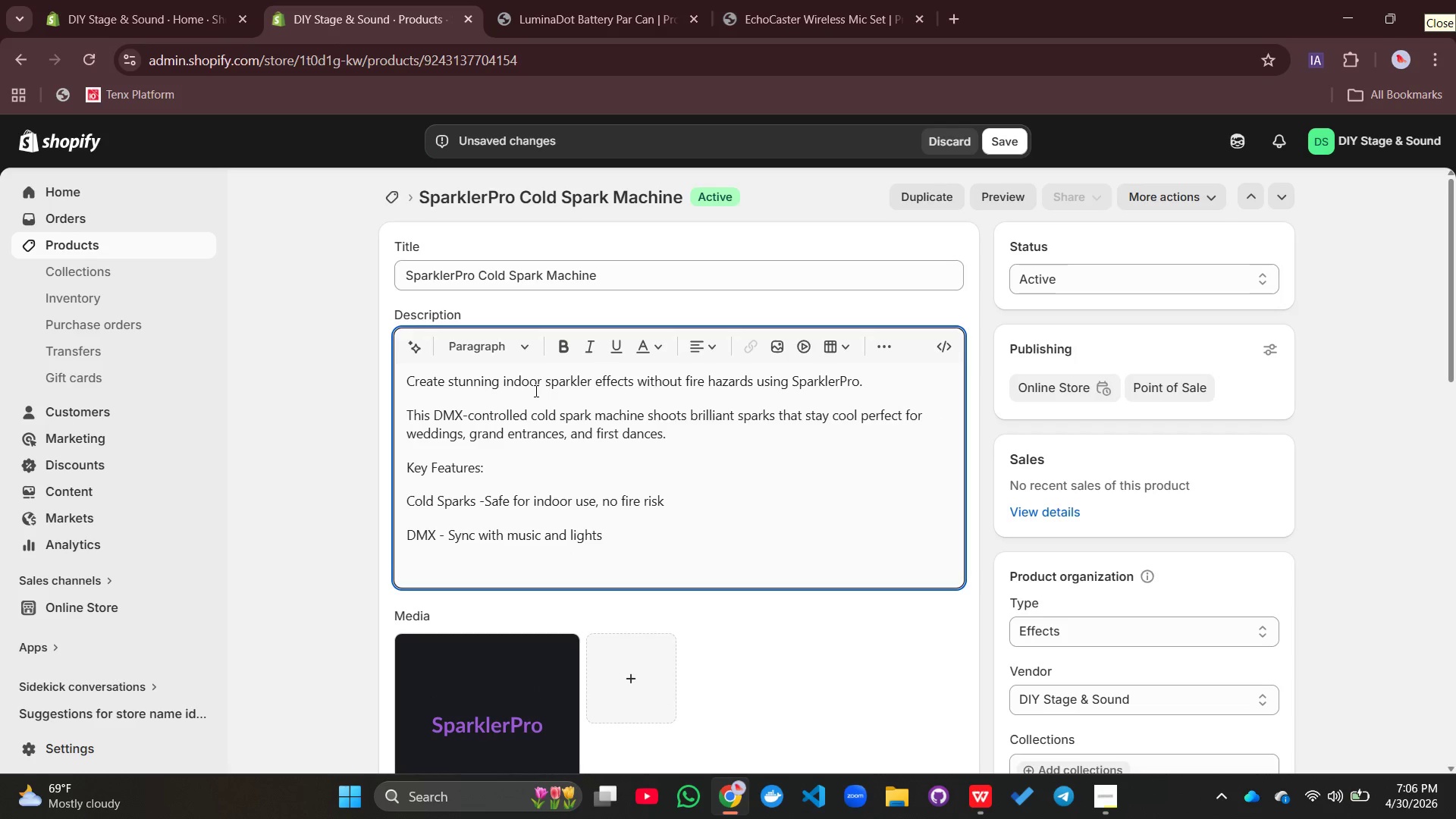 
type(Adjustabl)
 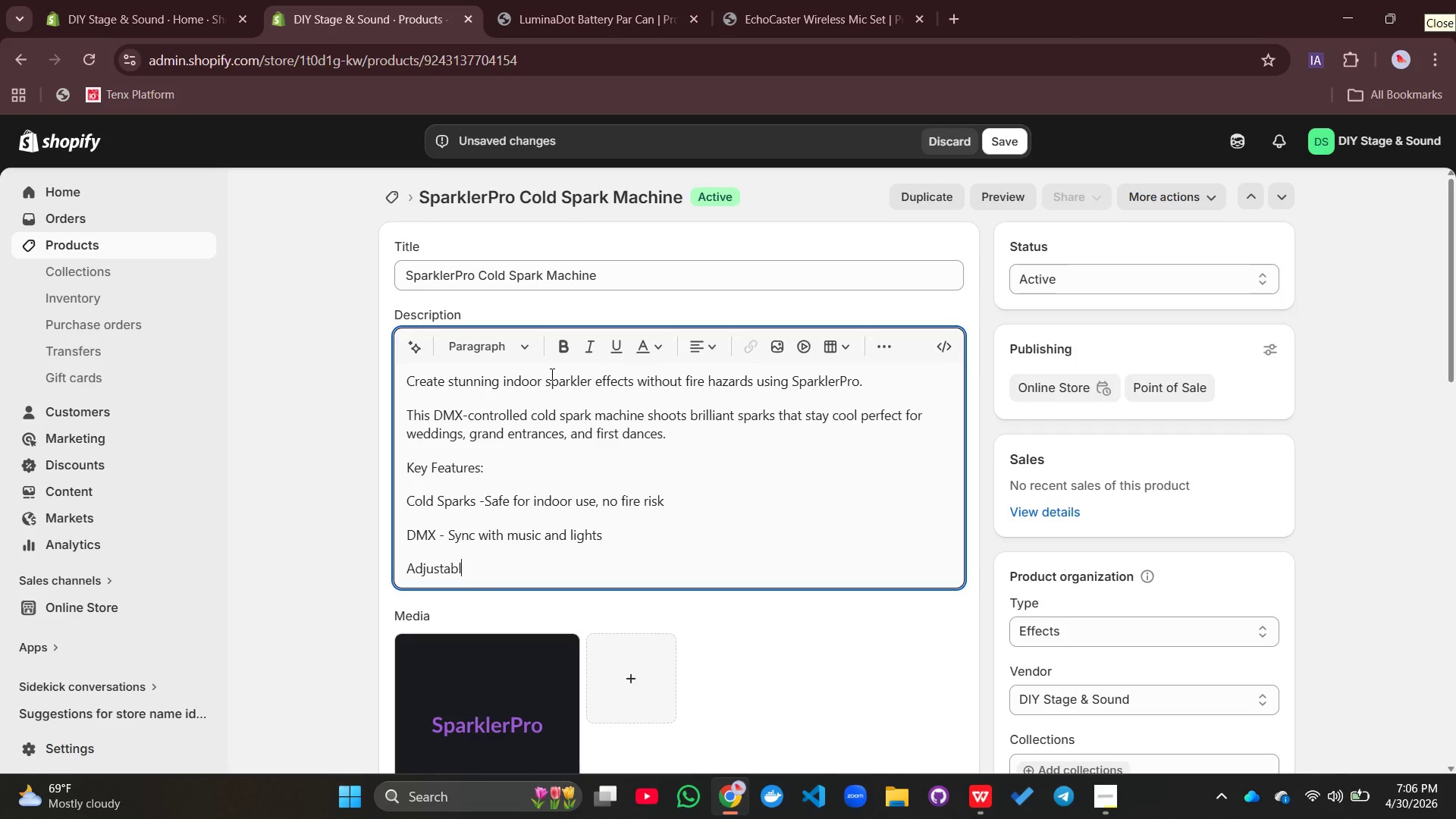 
key(E)
 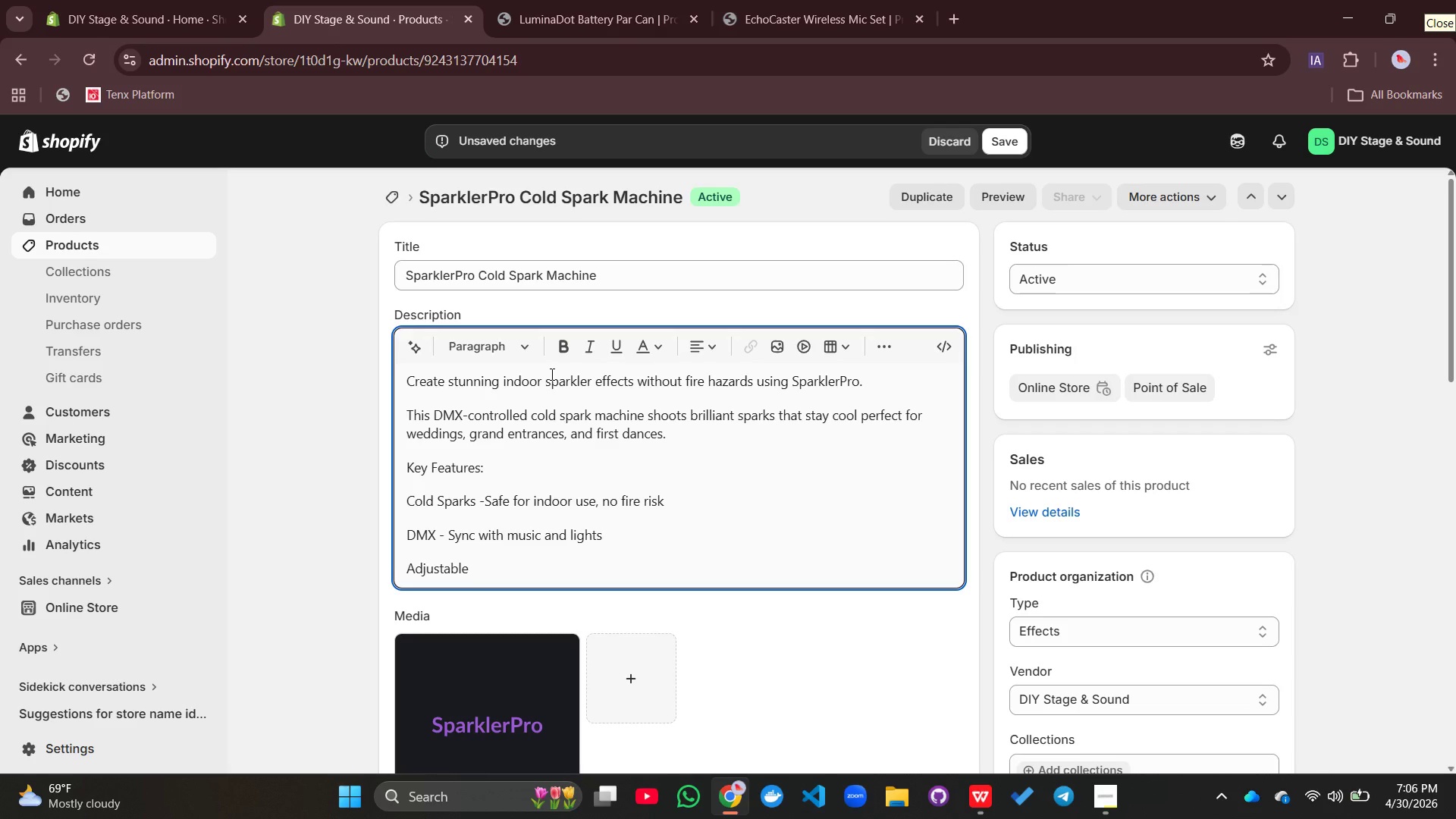 
wait(8.98)
 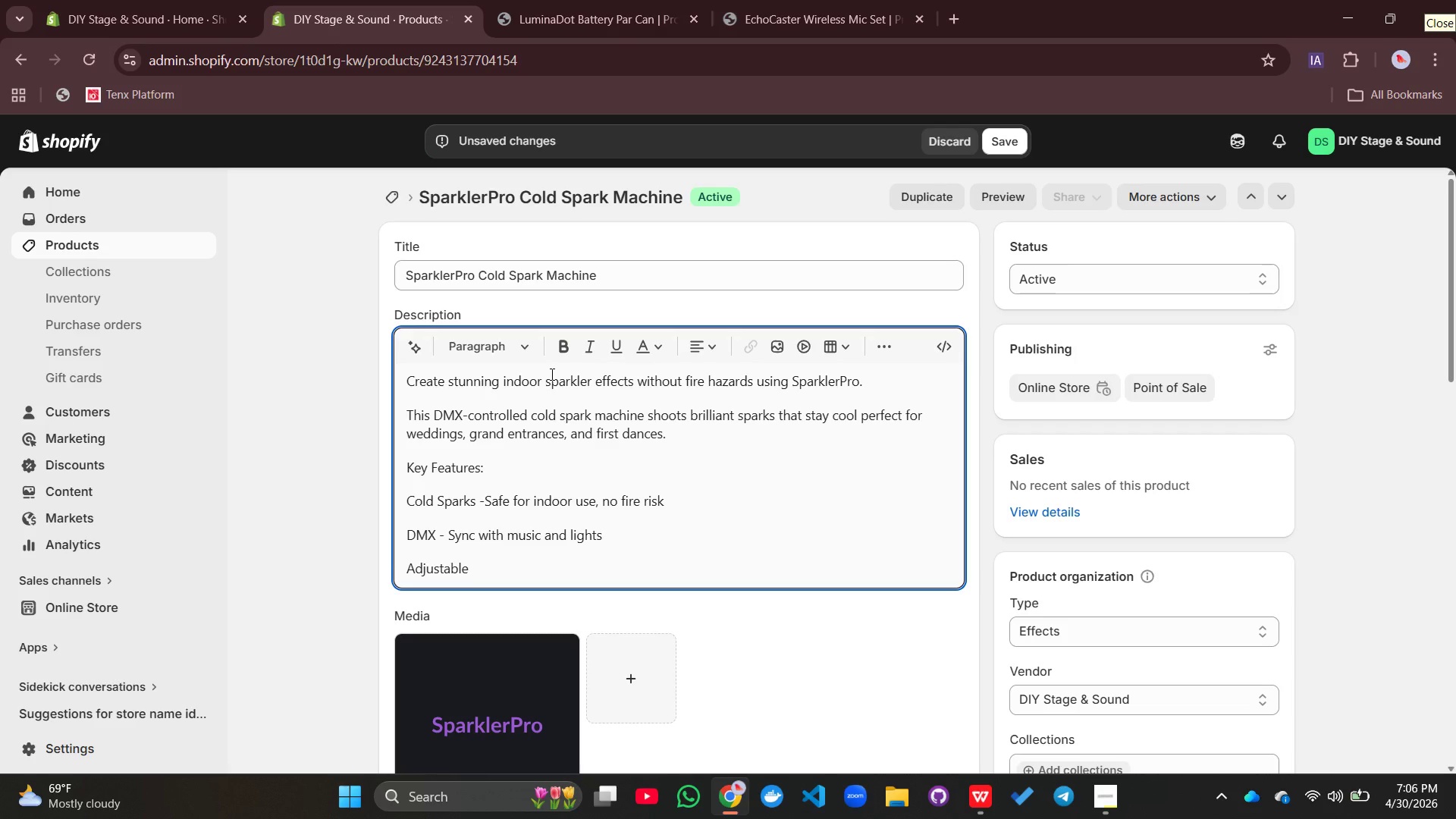 
type( height- )
 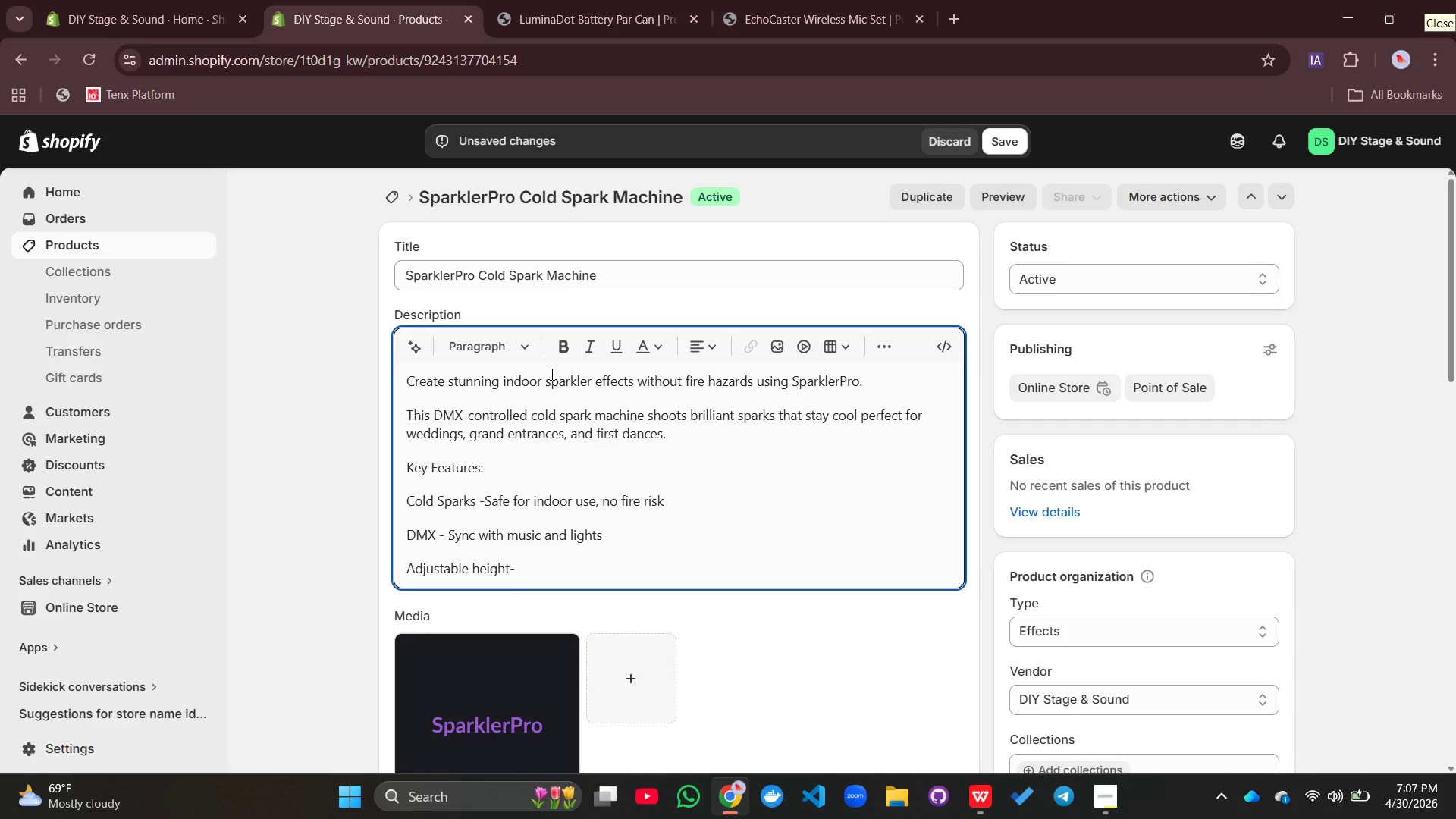 
wait(16.01)
 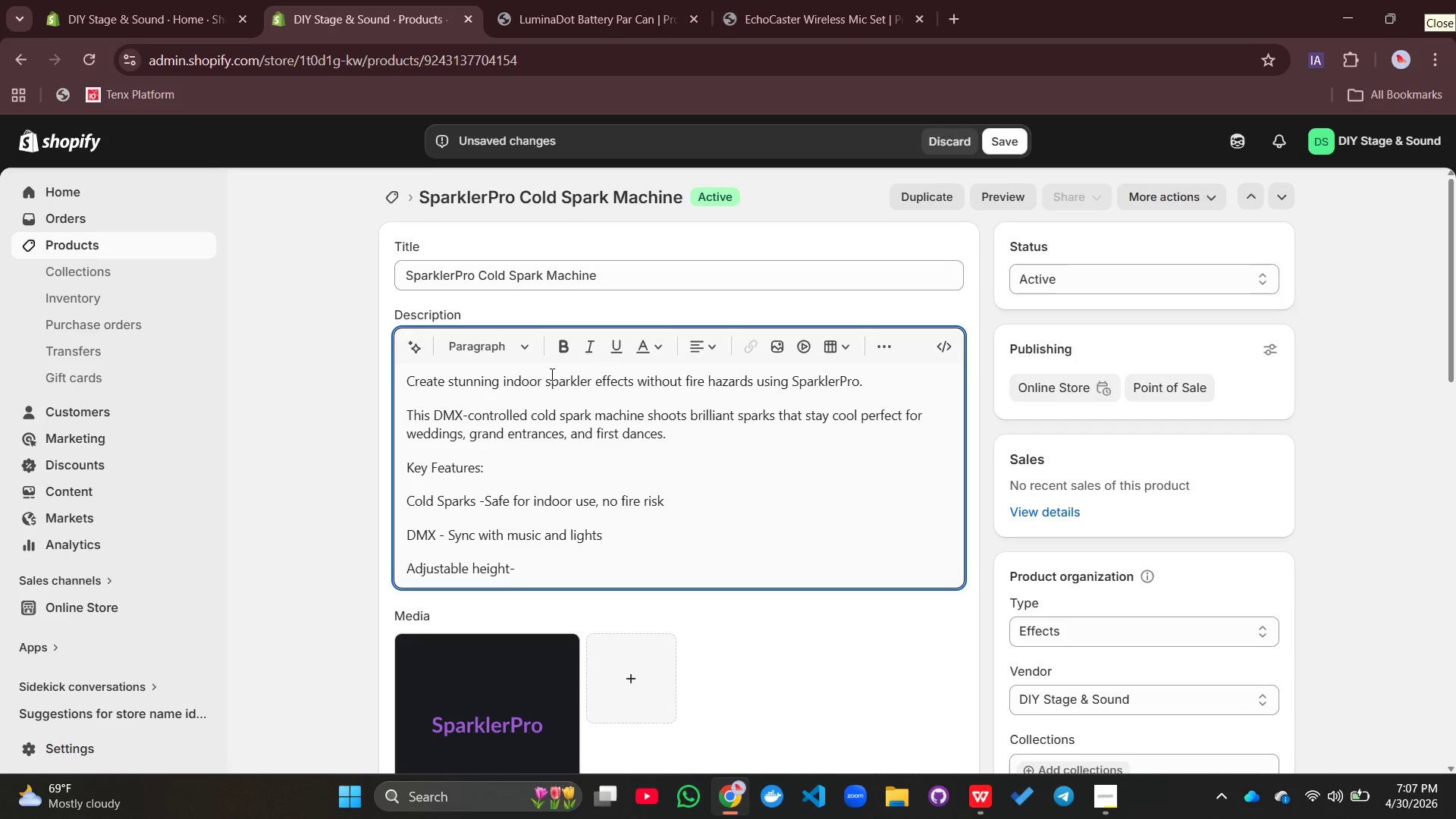 
type(3 tom20mfeet )
 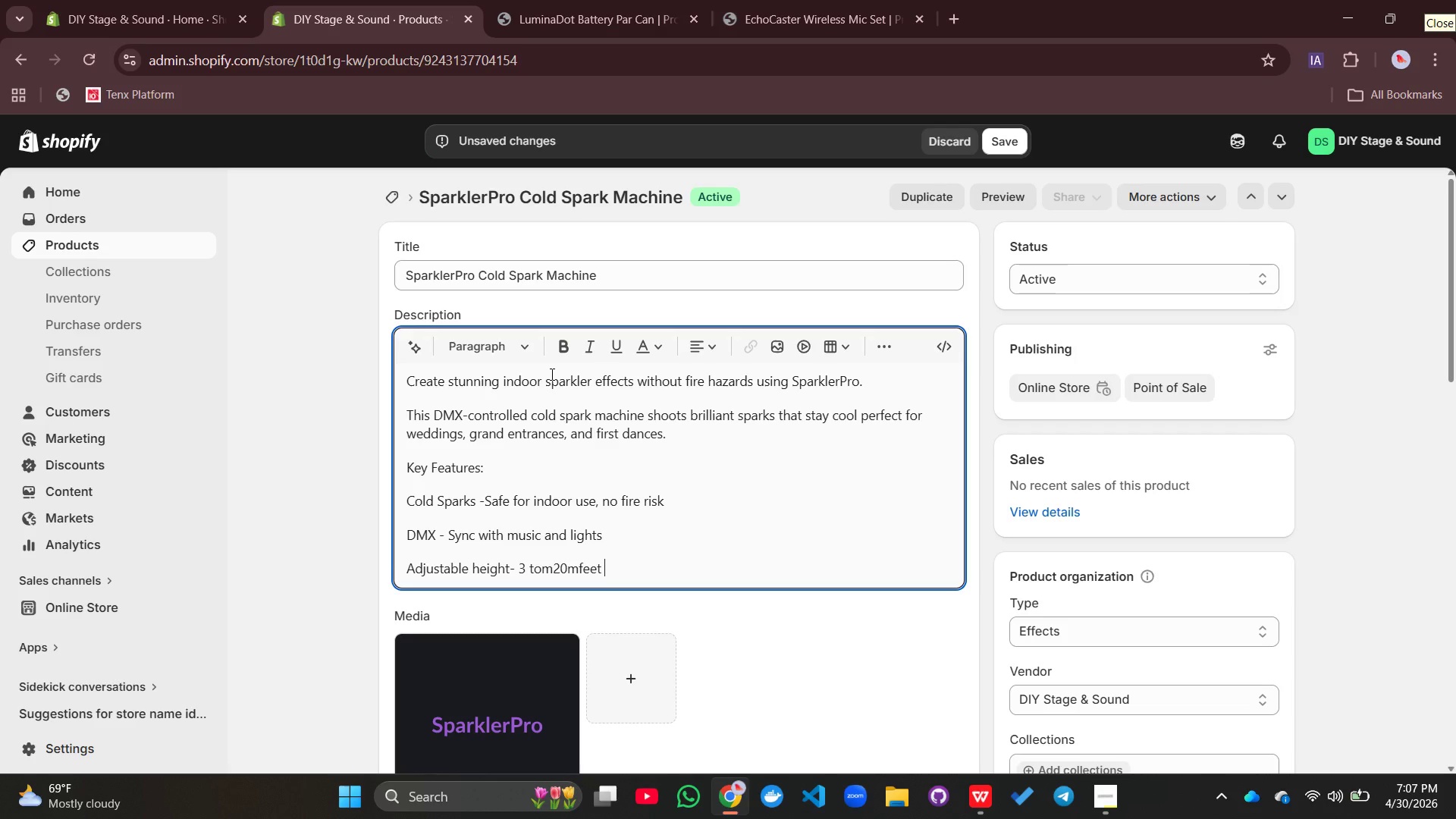 
key(Enter)
 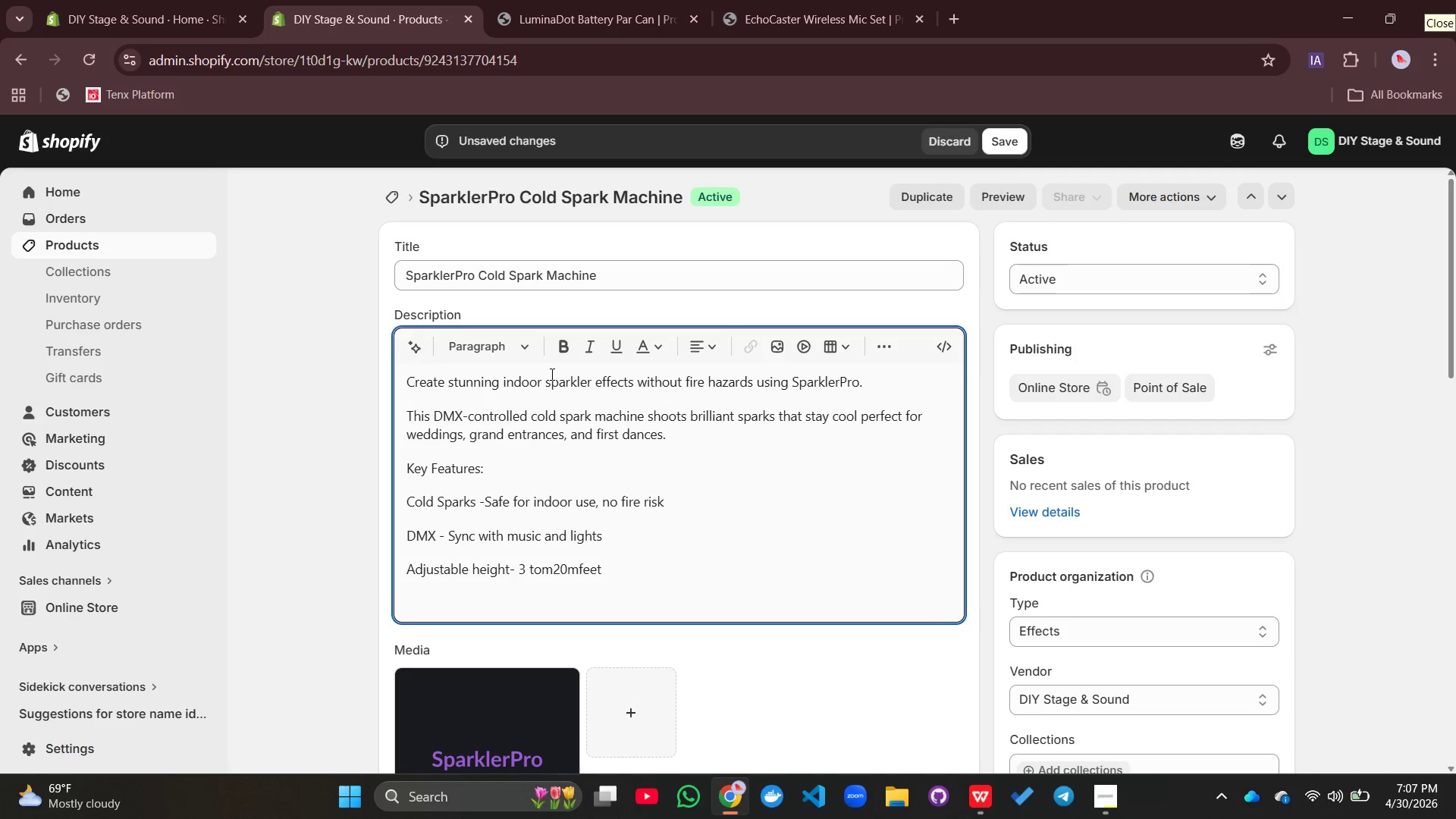 
type(Inddor)
key(Backspace)
key(Backspace)
key(Backspace)
type(oor Safe - No heat, no smoke, no smell)
 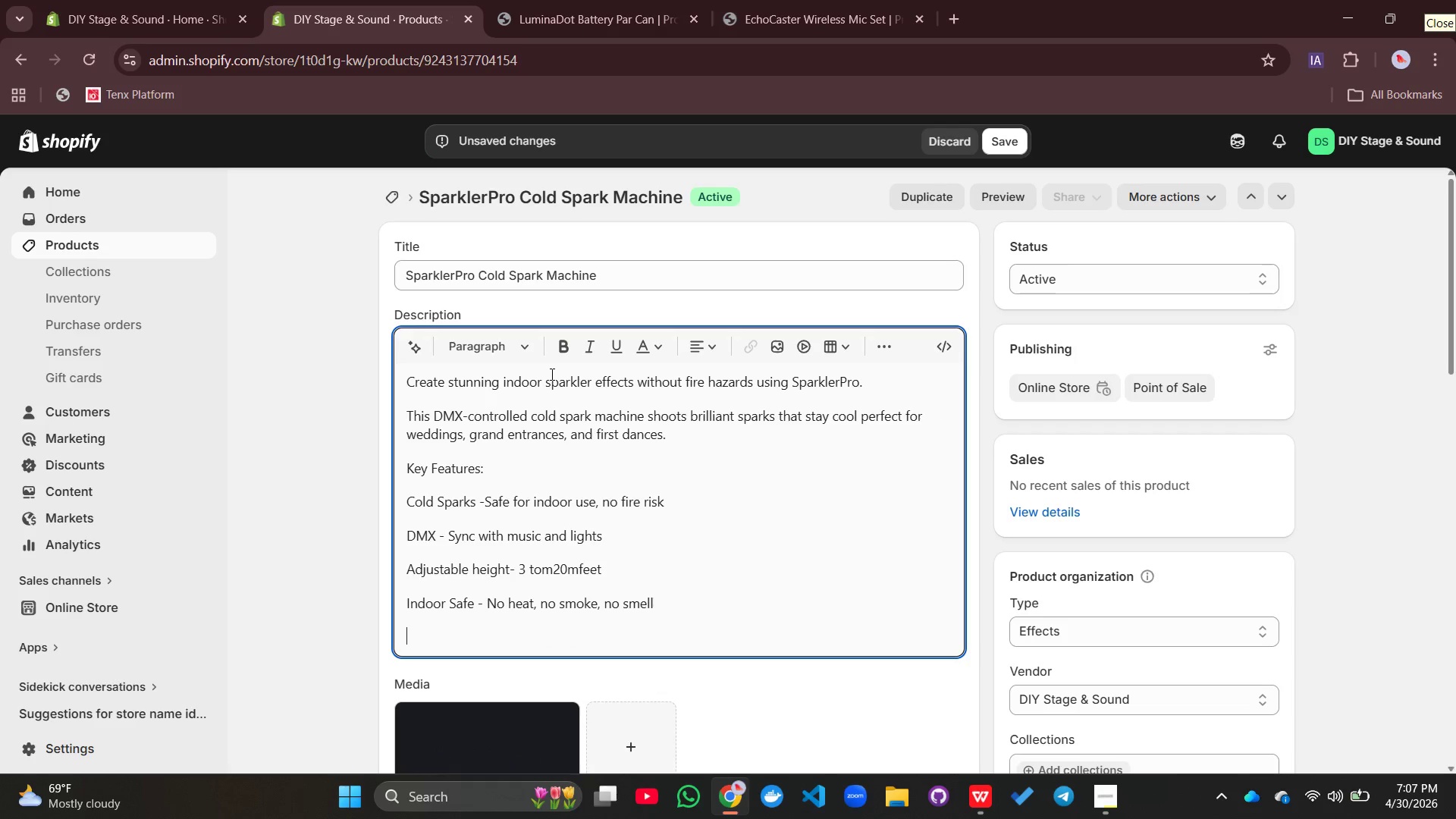 
 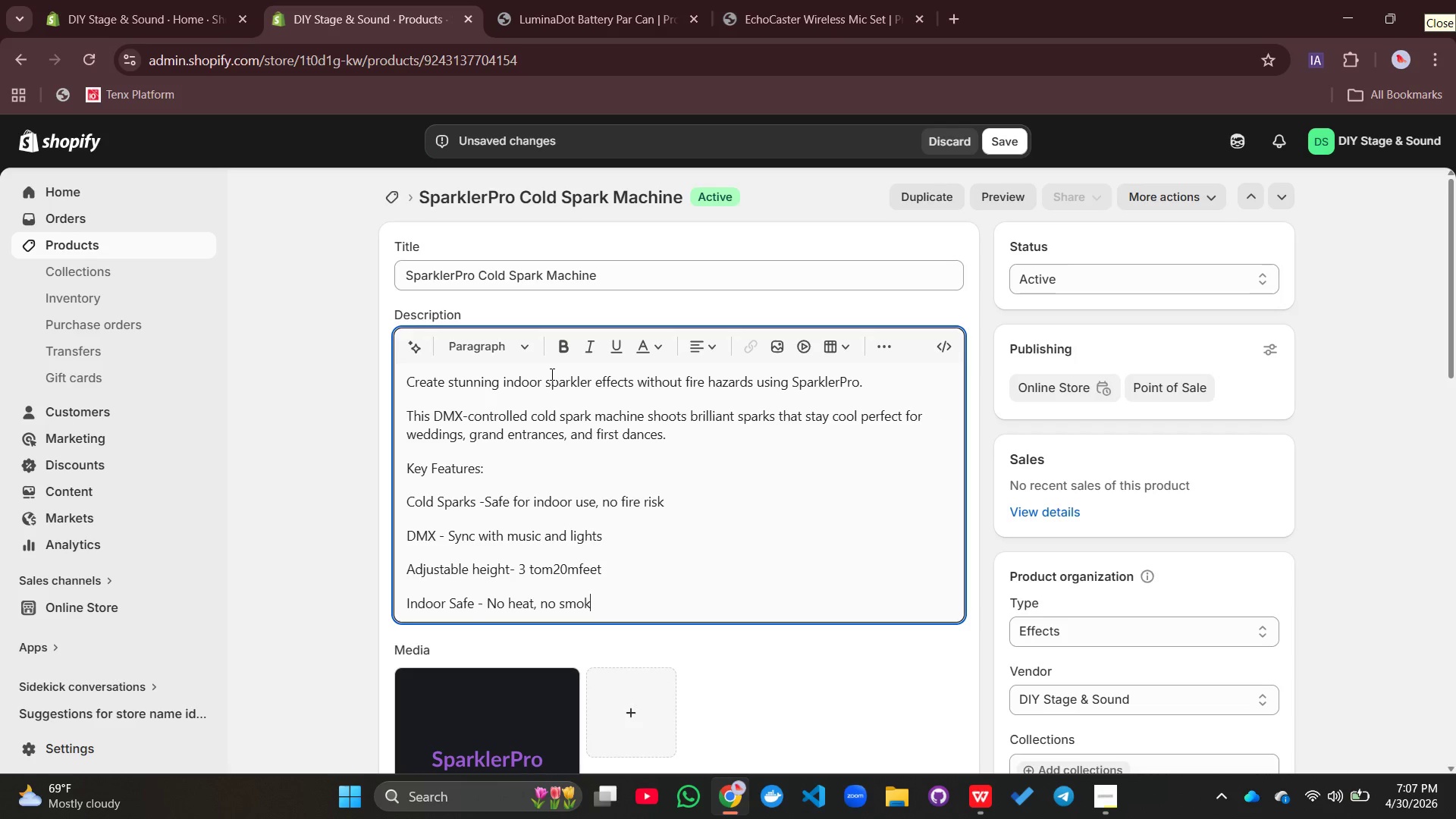 
key(Enter)
 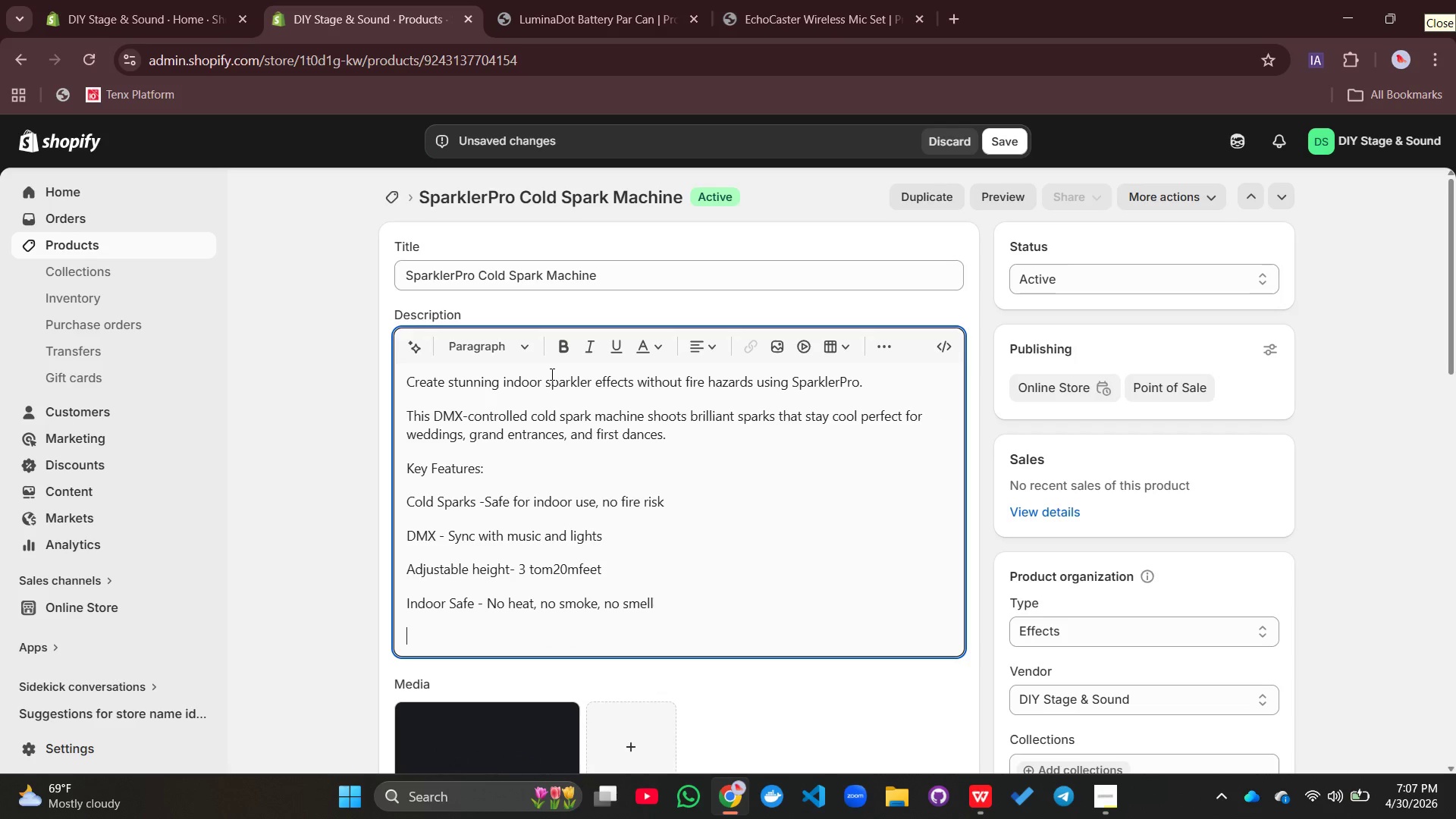 
type(Multiple MAchin)
 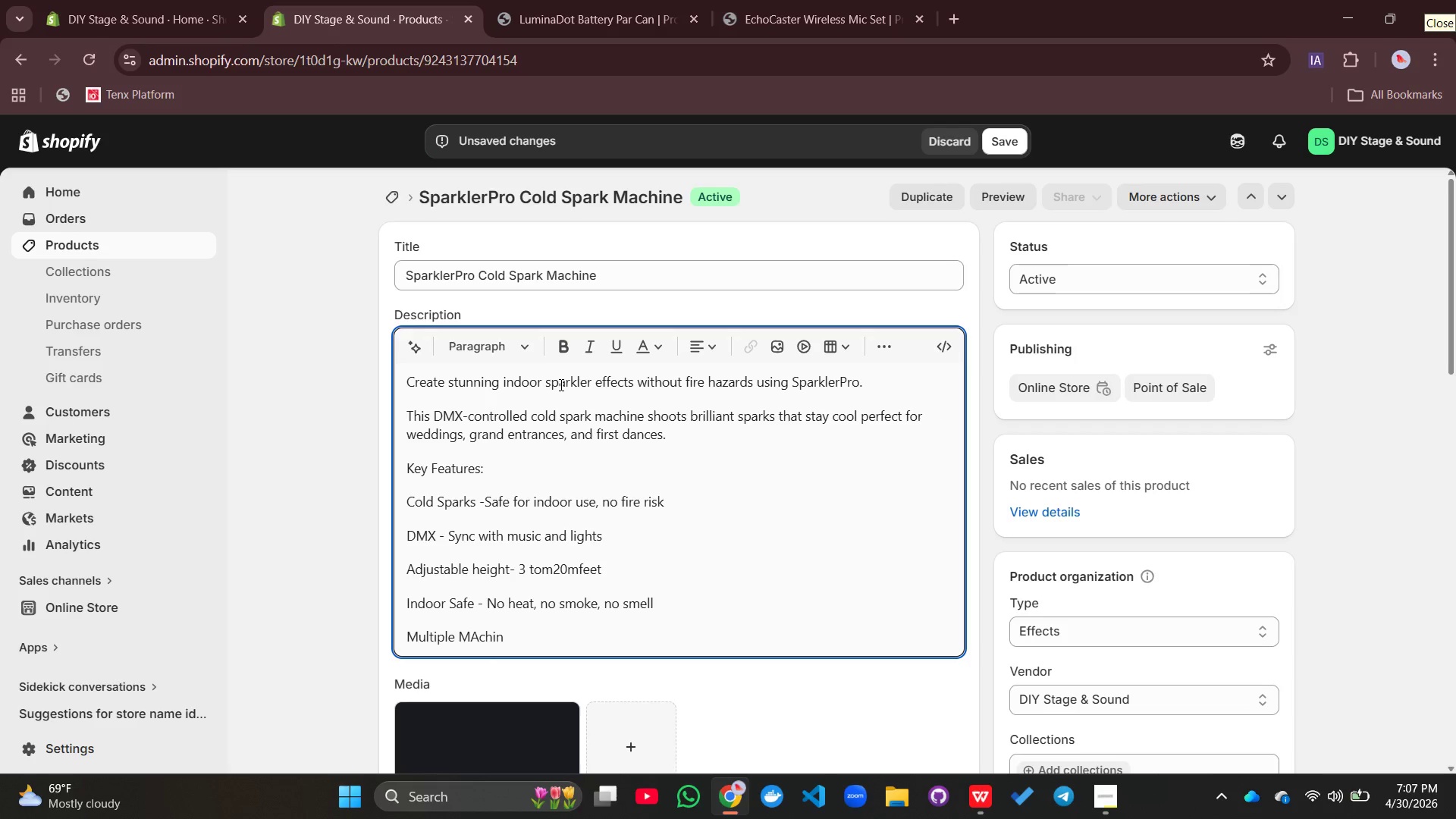 
type(===)
key(Backspace)
key(Backspace)
key(Backspace)
key(Backspace)
key(Backspace)
key(Backspace)
key(Backspace)
key(Backspace)
type(achines - Das)
key(Backspace)
type(isy chain up ti)
key(Backspace)
type(0 16 )
key(Backspace)
key(Backspace)
key(Backspace)
key(Backspace)
key(Backspace)
type(o 16 units)
 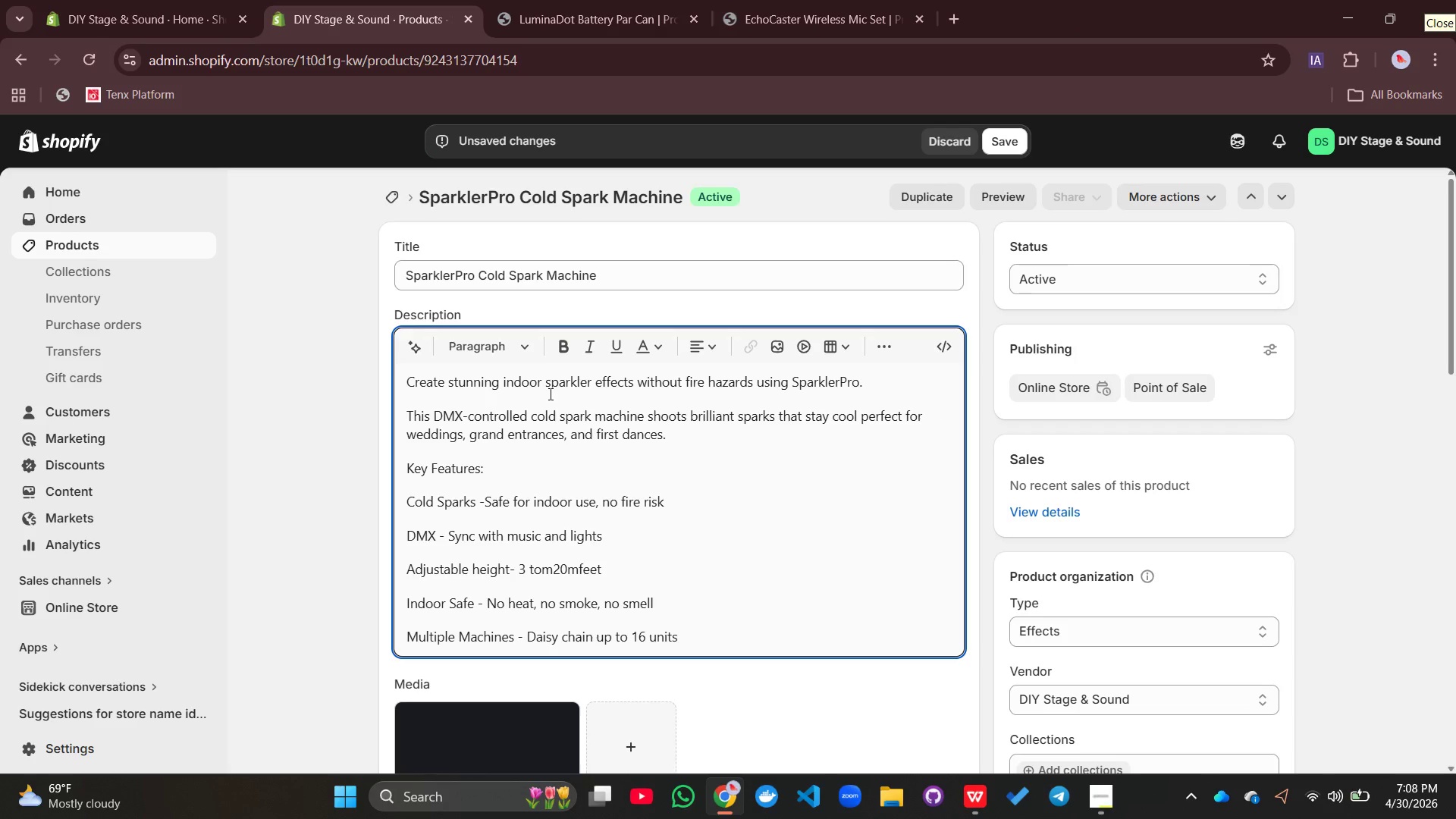 
key(Enter)
 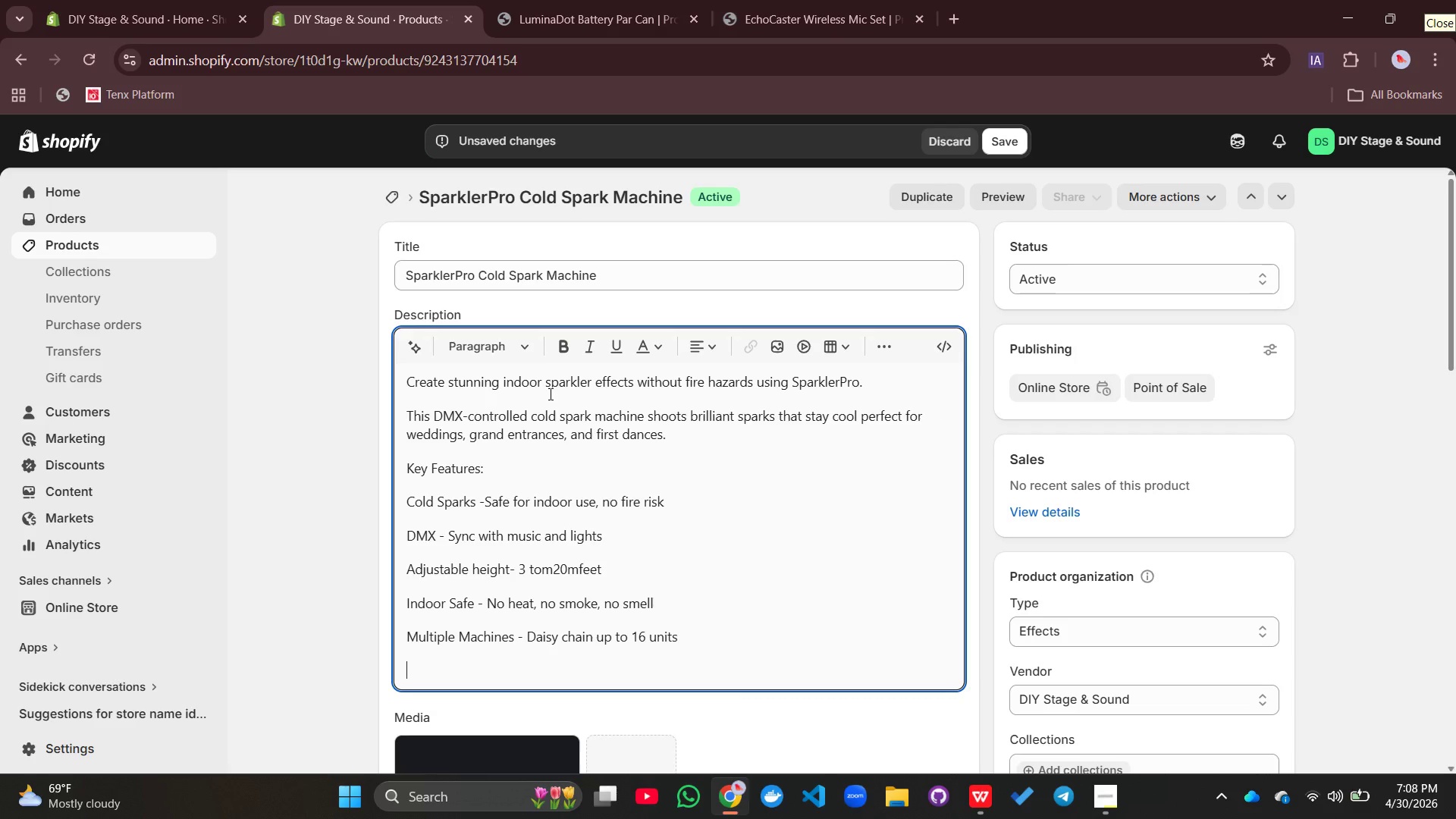 
type(Perfect for: Weddings, grand entrances, cake cutting, first dance)
 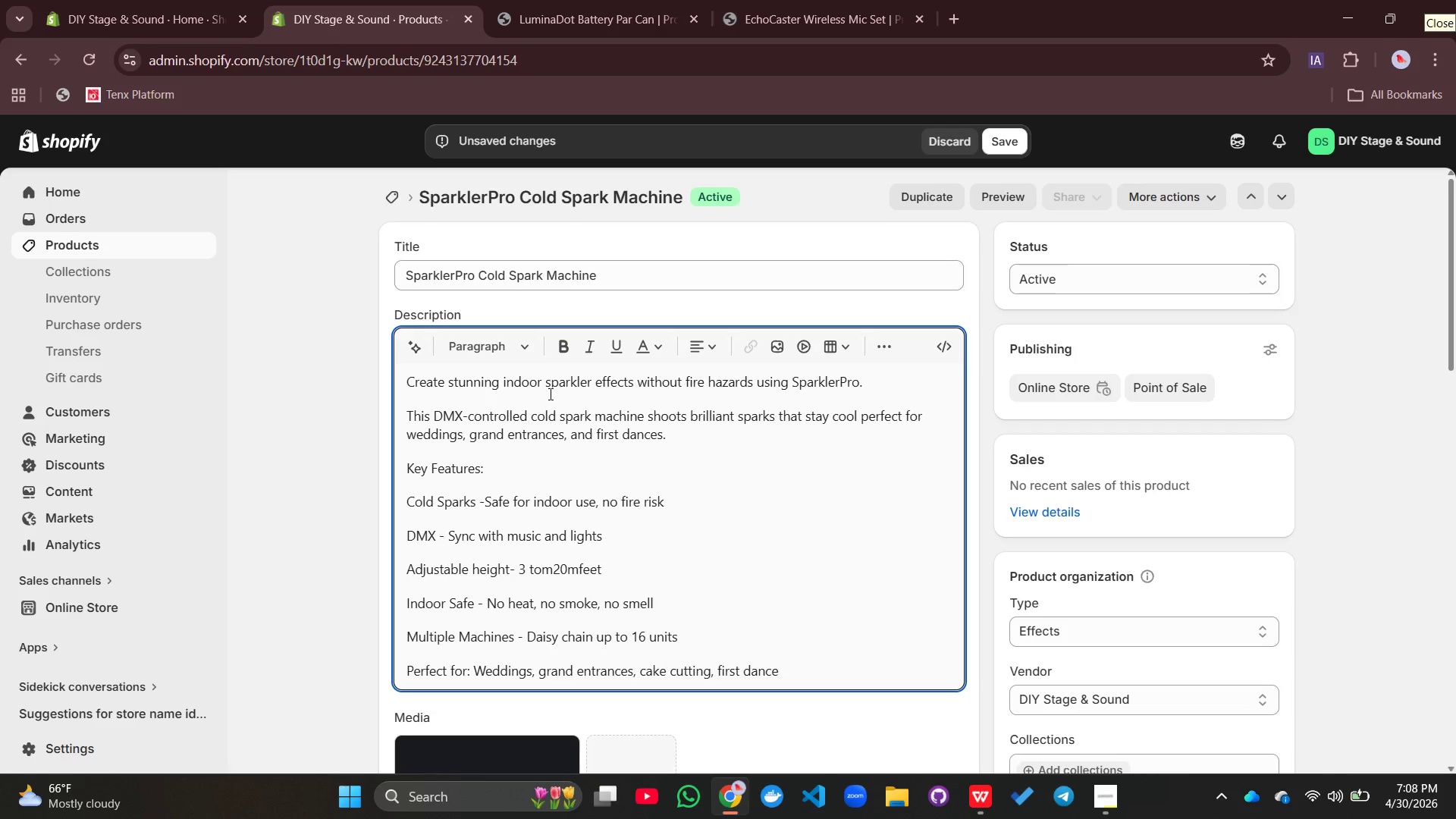 
type(, NYE partue)
key(Backspace)
key(Backspace)
type(ies)
 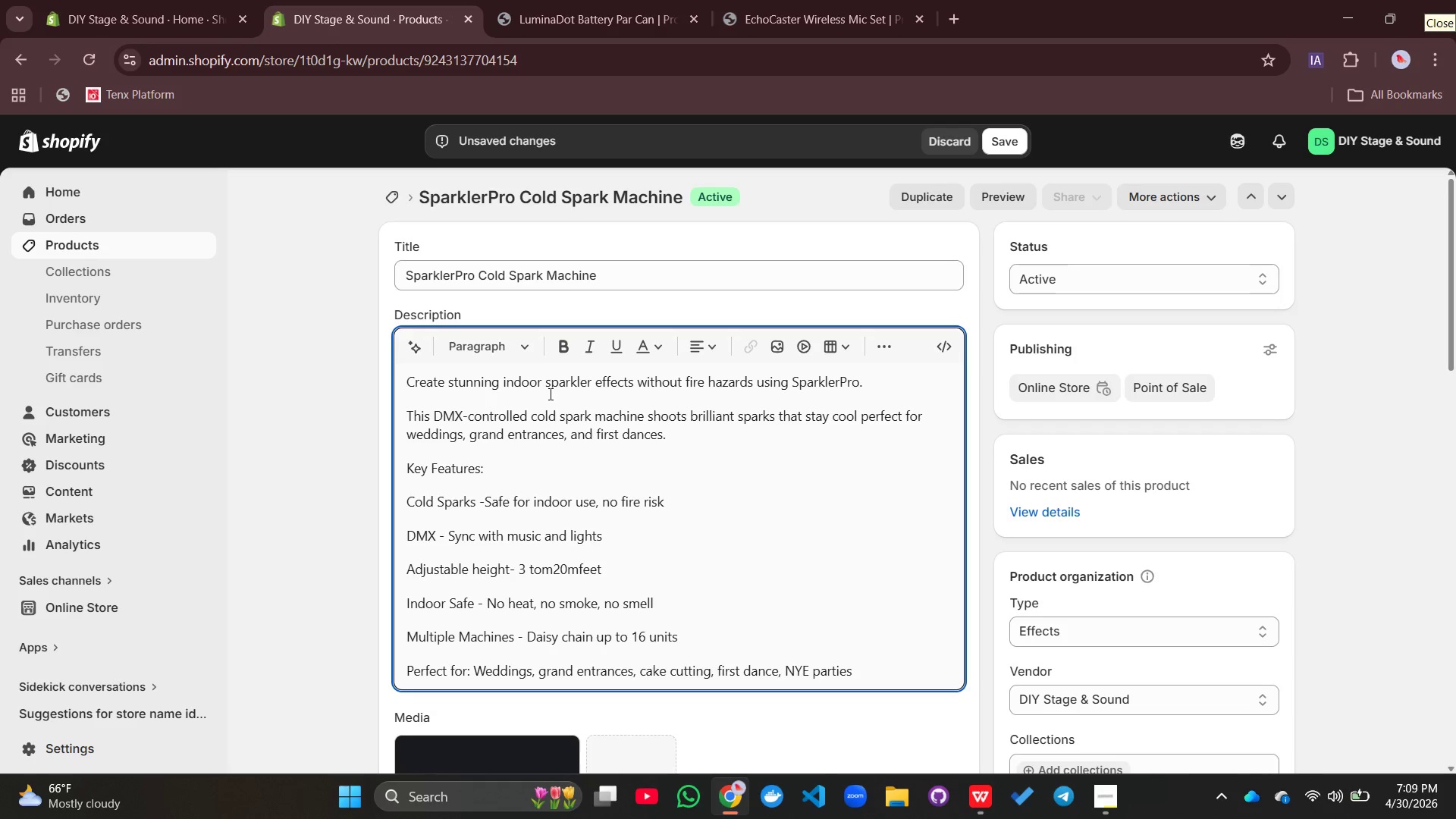 
left_click_drag(start_coordinate=[498, 474], to_coordinate=[406, 467])
 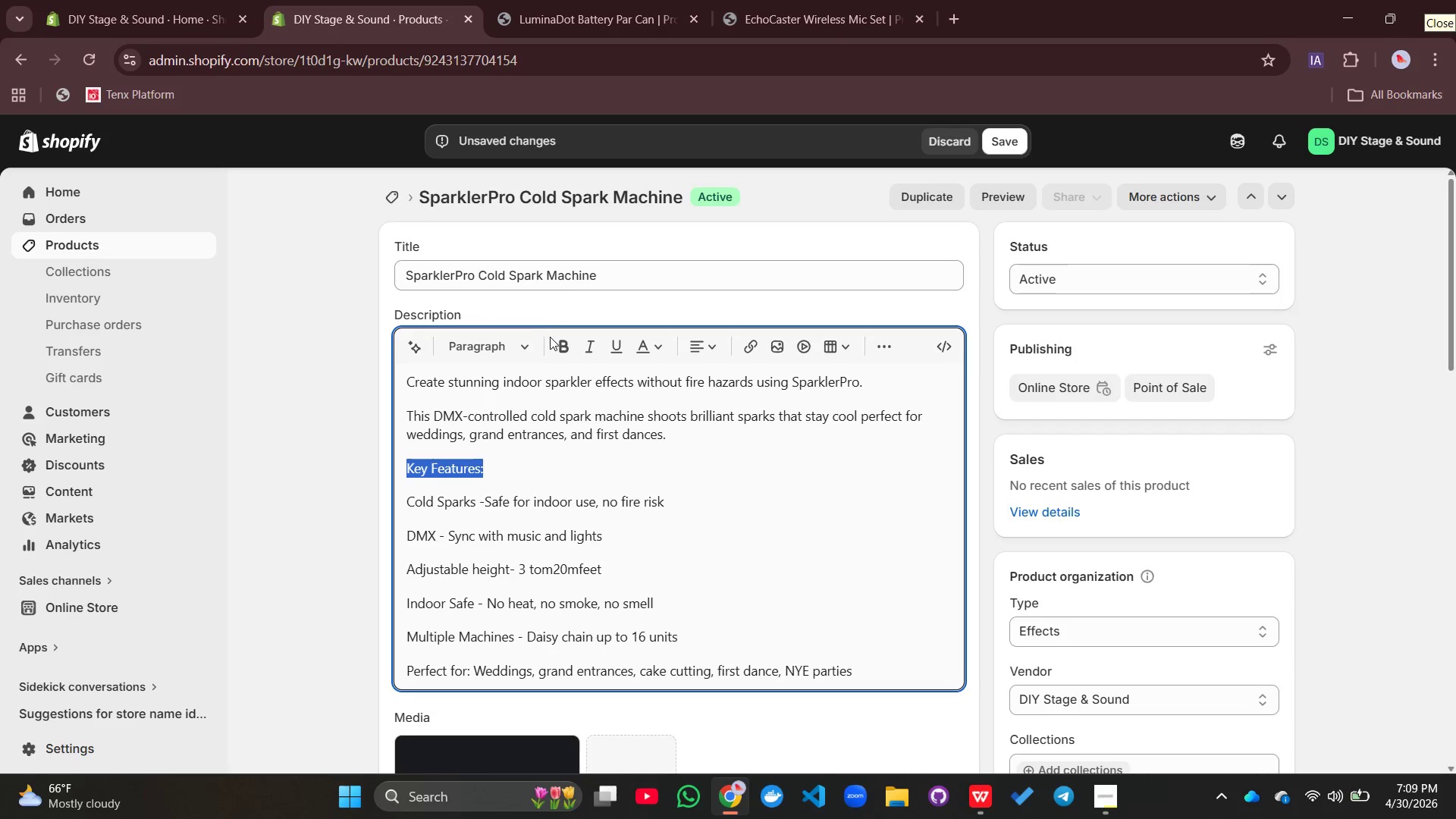 
left_click([551, 337])
 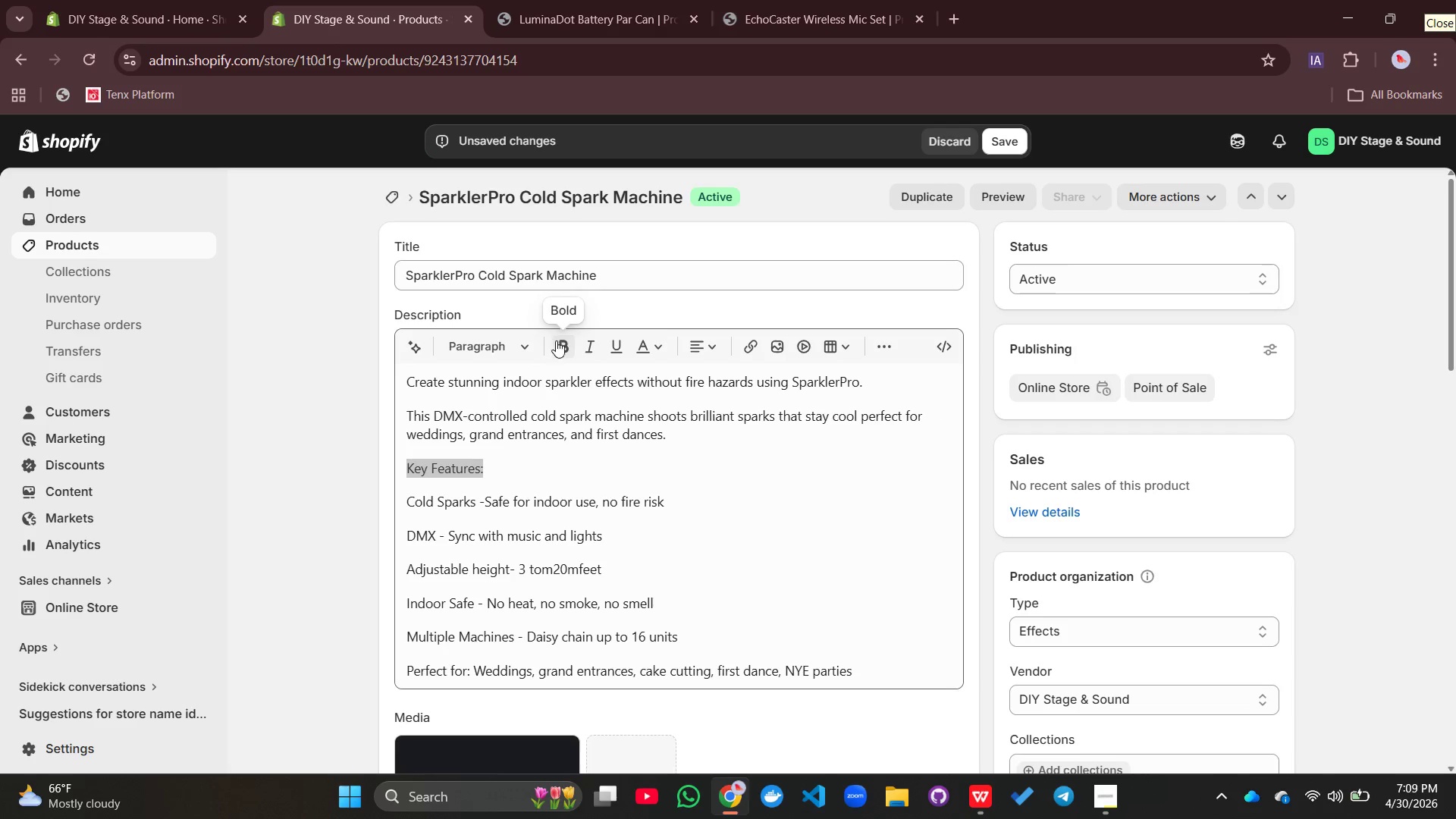 
left_click([557, 343])
 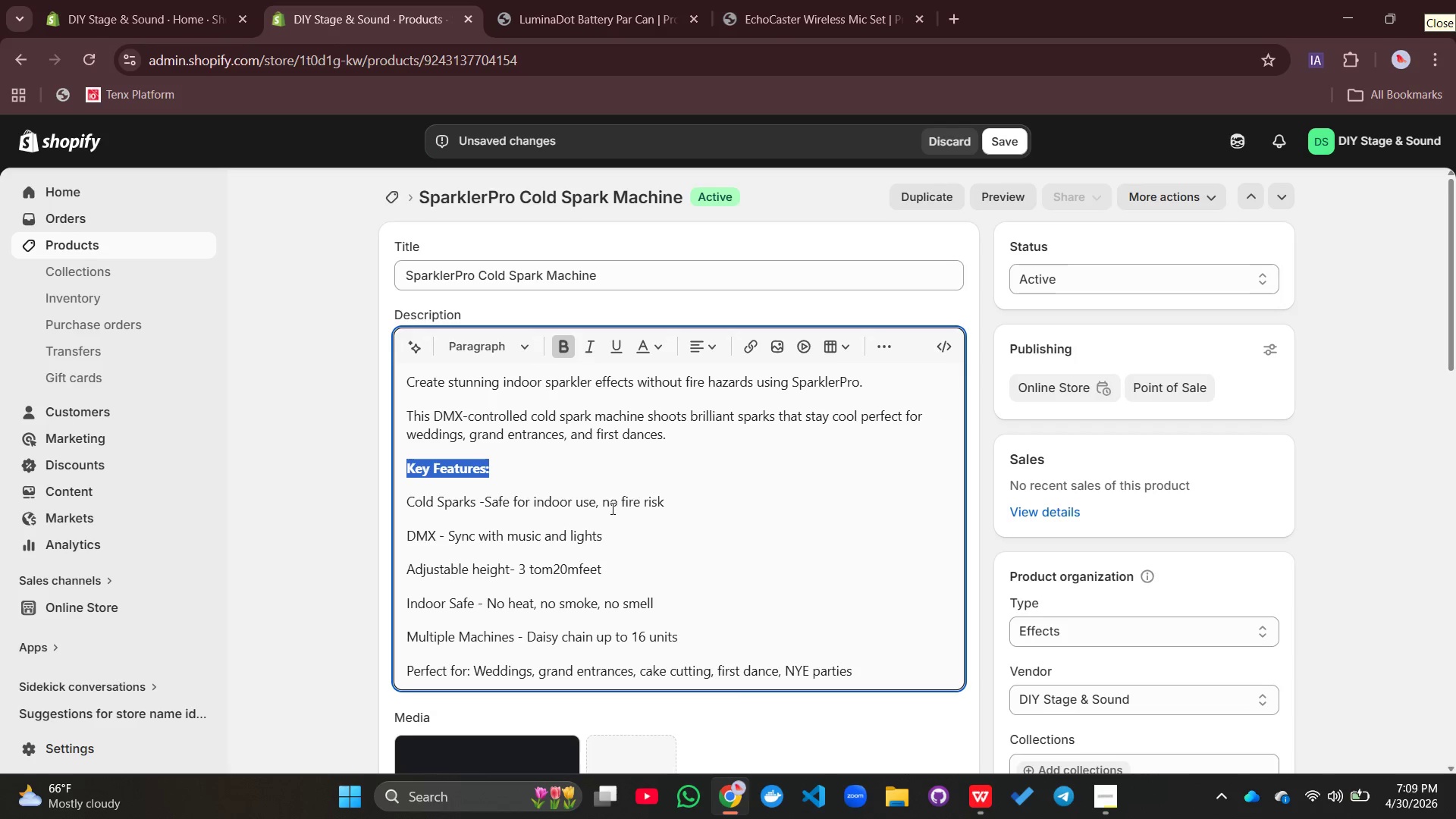 
left_click([616, 548])
 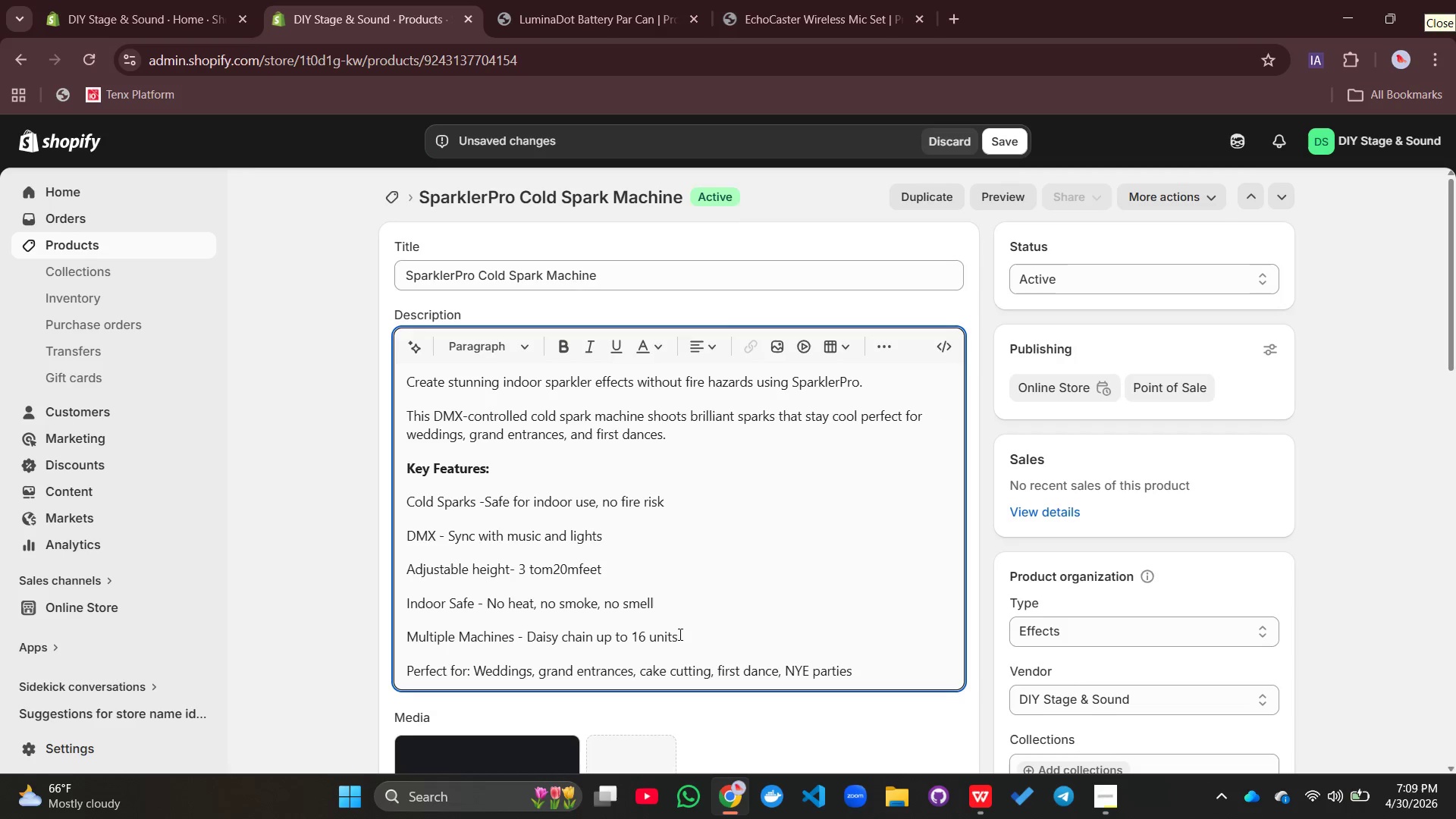 
left_click_drag(start_coordinate=[679, 634], to_coordinate=[410, 494])
 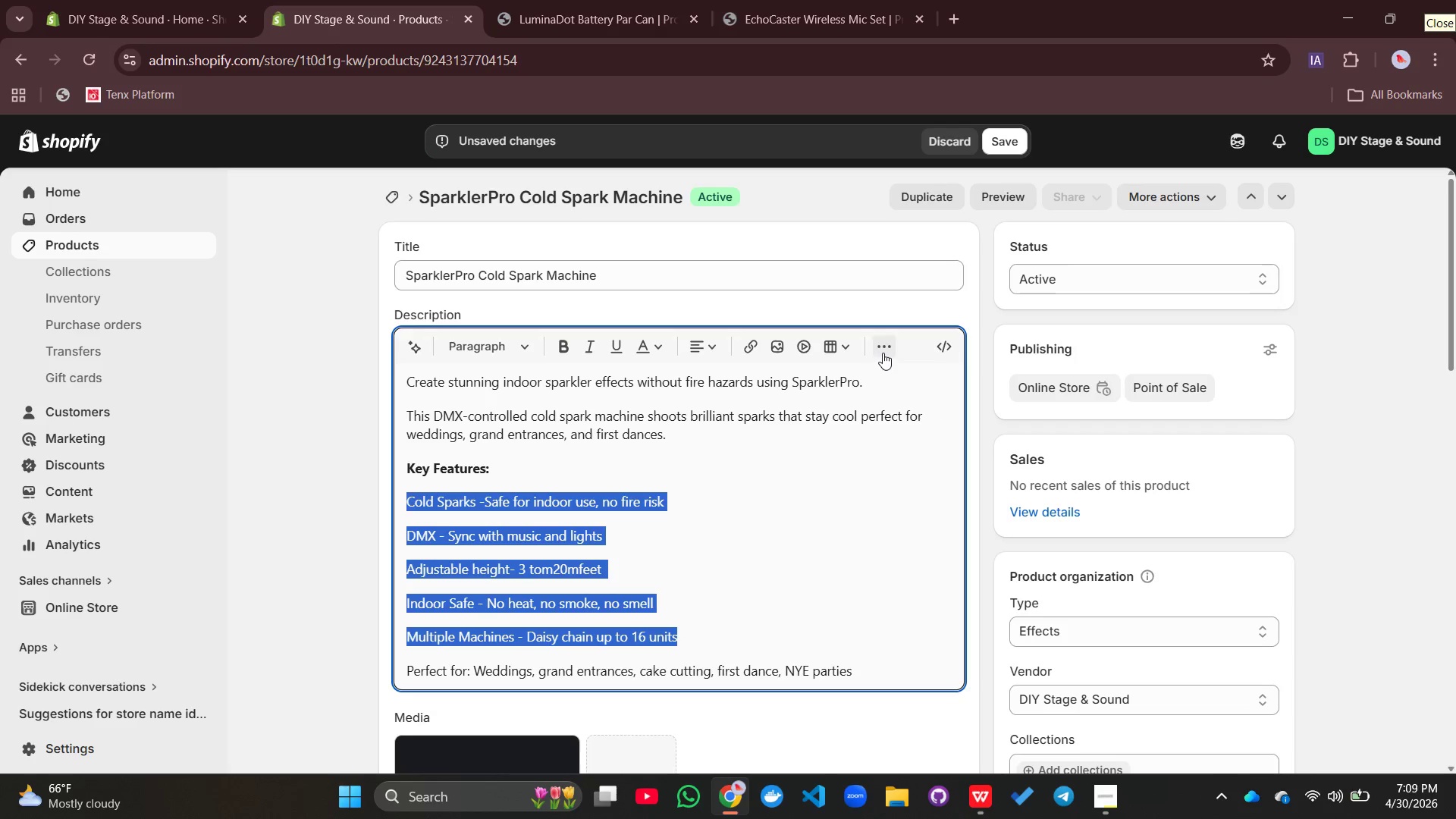 
left_click([886, 350])
 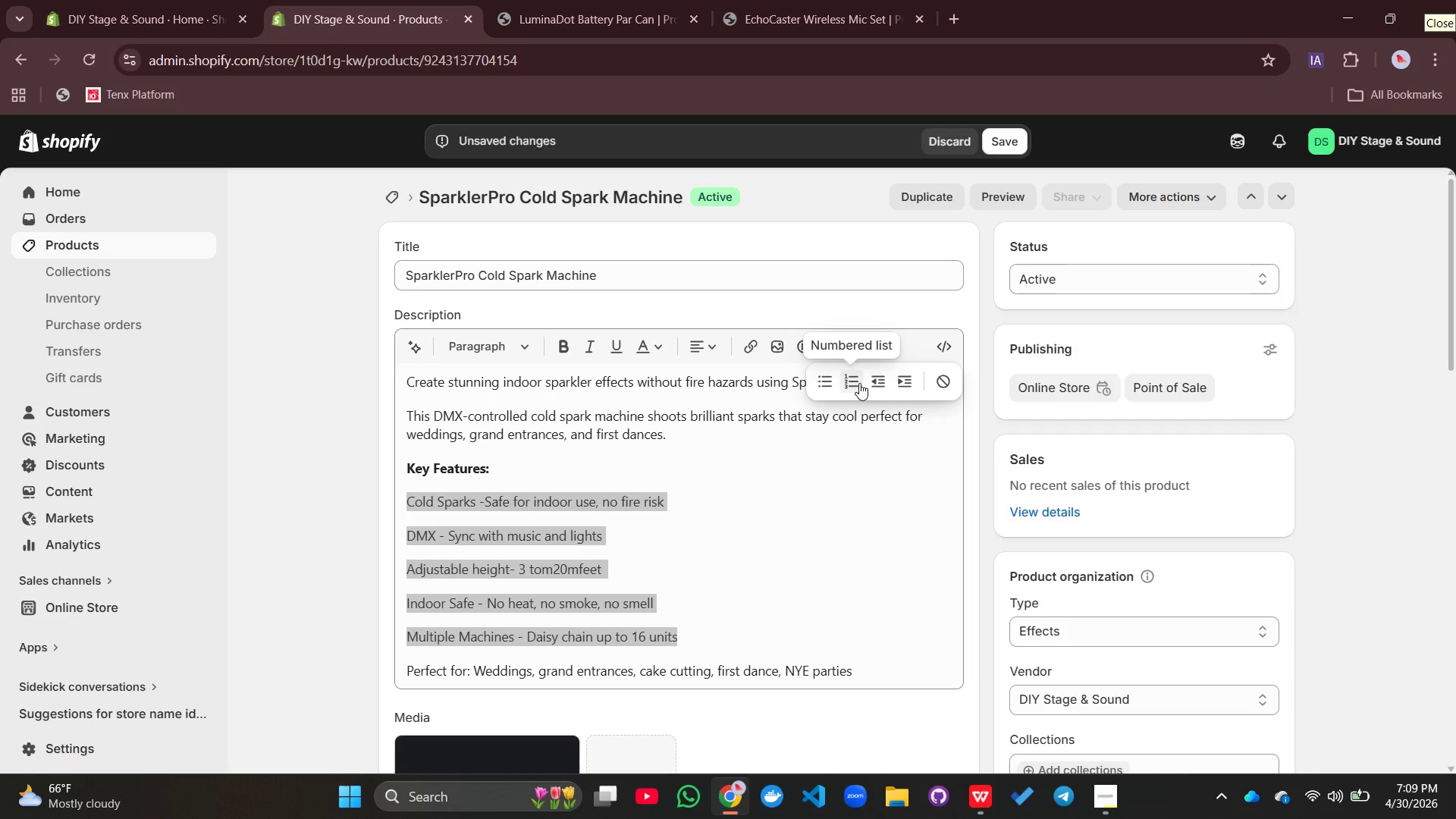 
left_click([820, 384])
 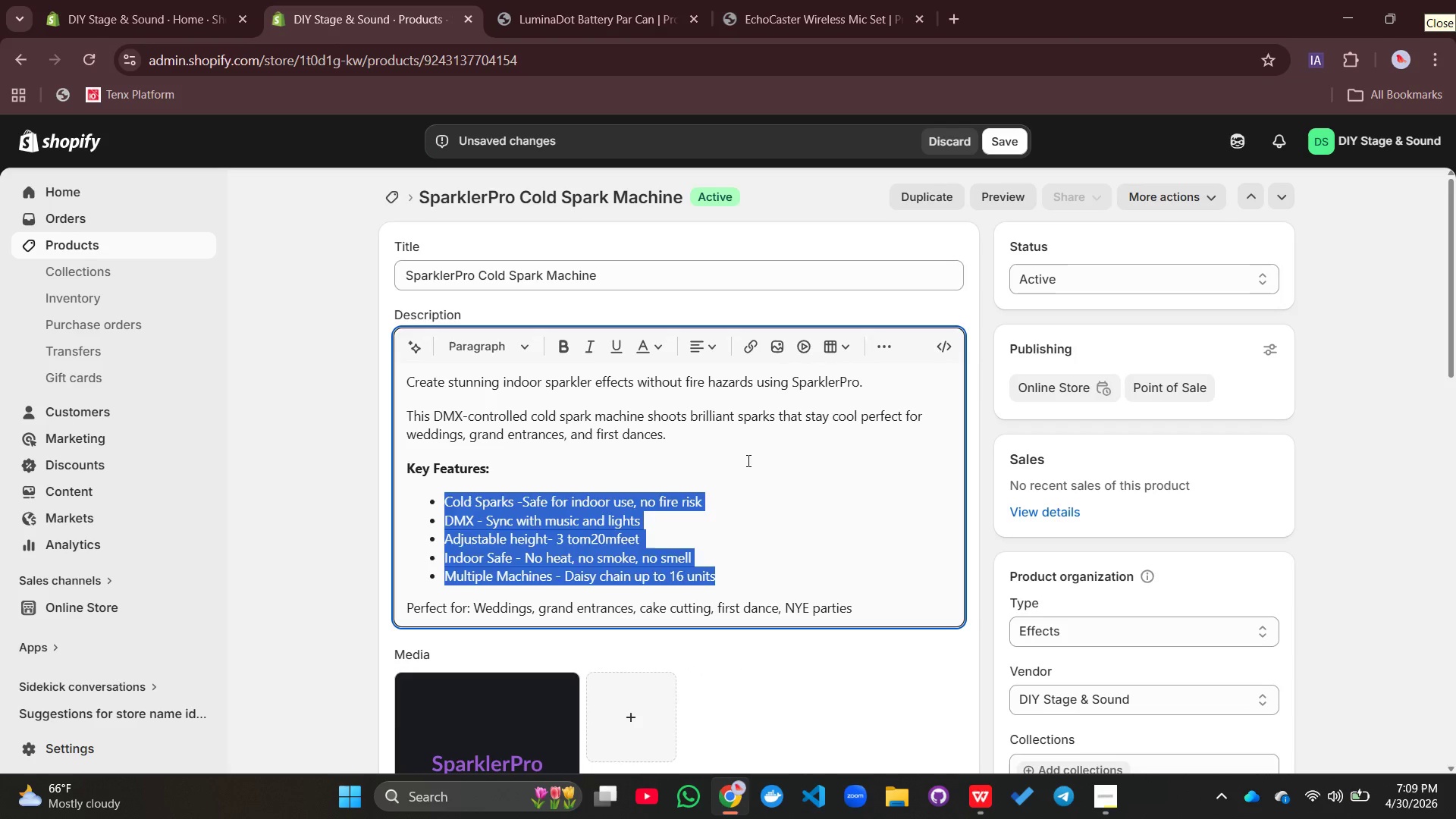 
left_click([747, 460])
 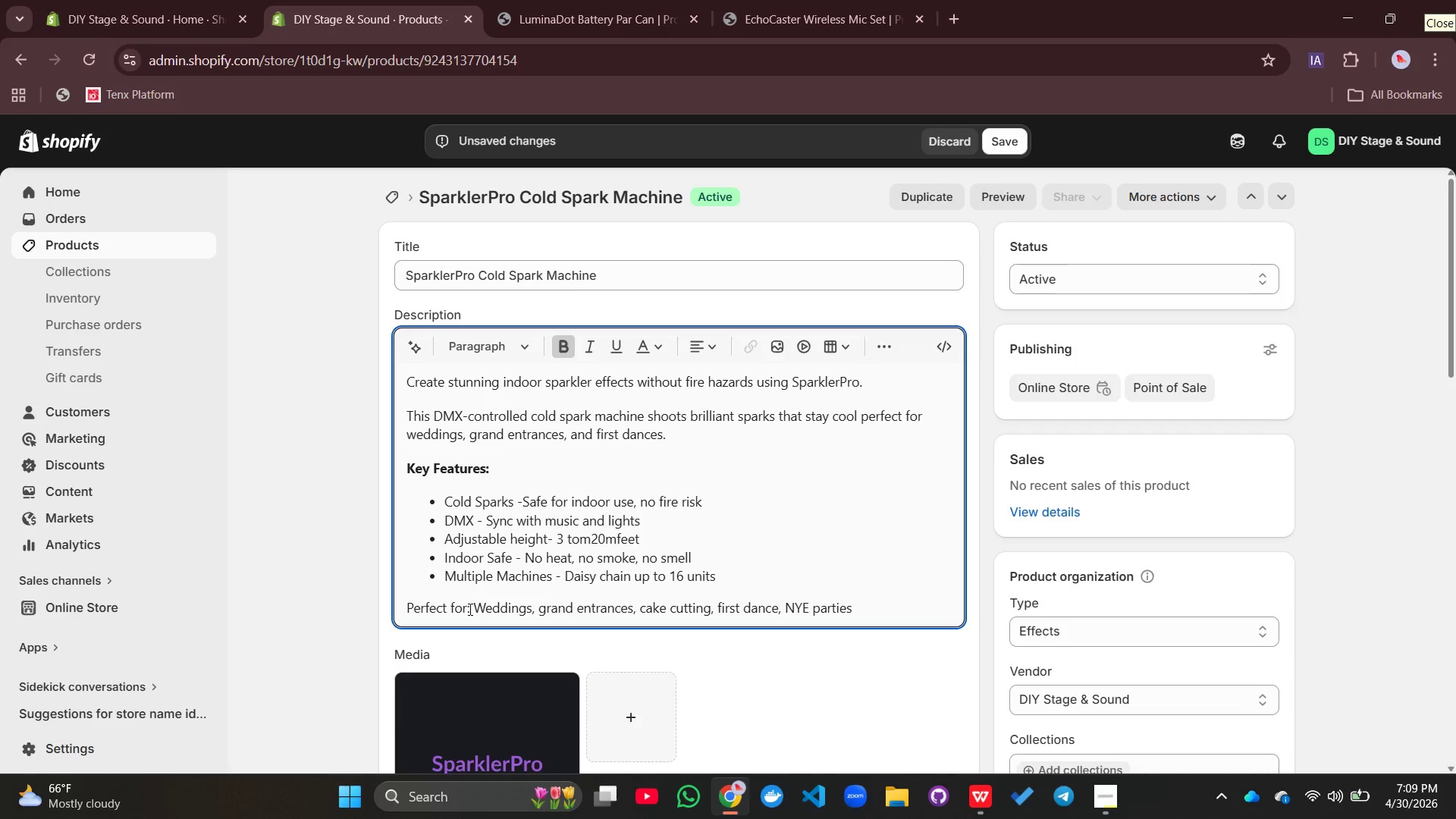 
left_click_drag(start_coordinate=[469, 609], to_coordinate=[388, 613])
 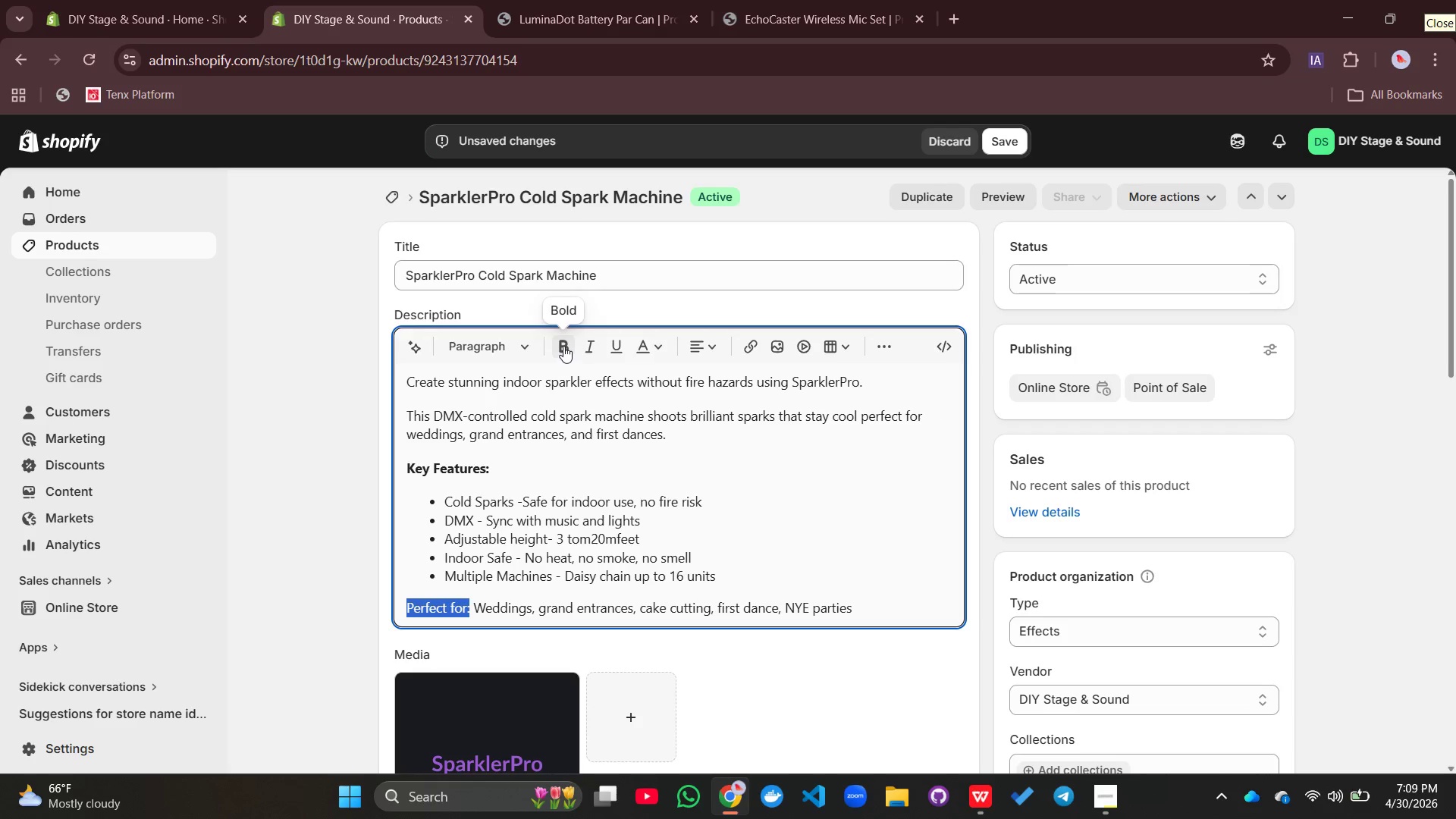 
left_click([563, 346])
 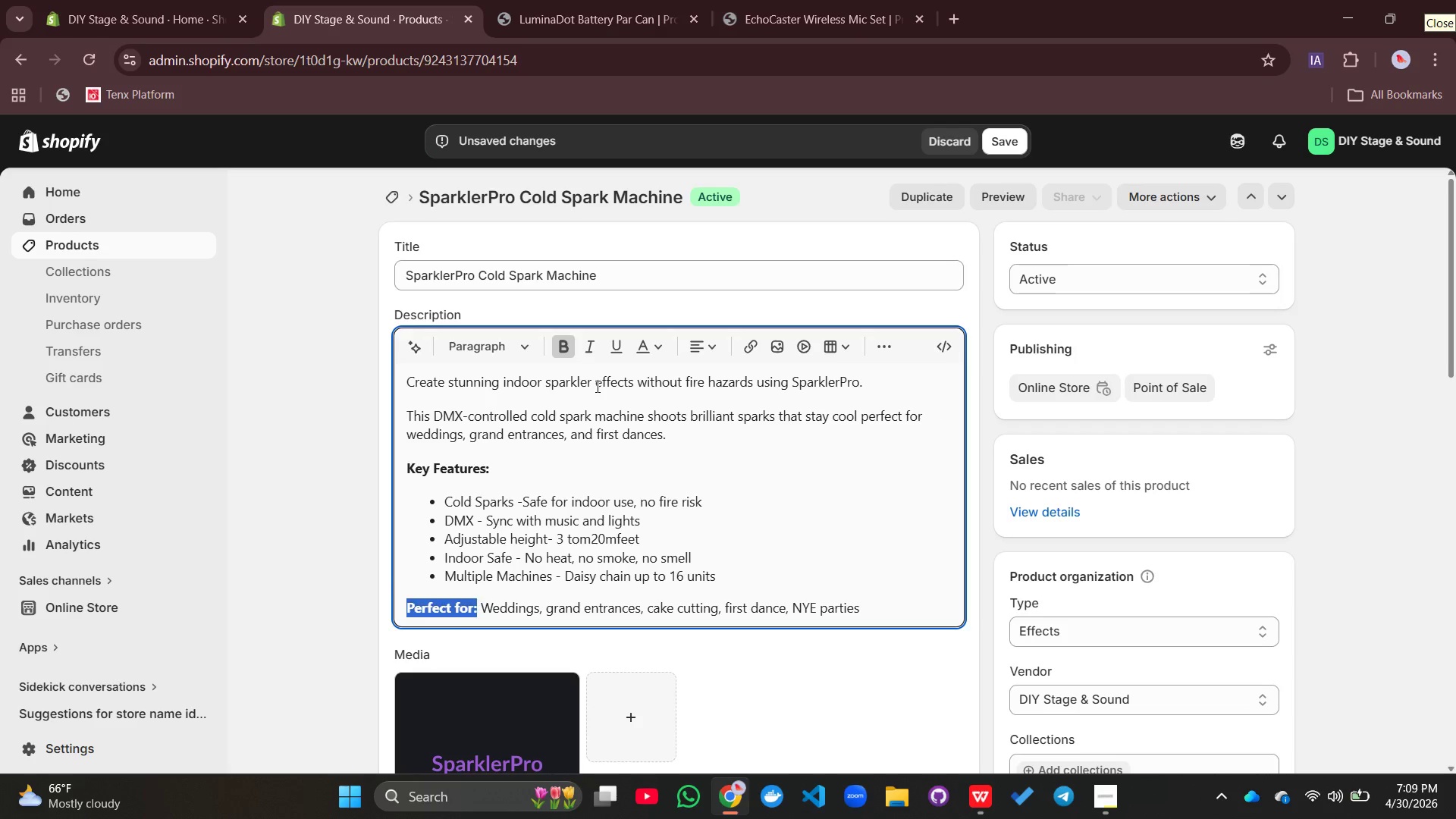 
double_click([596, 386])
 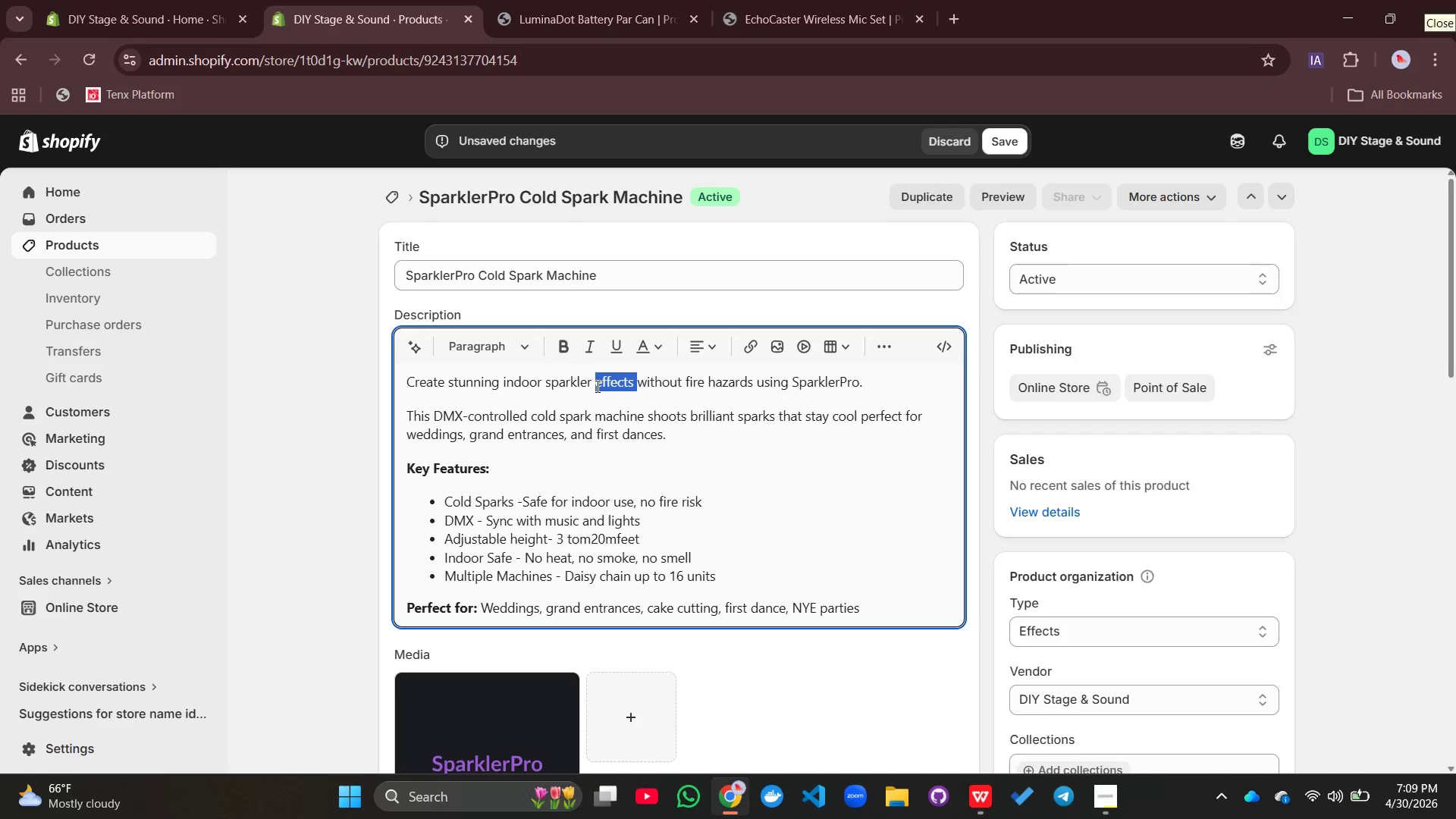 
triple_click([596, 386])
 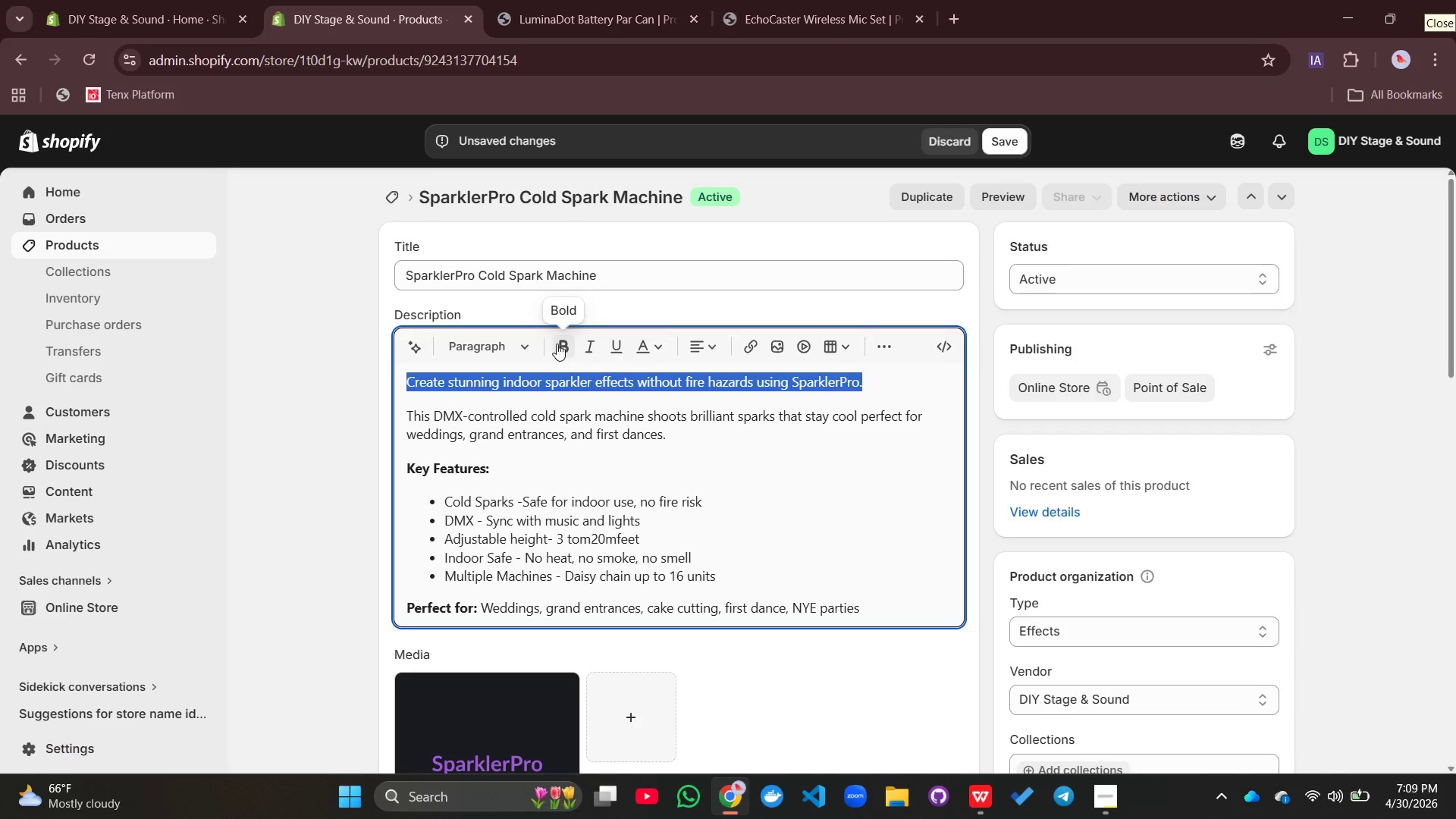 
left_click([561, 340])
 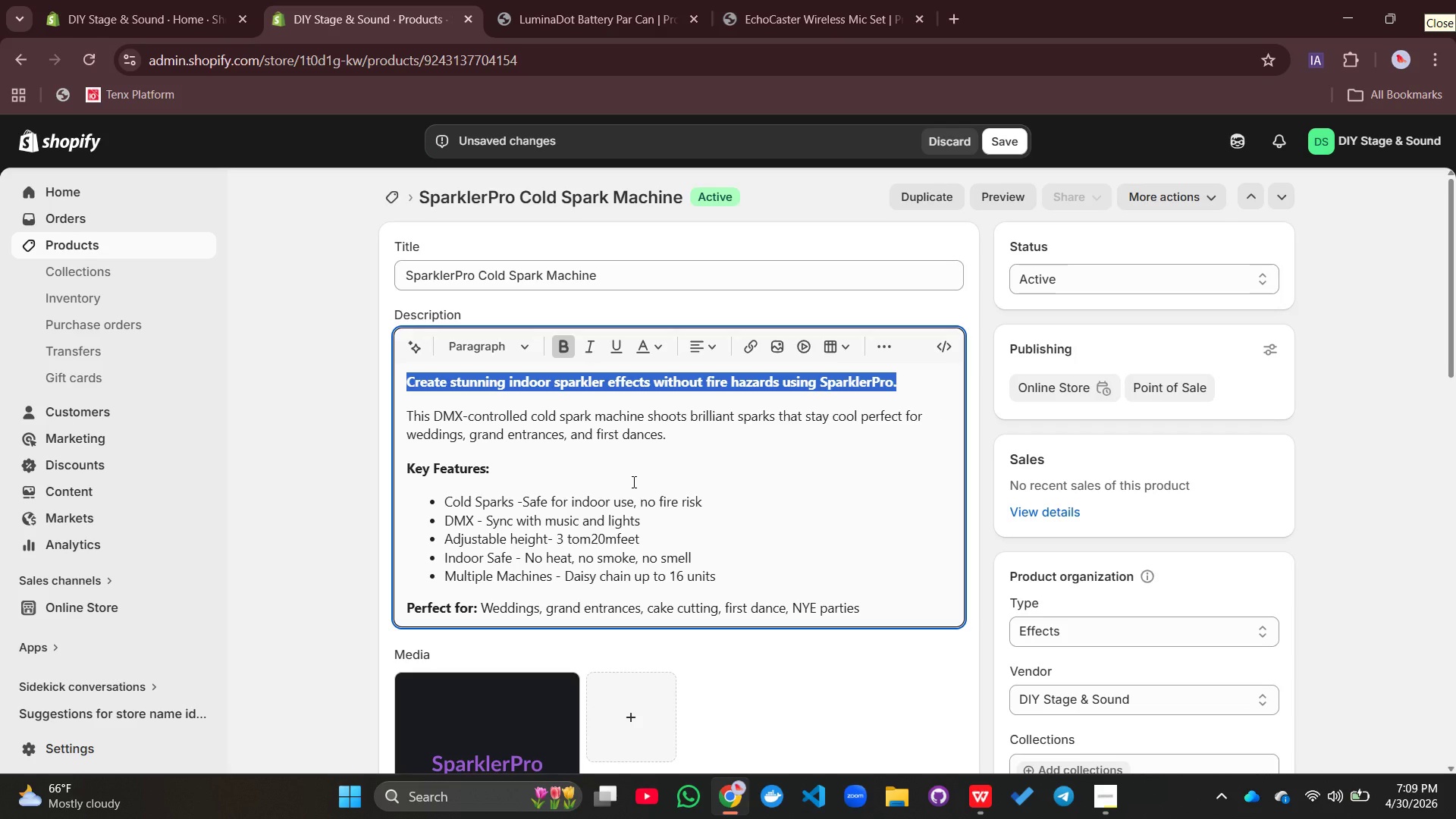 
left_click([632, 482])
 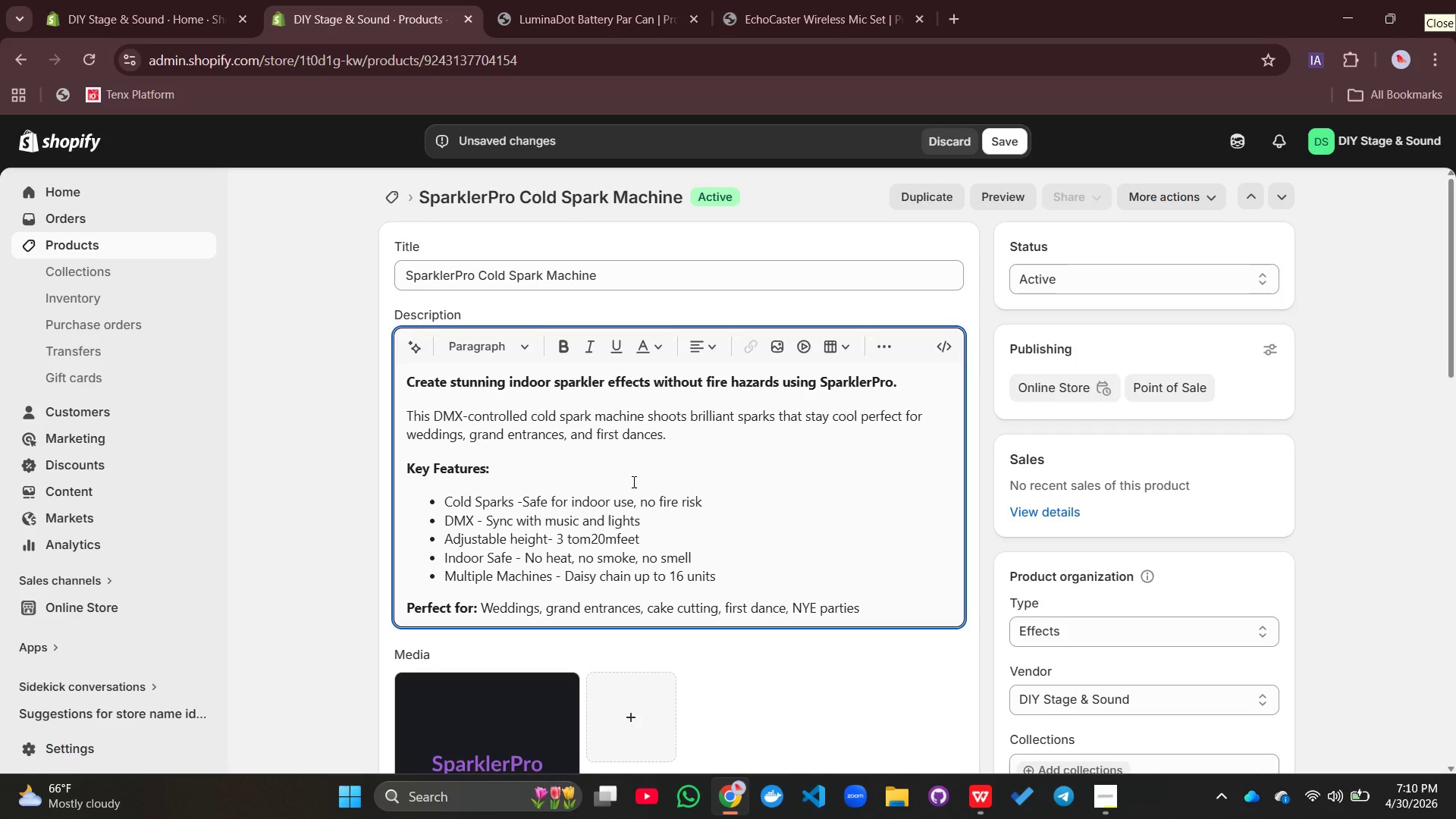 
wait(50.16)
 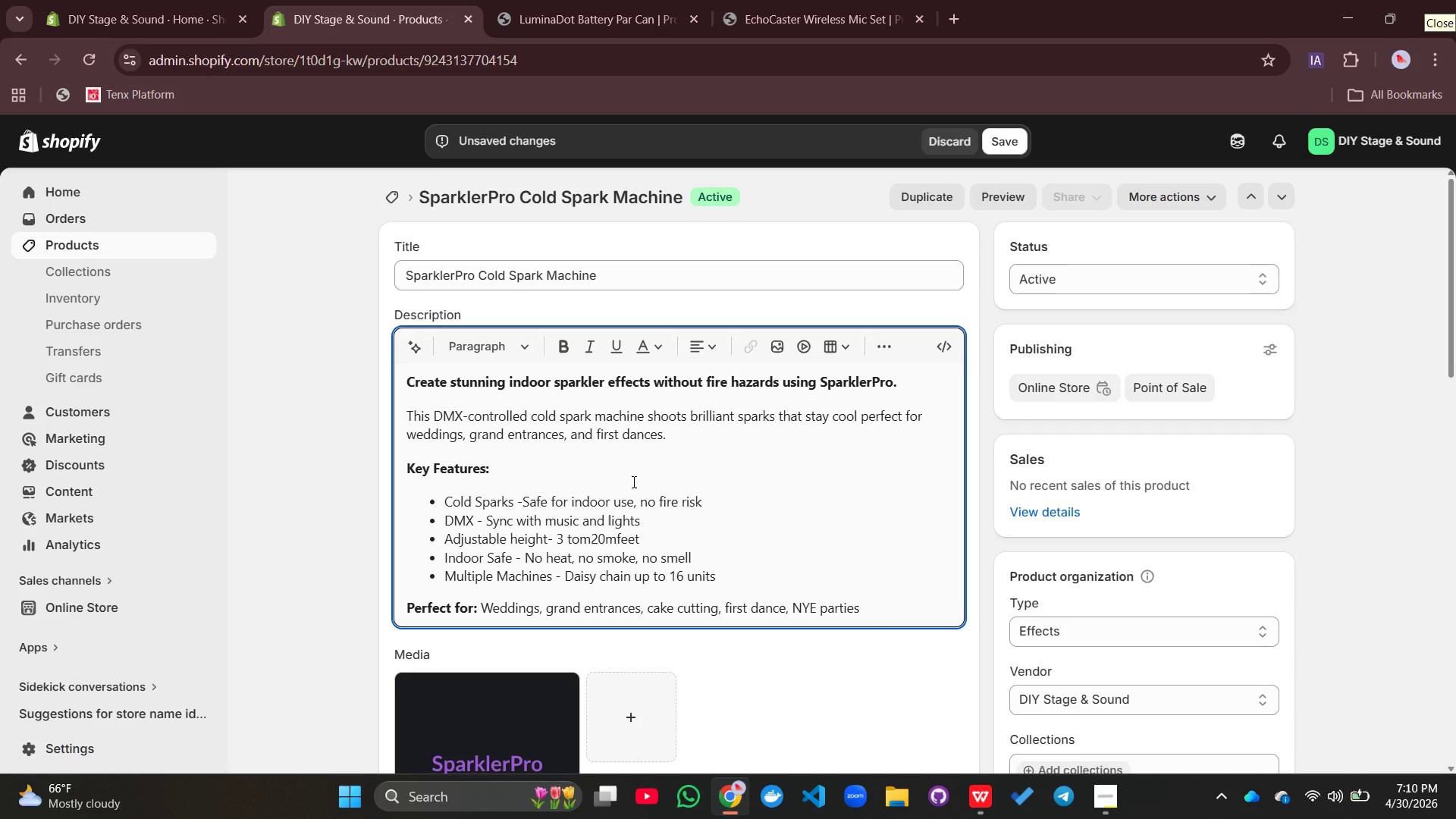 
scroll: coordinate [662, 490], scroll_direction: down, amount: 11.0
 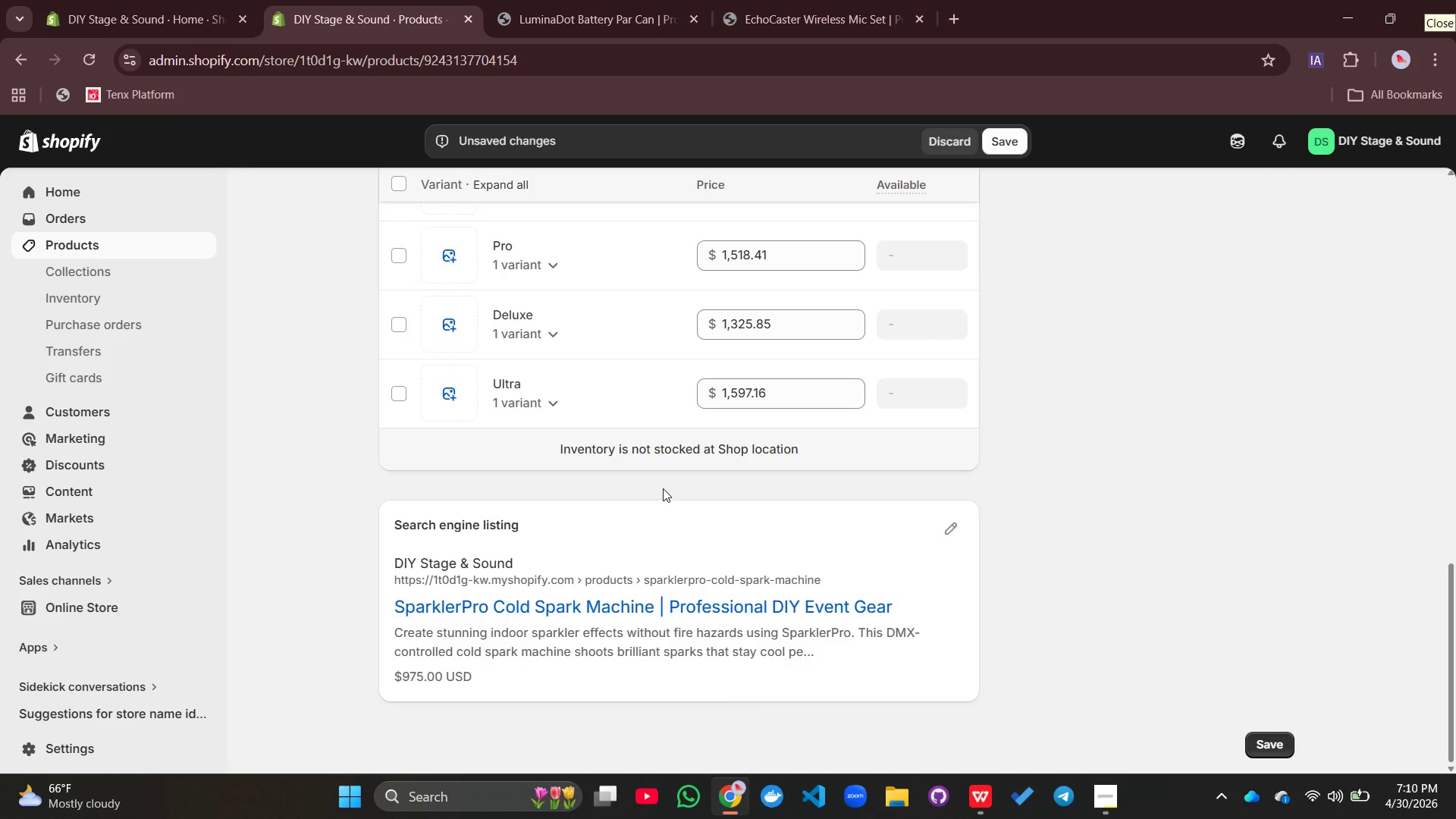 
scroll: coordinate [665, 487], scroll_direction: up, amount: 5.0
 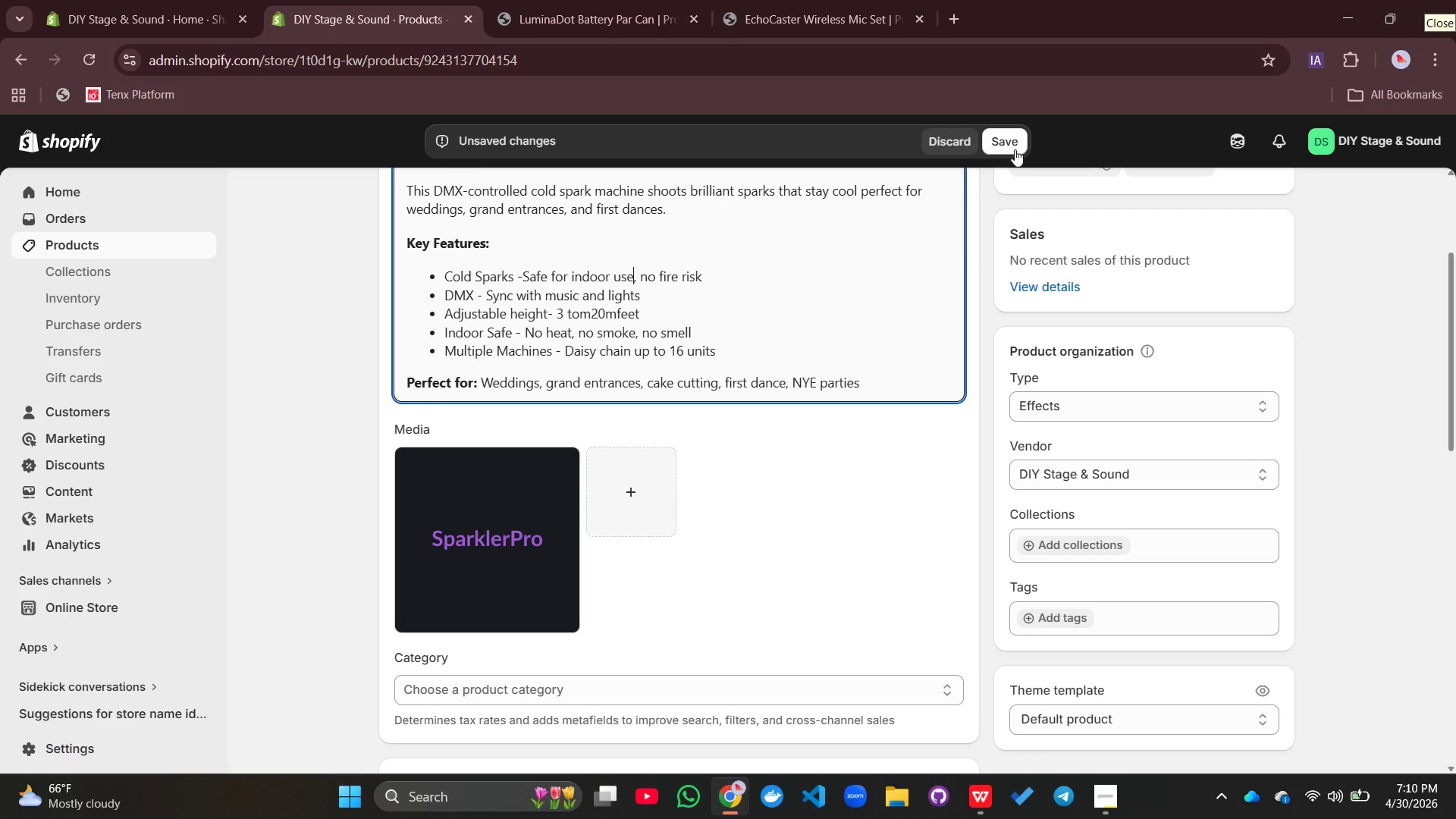 
left_click([1015, 149])
 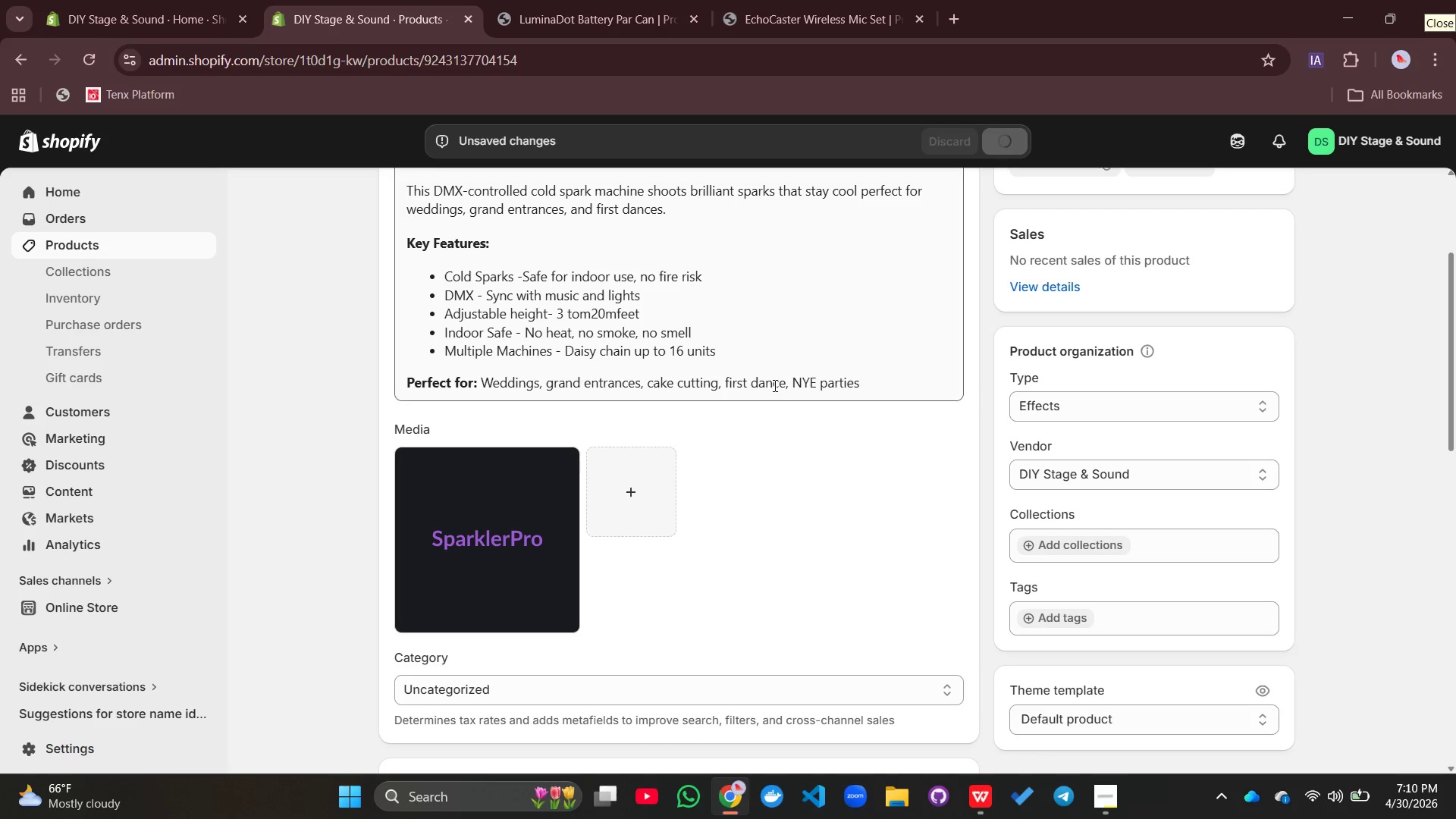 
scroll: coordinate [774, 385], scroll_direction: up, amount: 10.0
 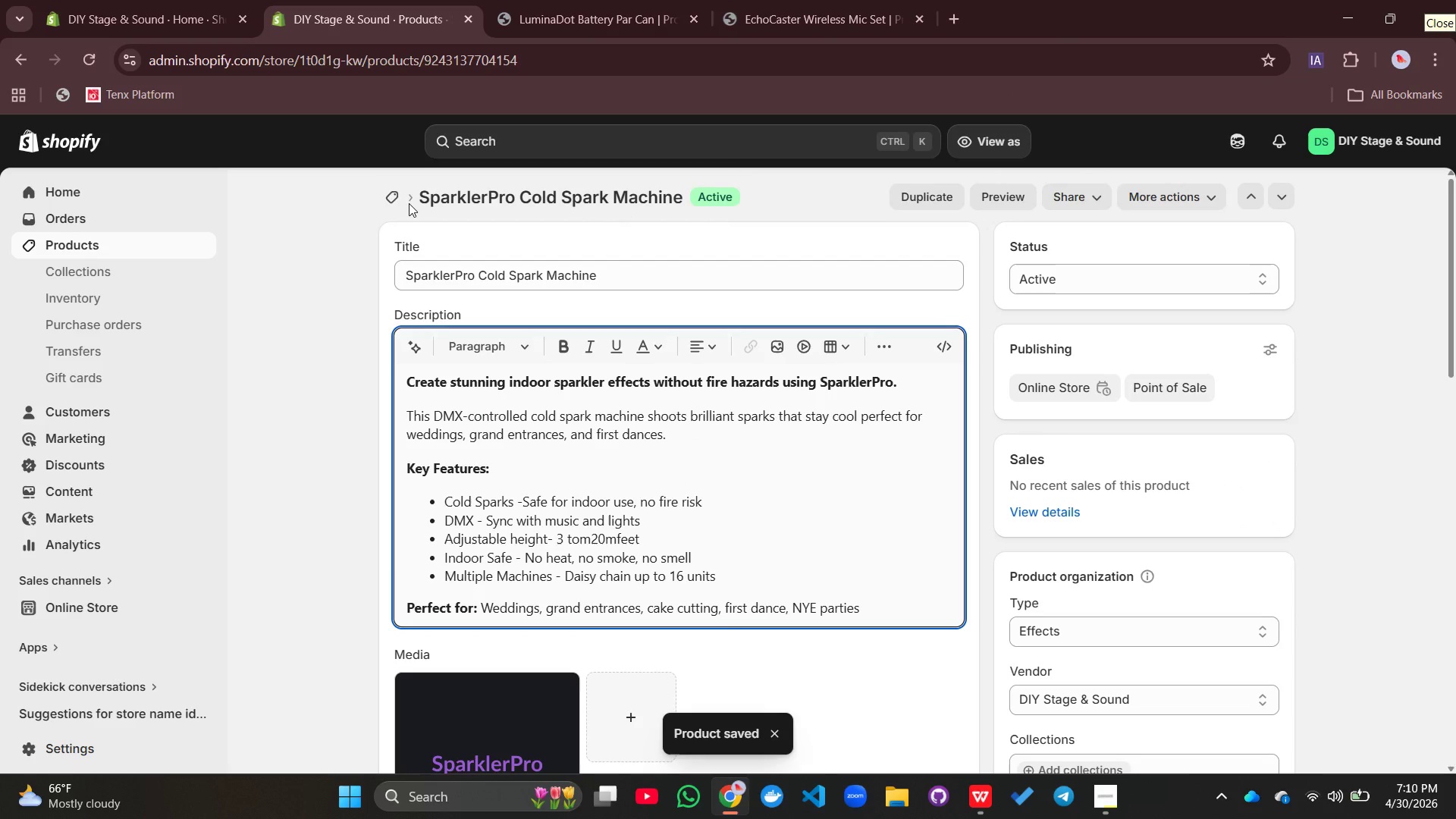 
left_click([400, 198])
 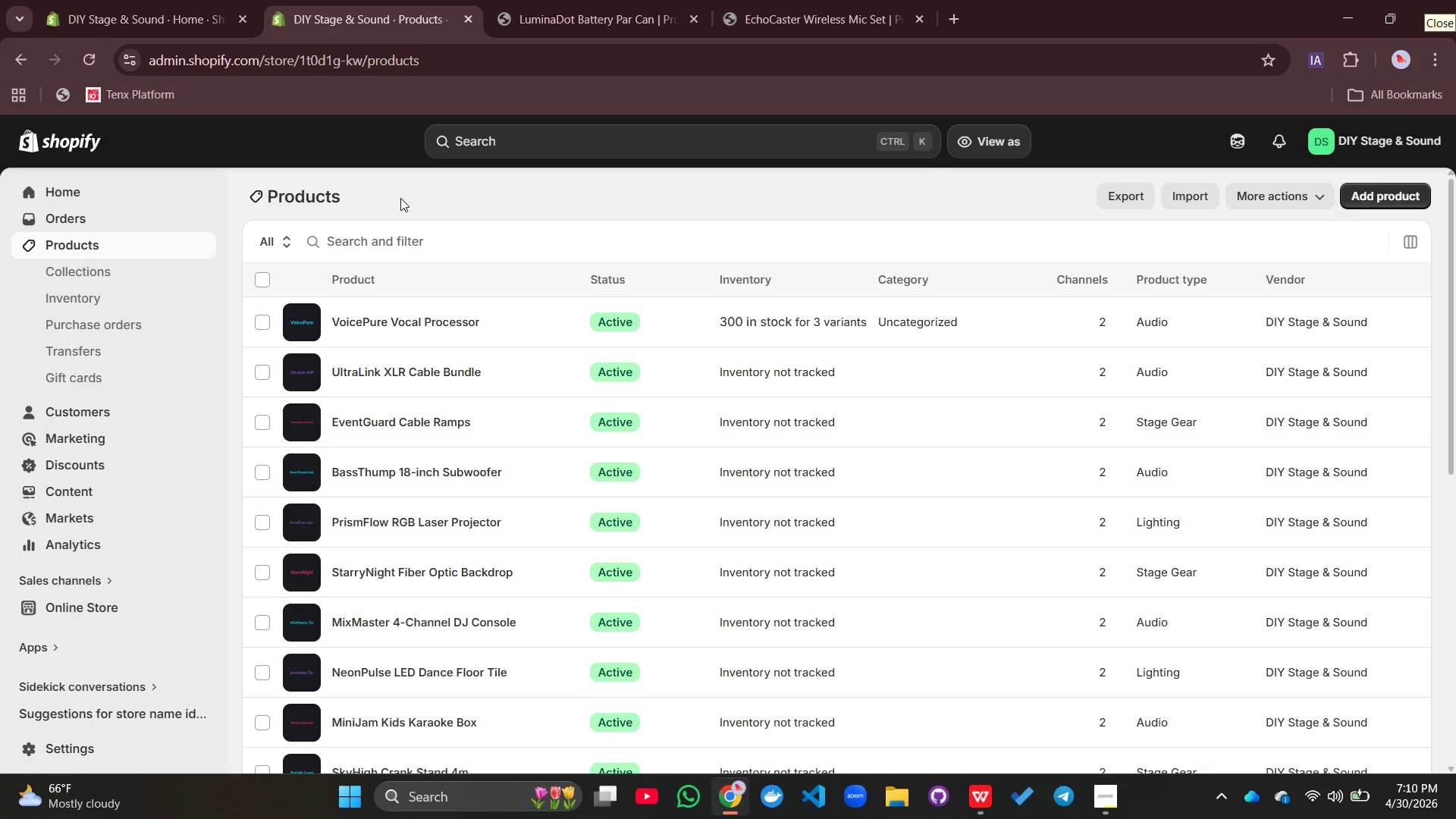 
scroll: coordinate [374, 355], scroll_direction: down, amount: 5.0
 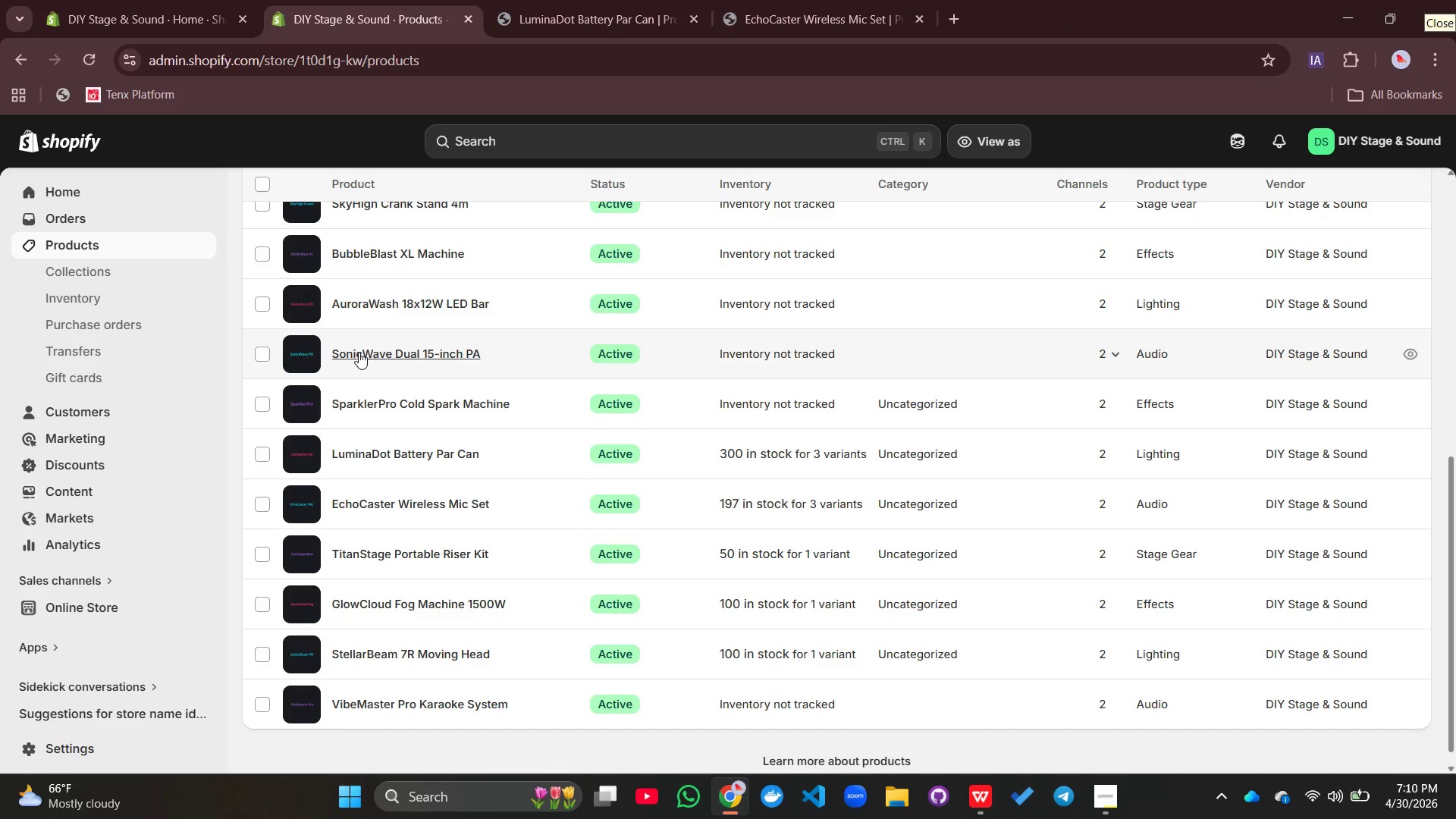 
left_click([360, 355])
 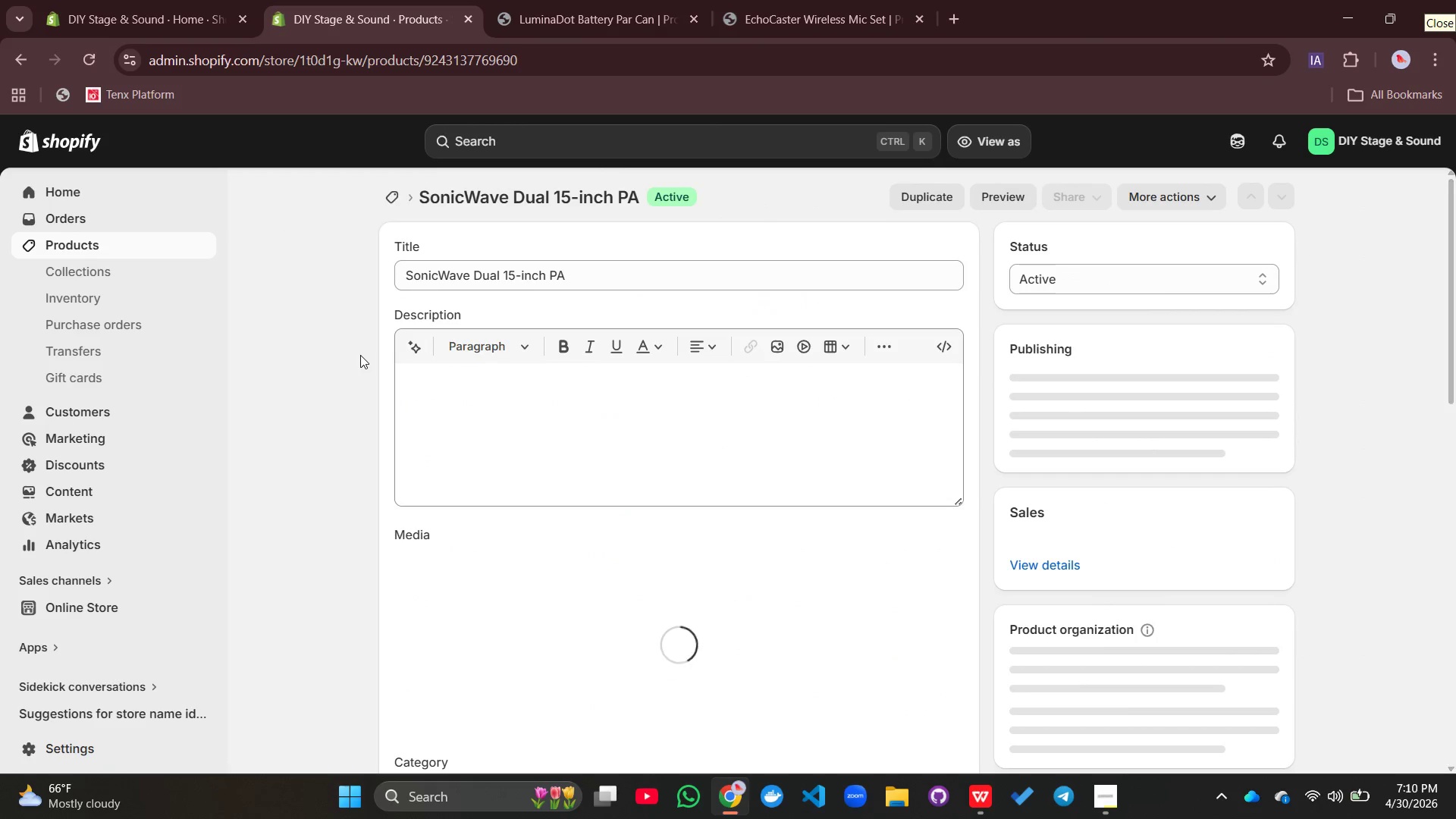 
left_click([478, 395])
 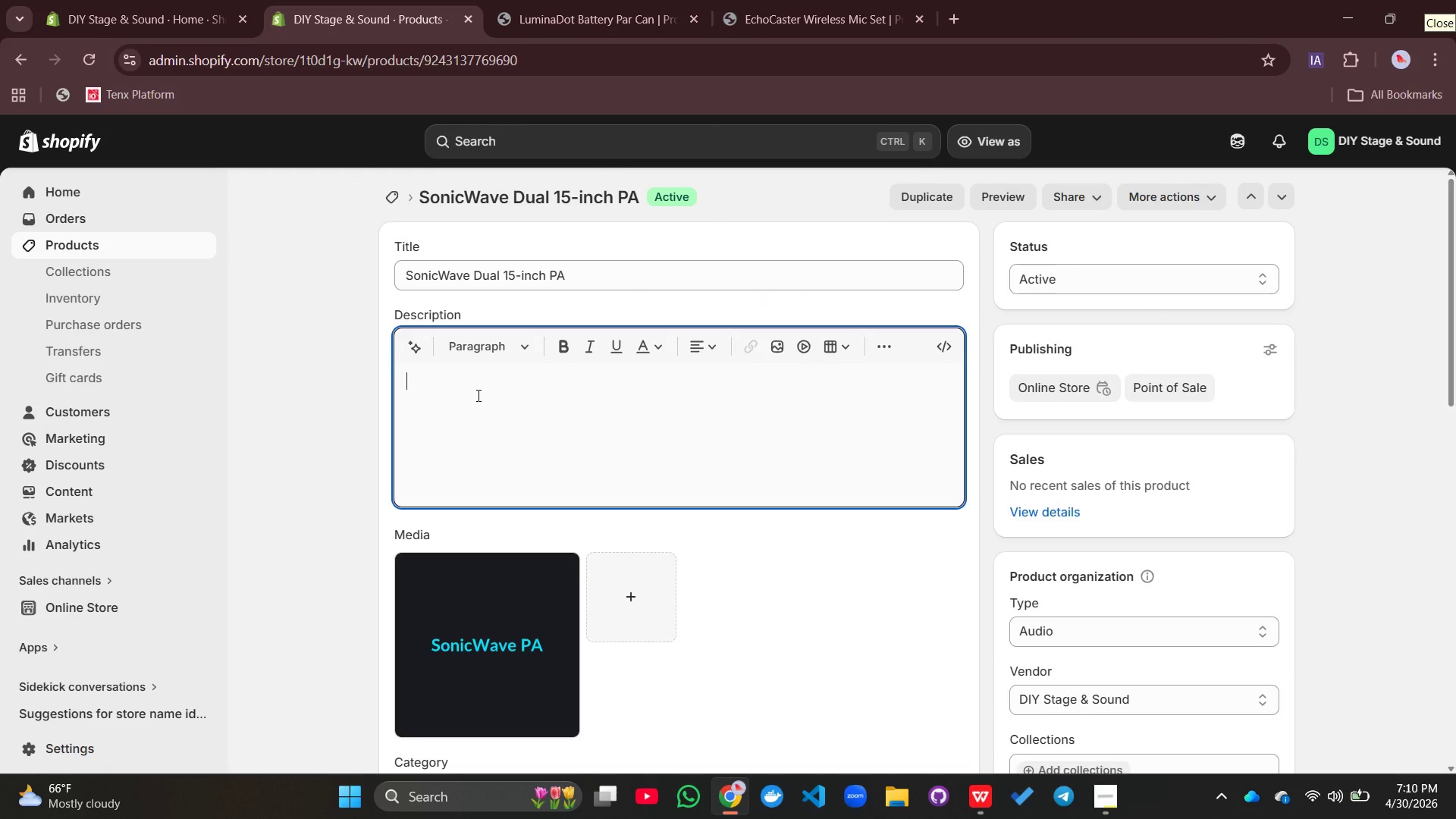 
type(Bring concert-quality sounf)
key(Backspace)
type(d to any event with the SonicWave Dual 15-i)
 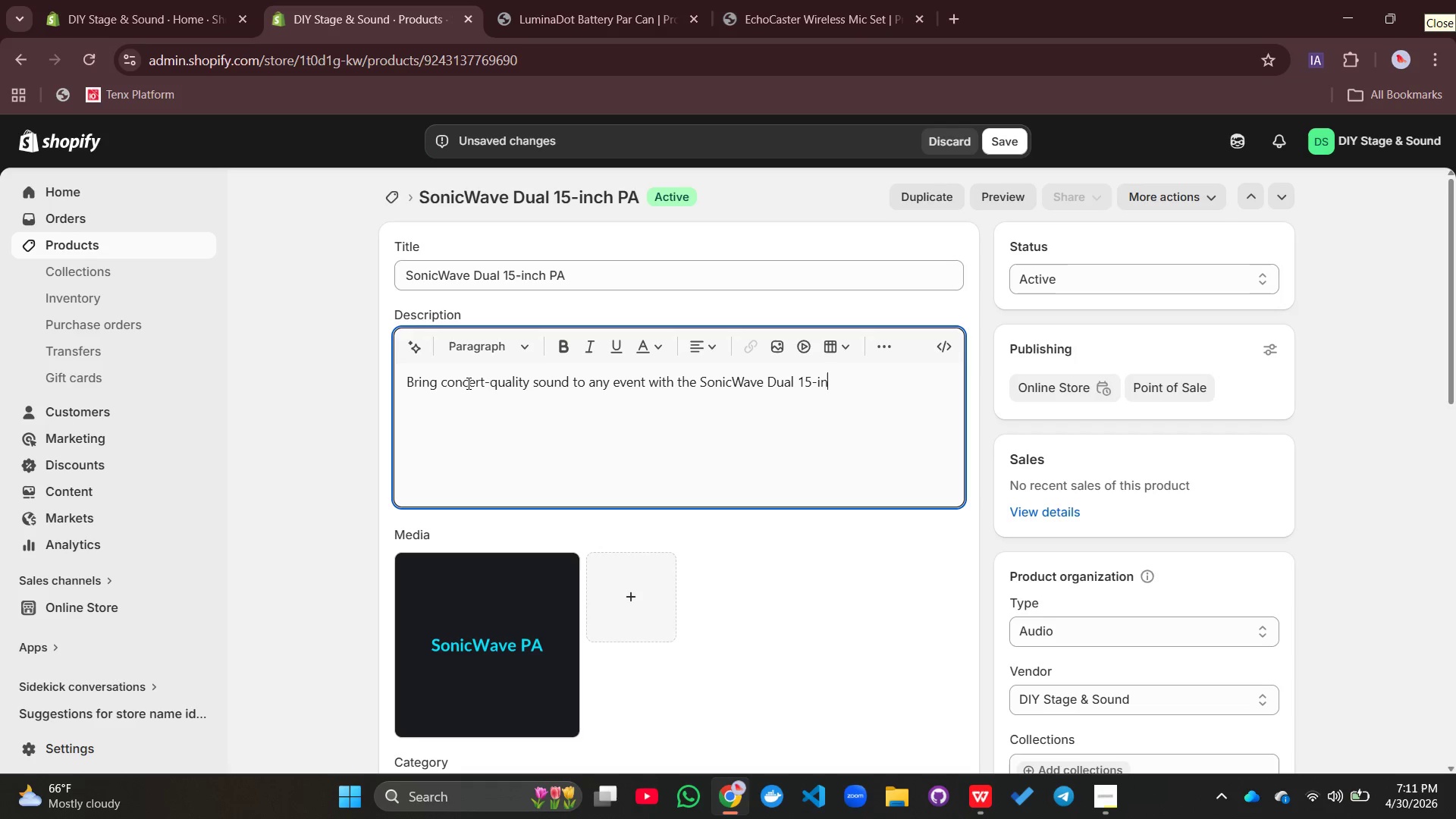 
 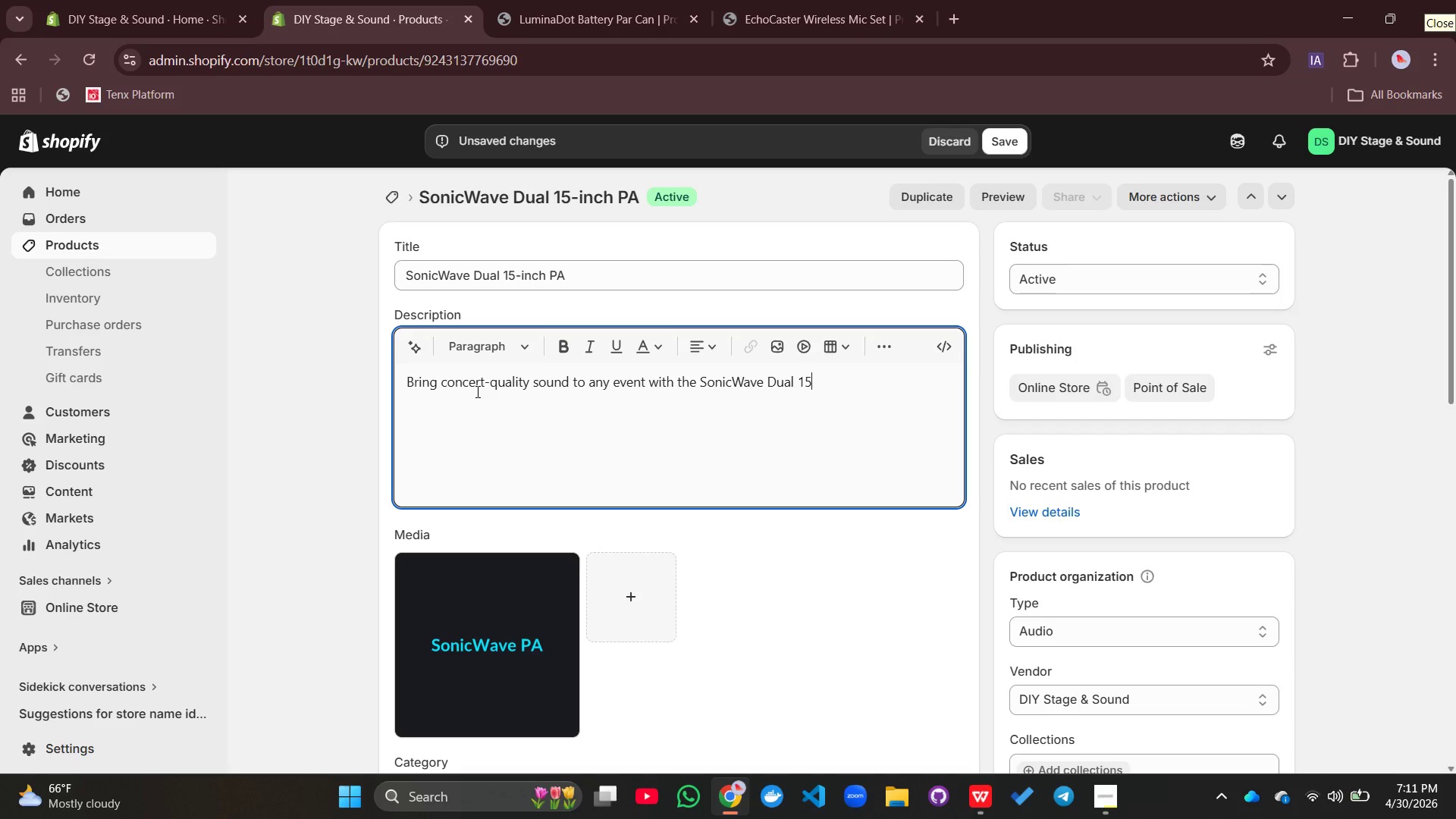 
type(nch PA System.)
 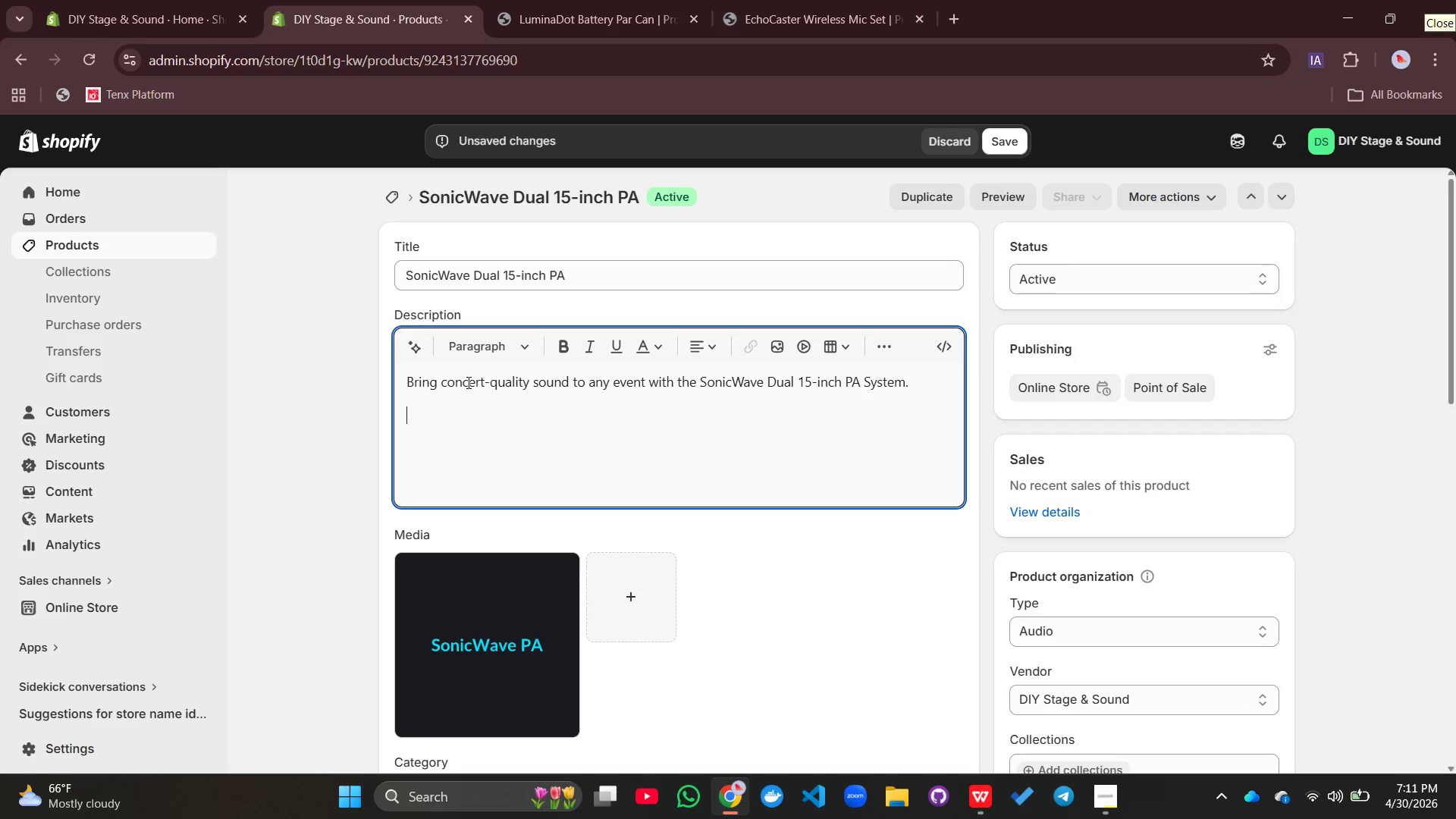 
 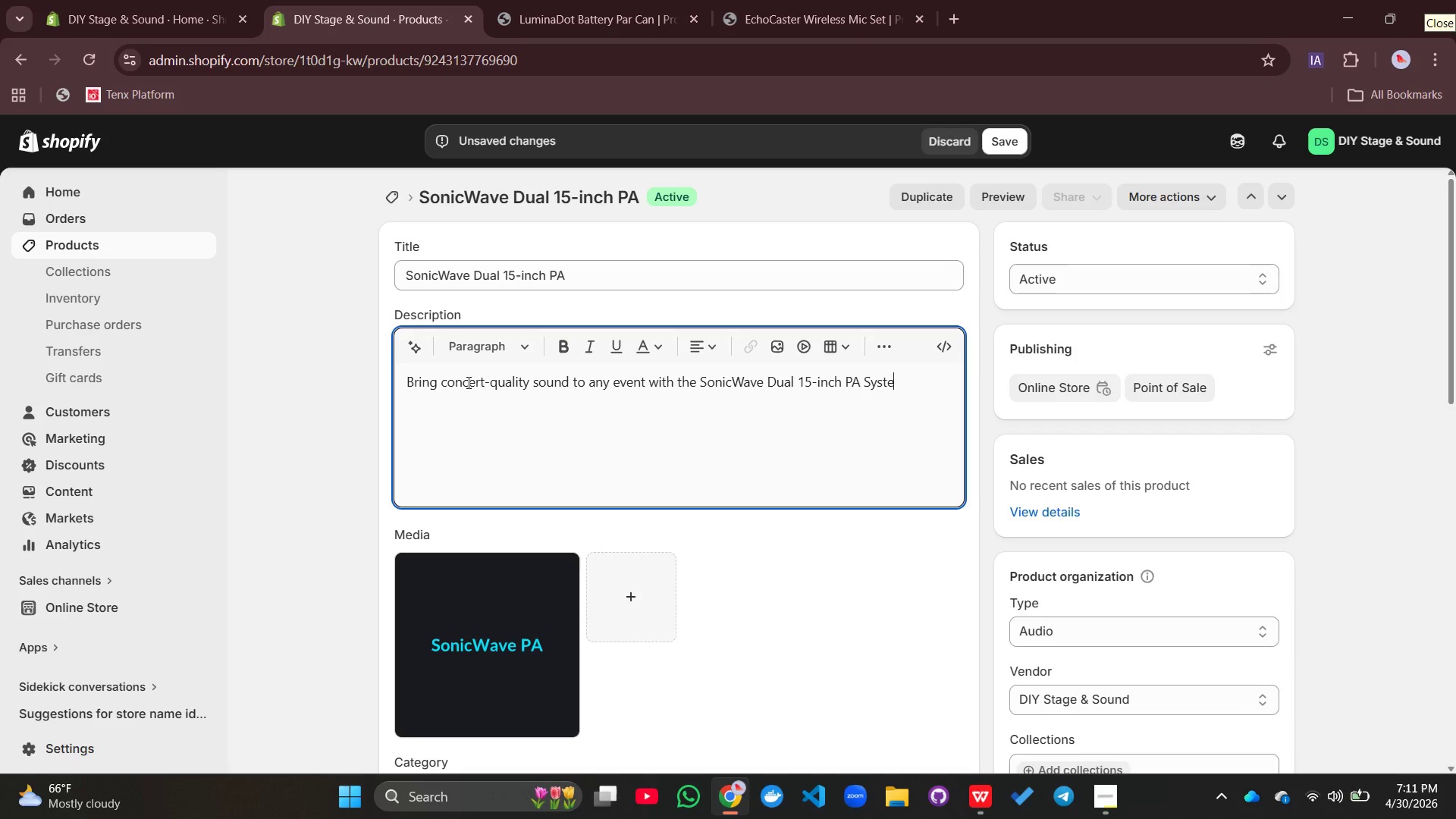 
key(Enter)
 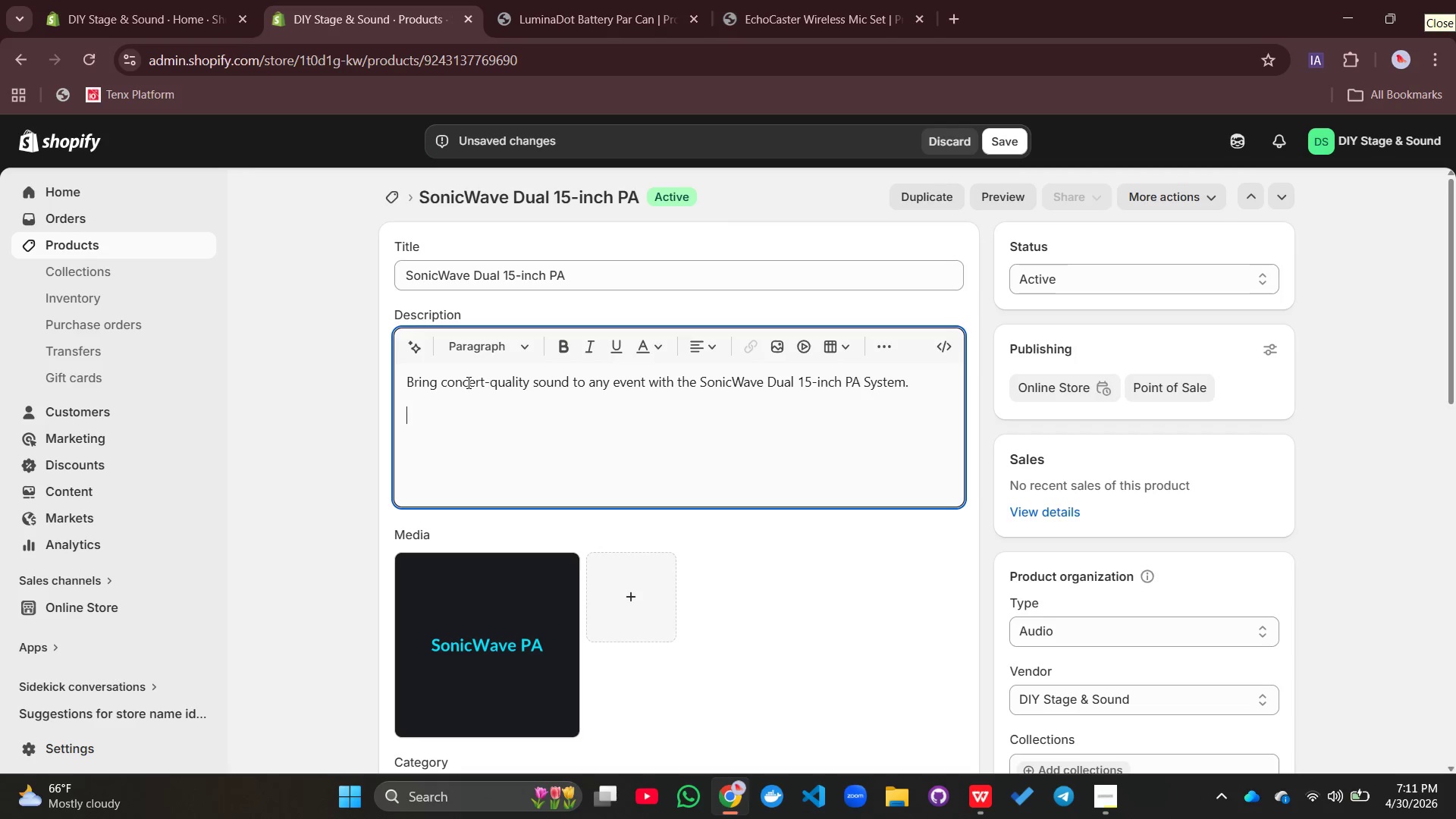 
type(This pow)
key(Backspace)
type(wered PA system delivers 2000W peak power woth)
key(Backspace)
key(Backspace)
key(Backspace)
type(ith bi)
key(Backspace)
type(uil-un DSP and a 4-channel mi)
 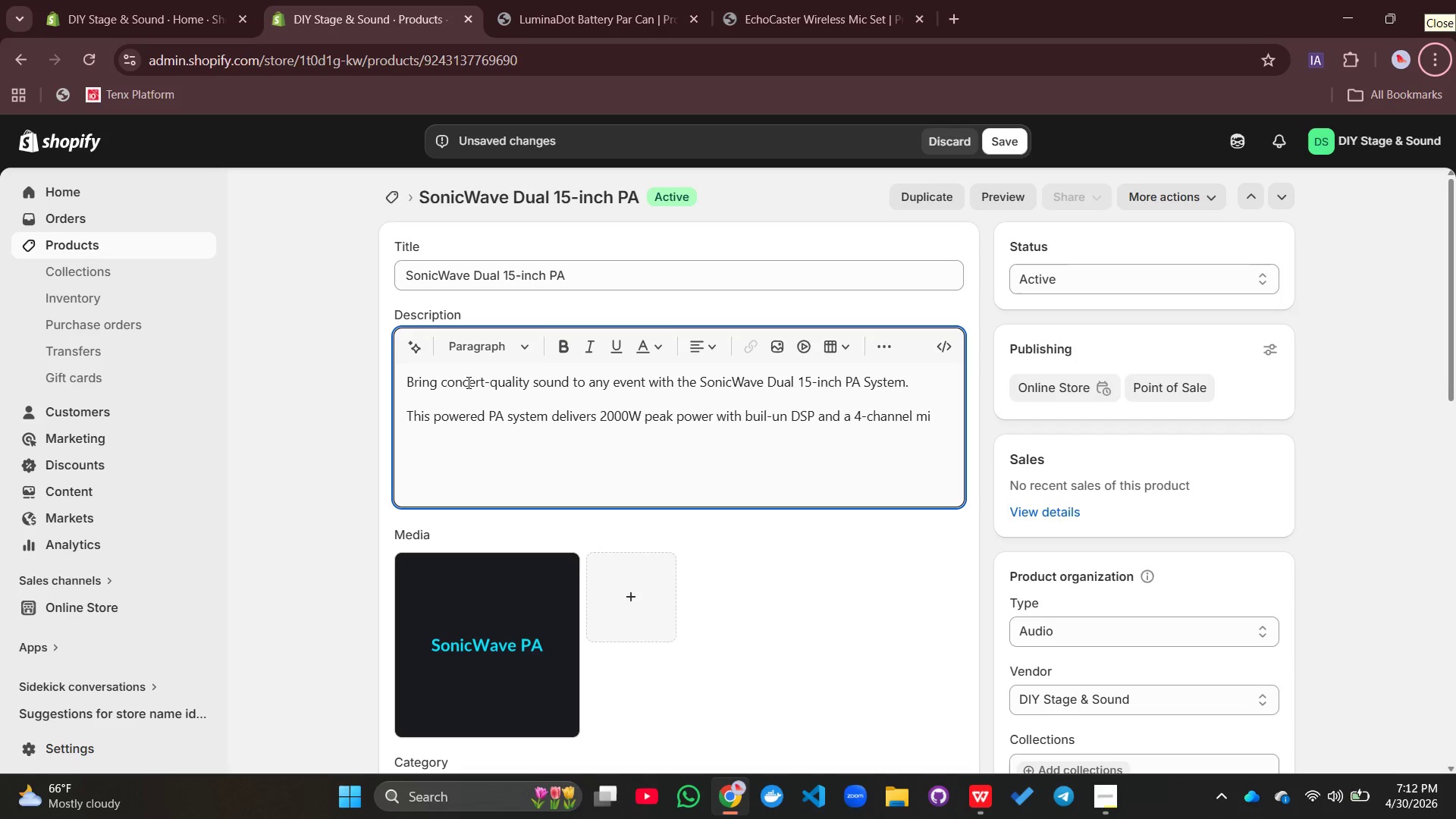 
 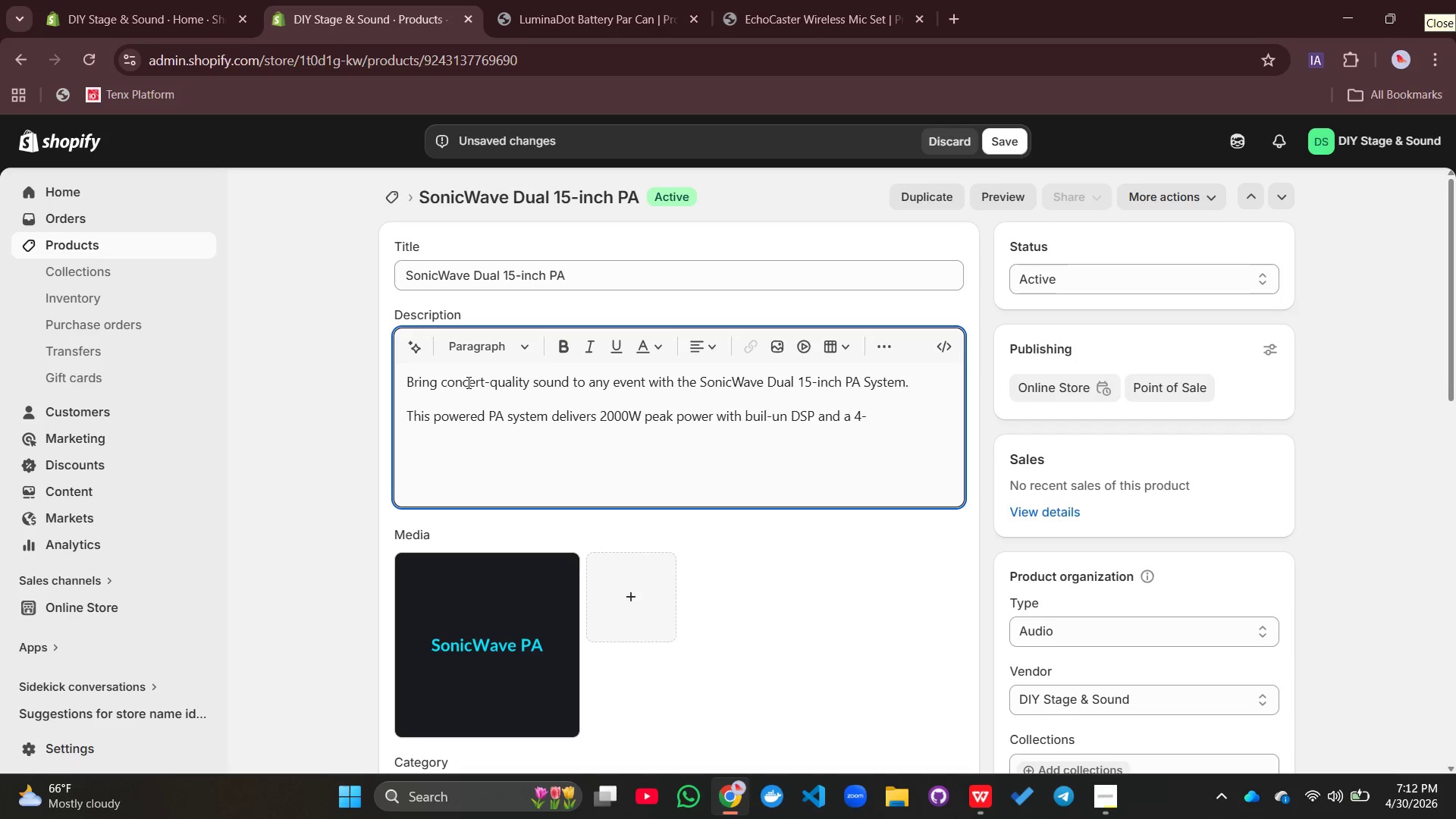 
key(Alt+AltLeft)
 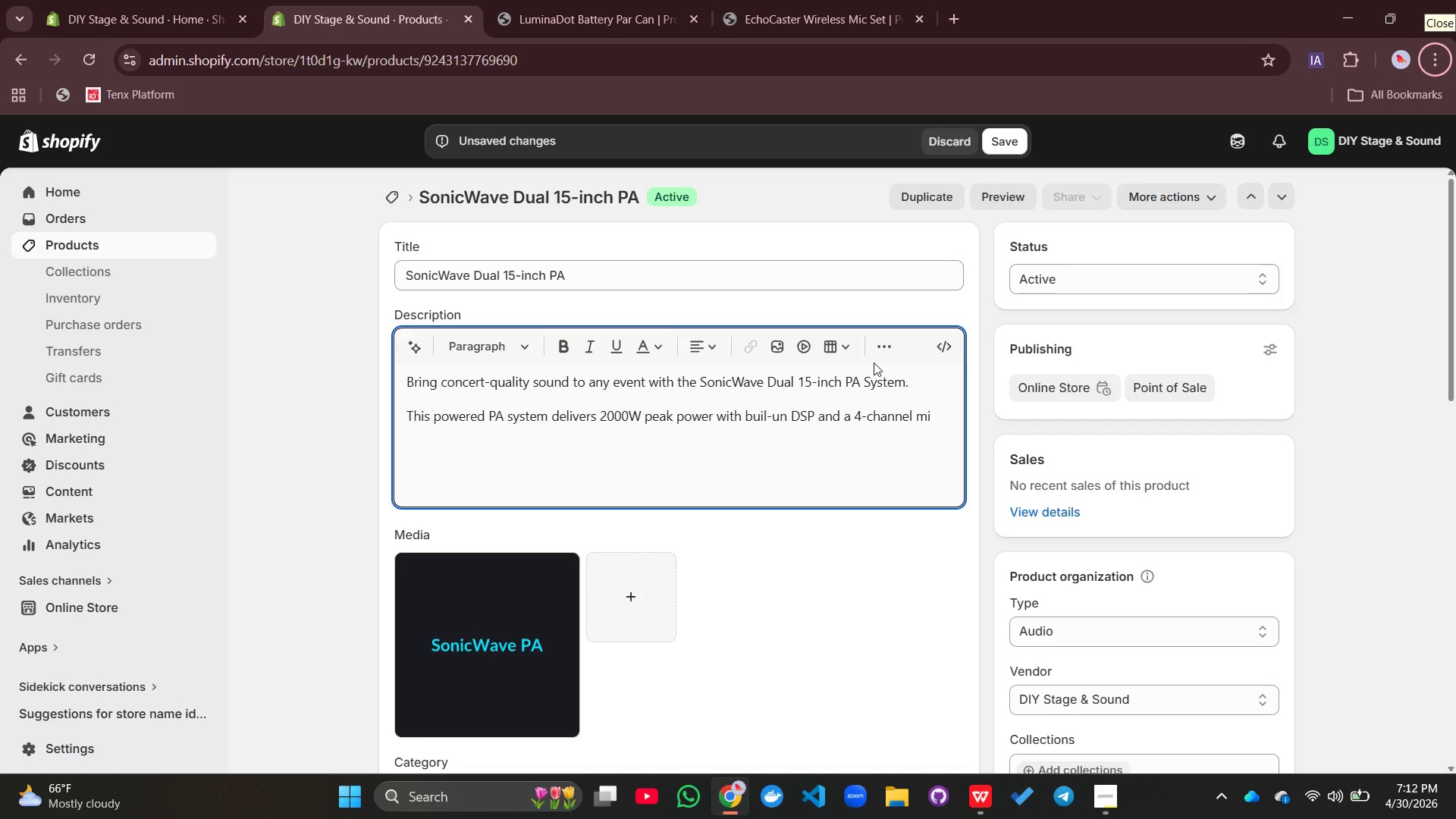 
left_click([940, 422])
 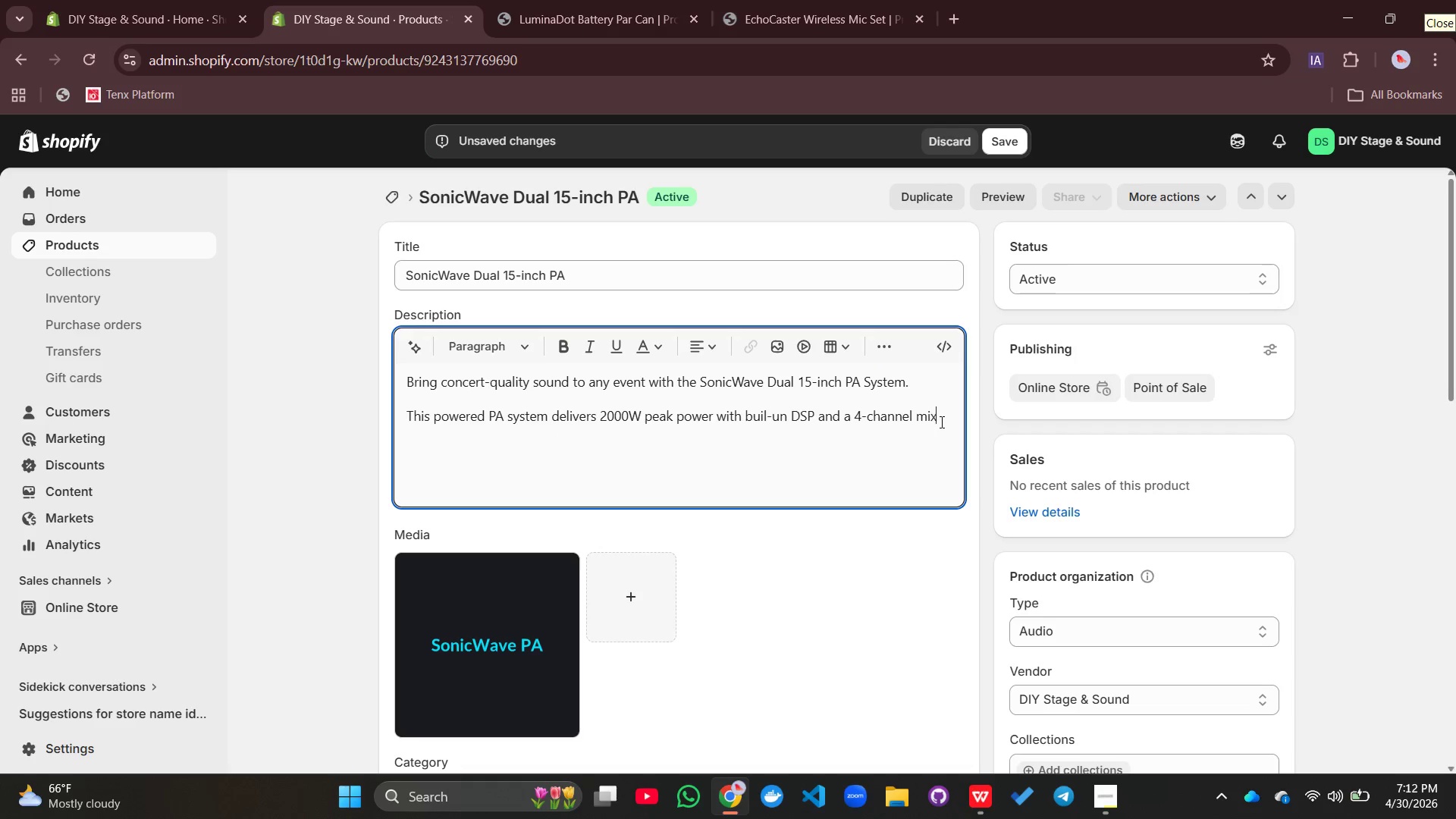 
type(xer. Pr)
 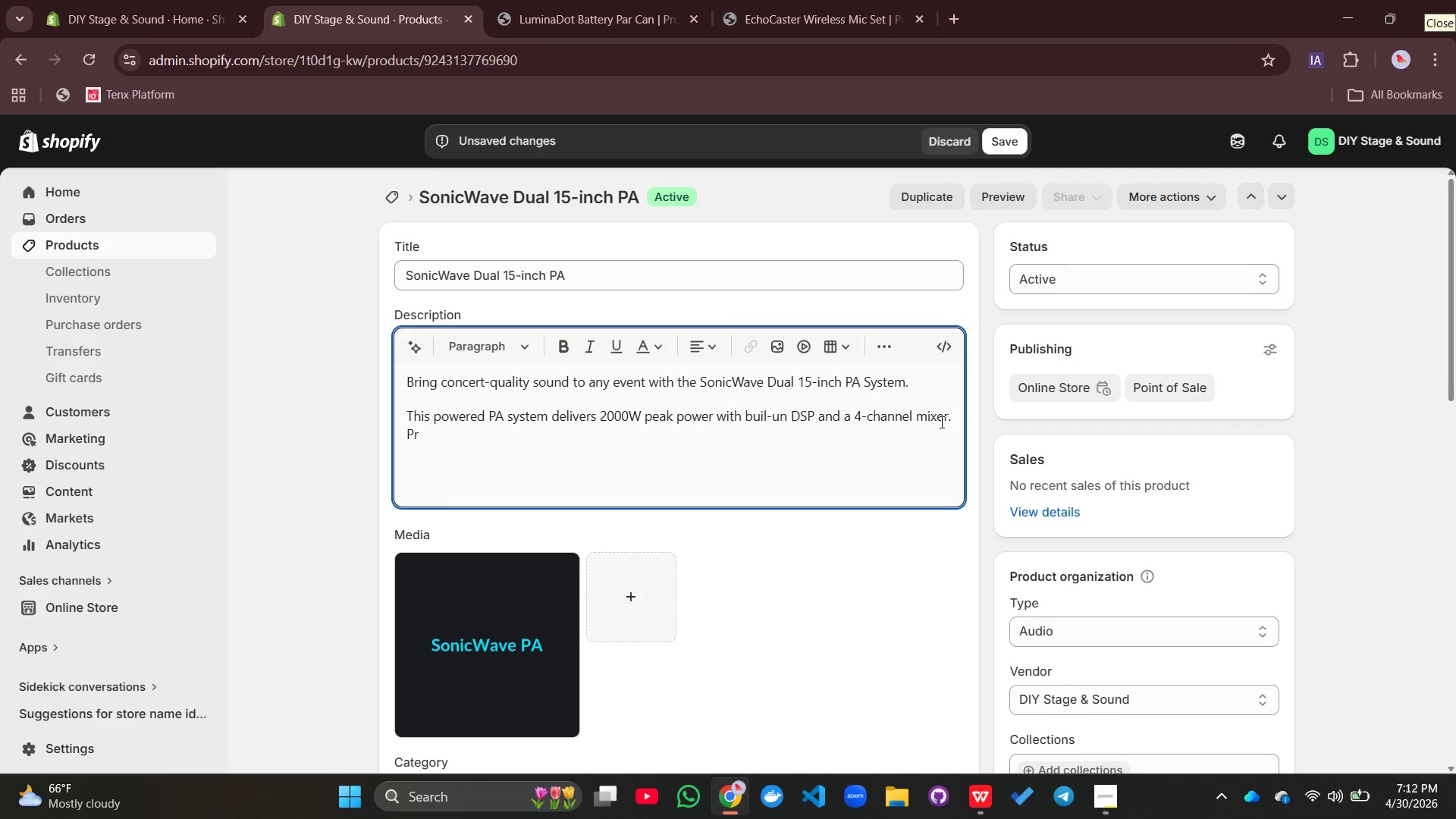 
type(fe)
key(Backspace)
key(Backspace)
key(Backspace)
type(erfect for coporate)
 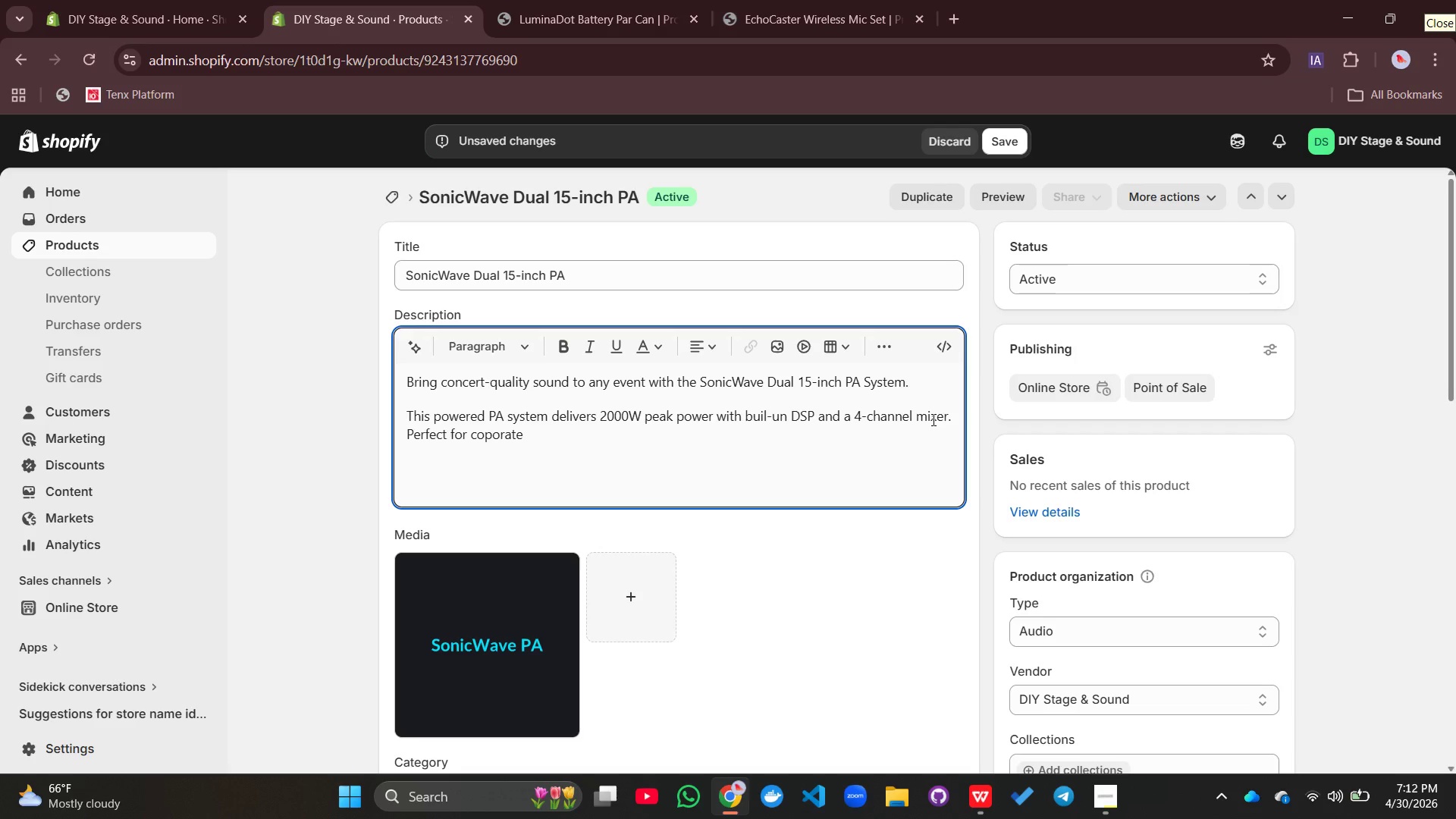 
hold_key(key=Backspace, duration=0.56)
 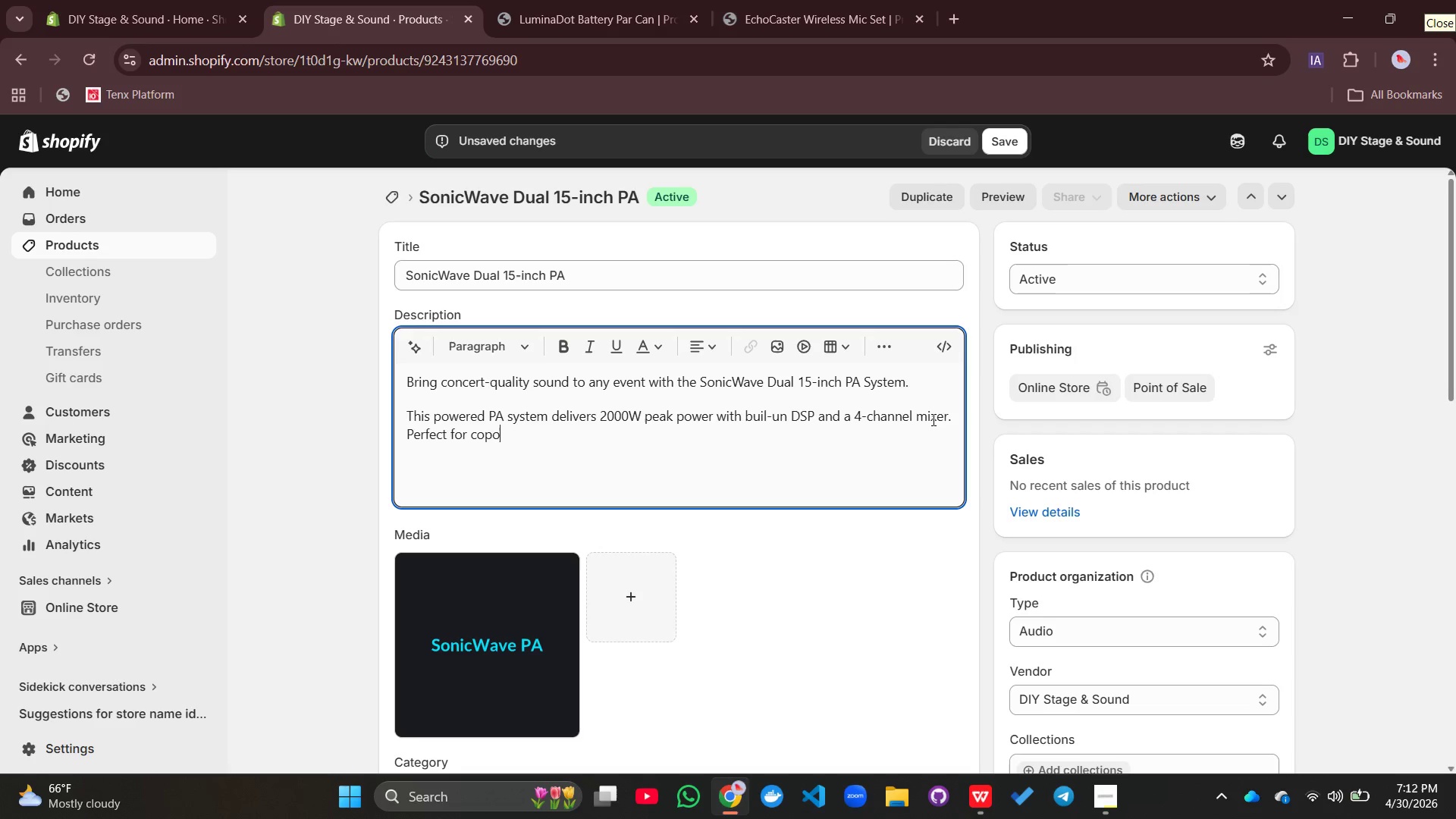 
key(Backspace)
key(Backspace)
key(Backspace)
type(rpot)
key(Backspace)
type(rate)
key(Backspace)
type(events, live bands, Djs, and large outoor)
key(Backspace)
key(Backspace)
key(Backspace)
key(Backspace)
 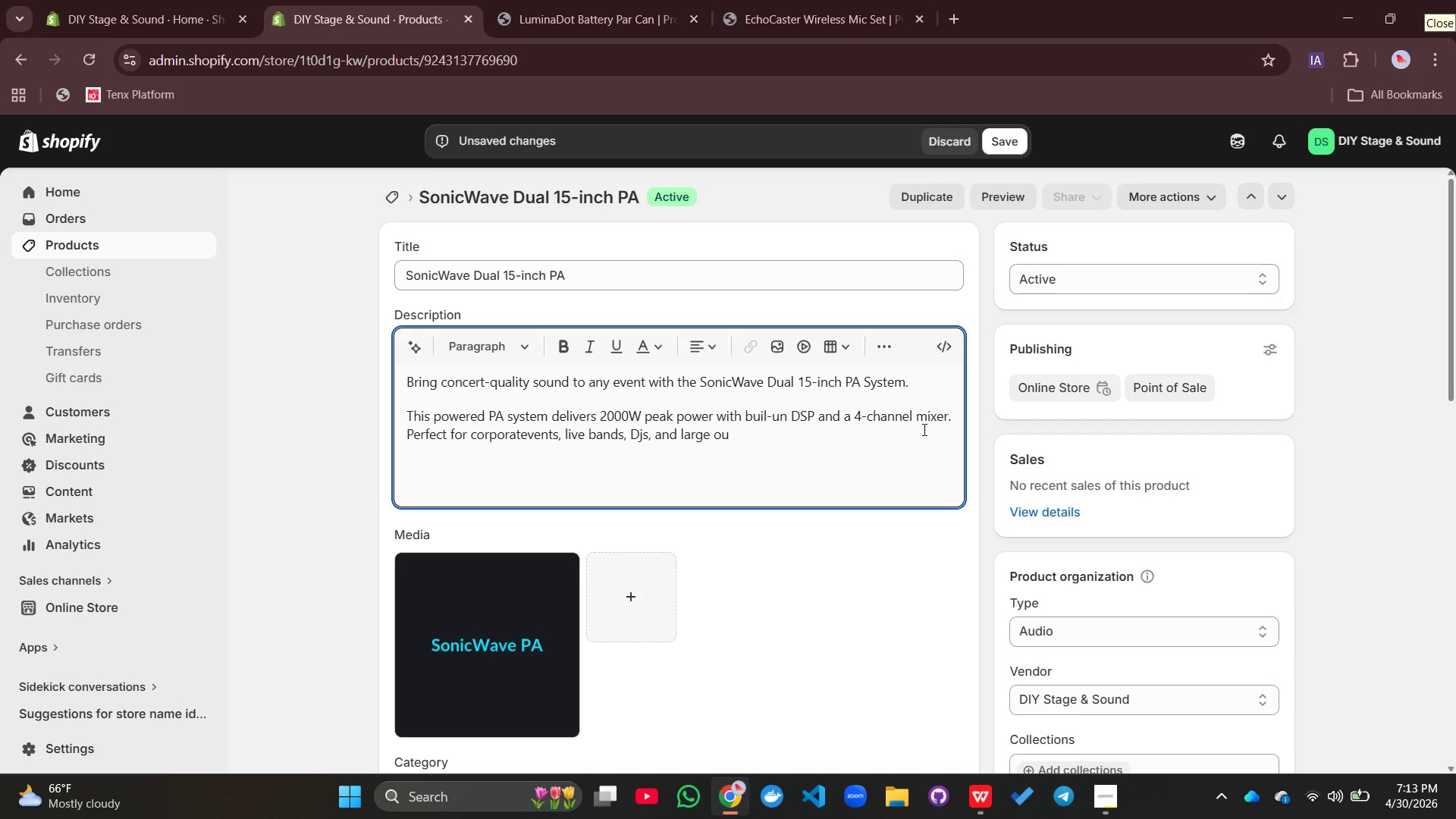 
type(tdoor [artied)
key(Backspace)
key(Backspace)
key(Backspace)
key(Backspace)
key(Backspace)
key(Backspace)
key(Backspace)
type(parties.)
 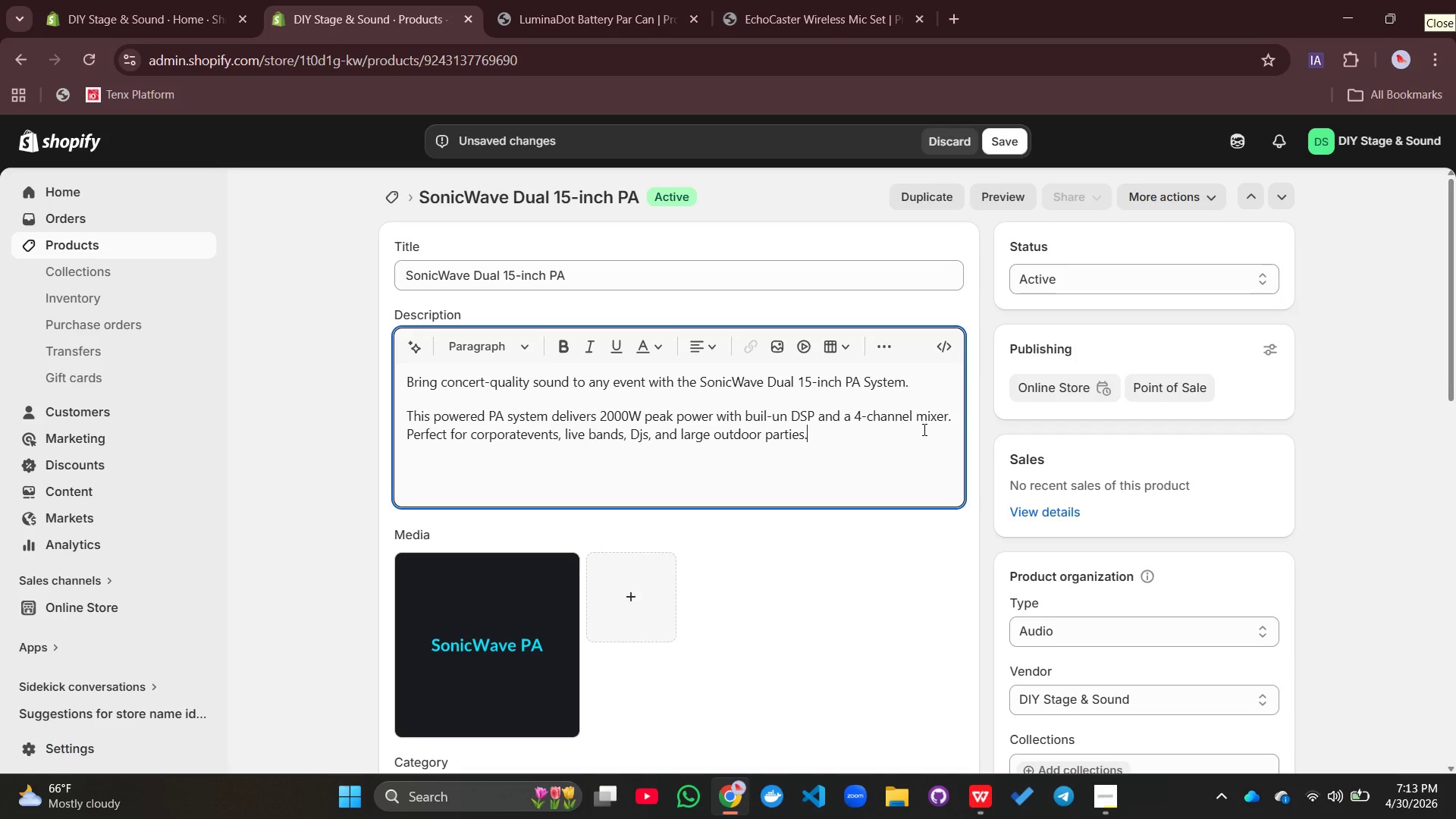 
key(Enter)
 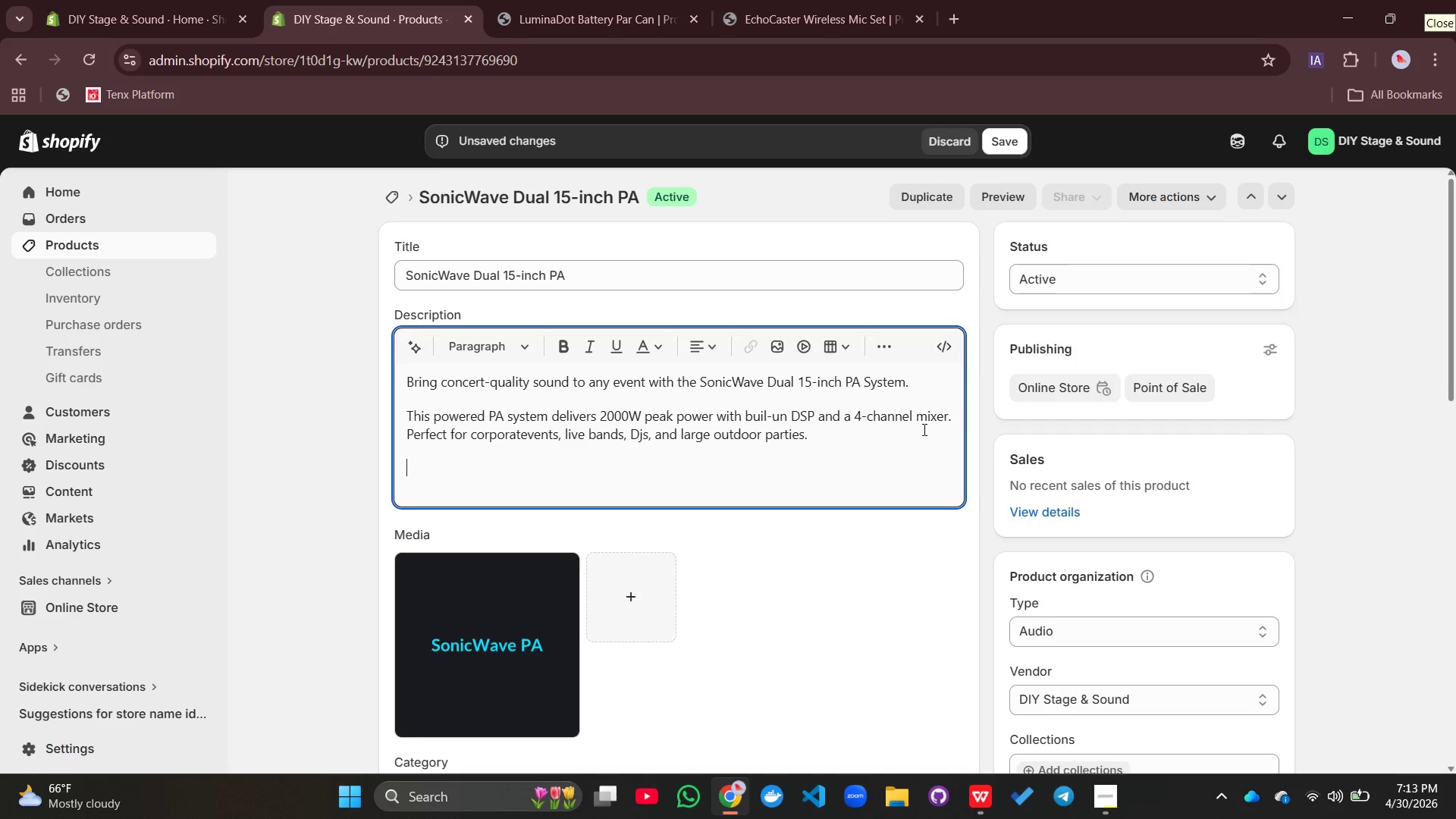 
type(Key Features )
key(Backspace)
type(:)
 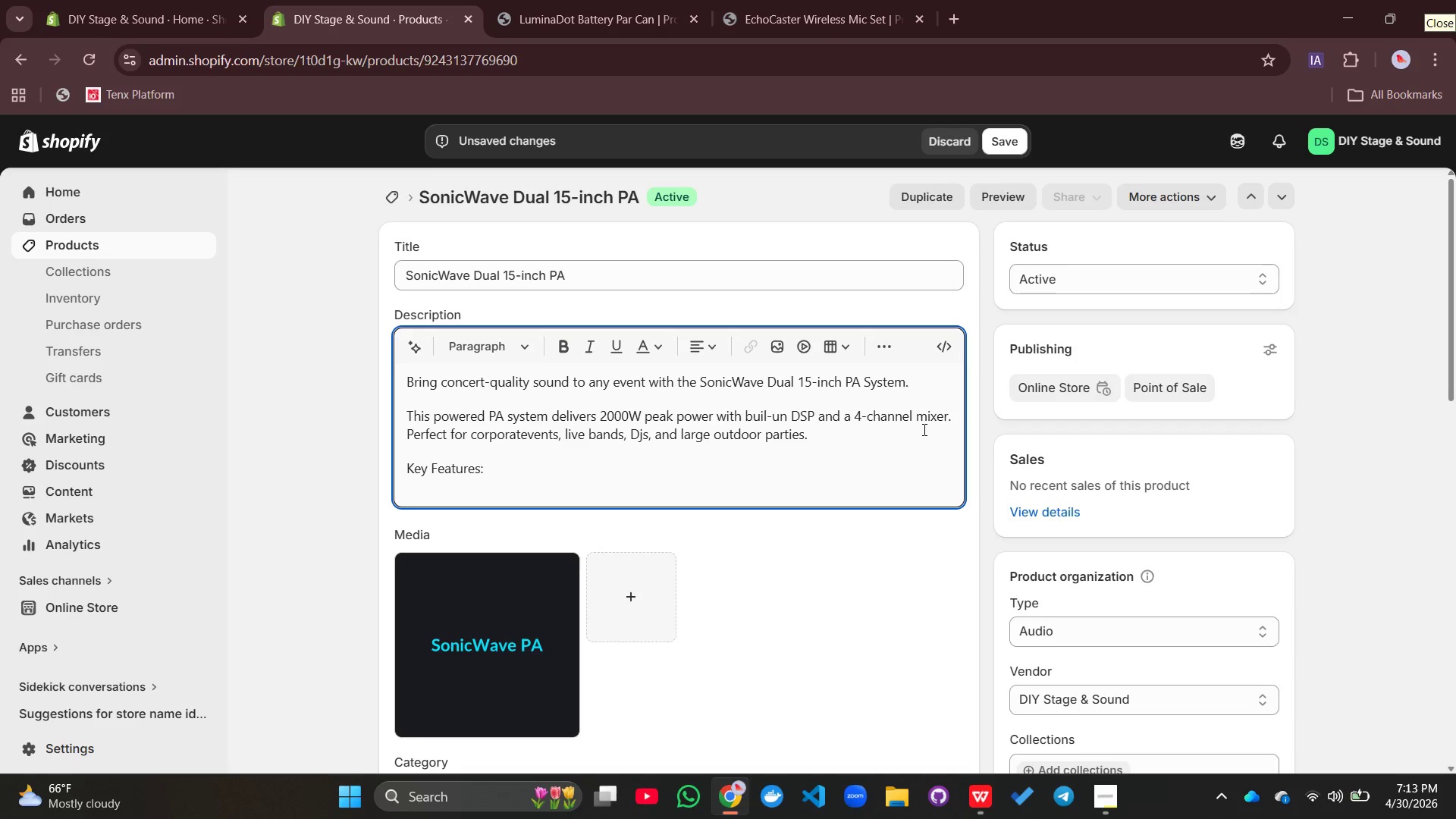 
key(Enter)
 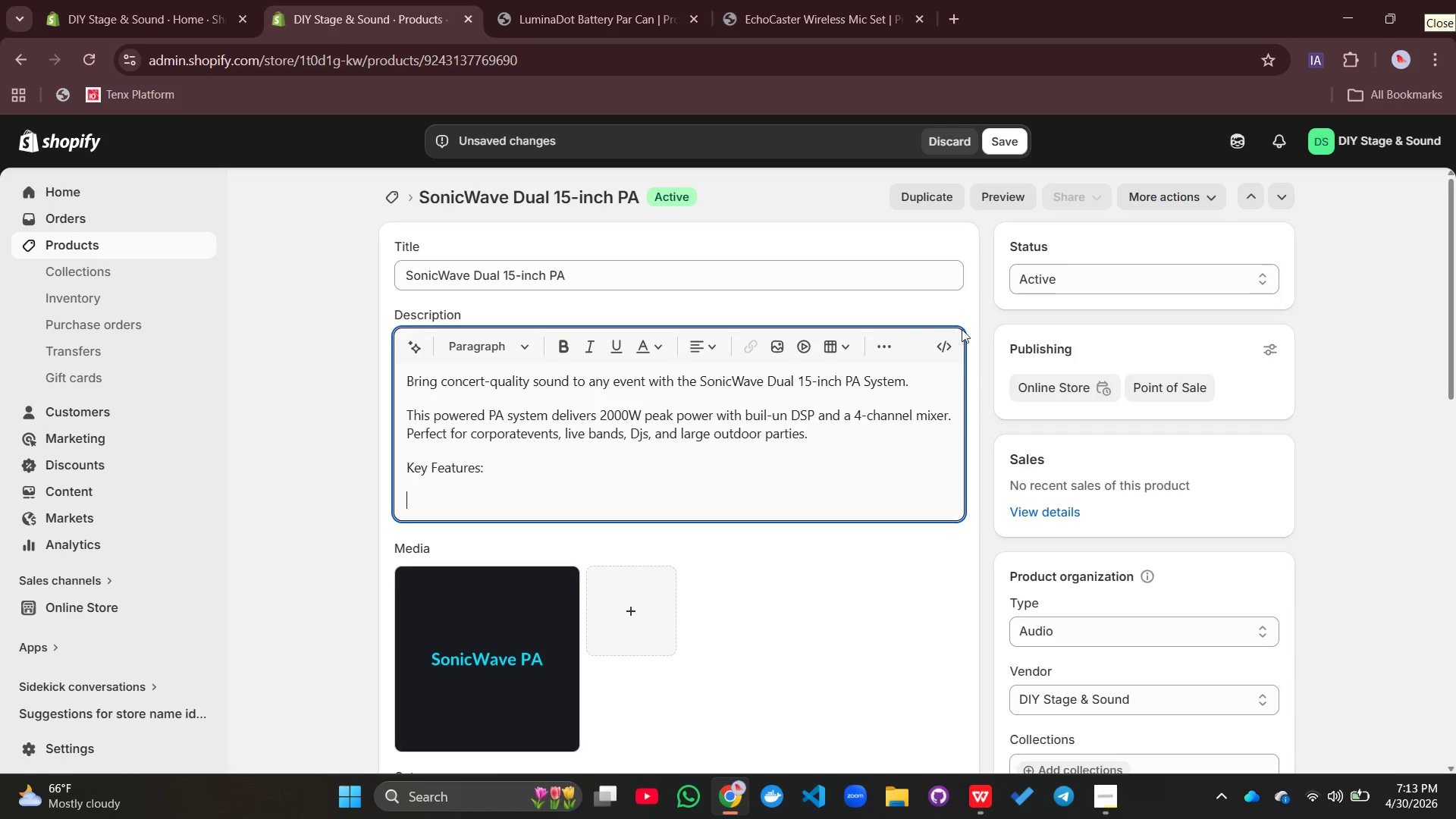 
left_click([883, 340])
 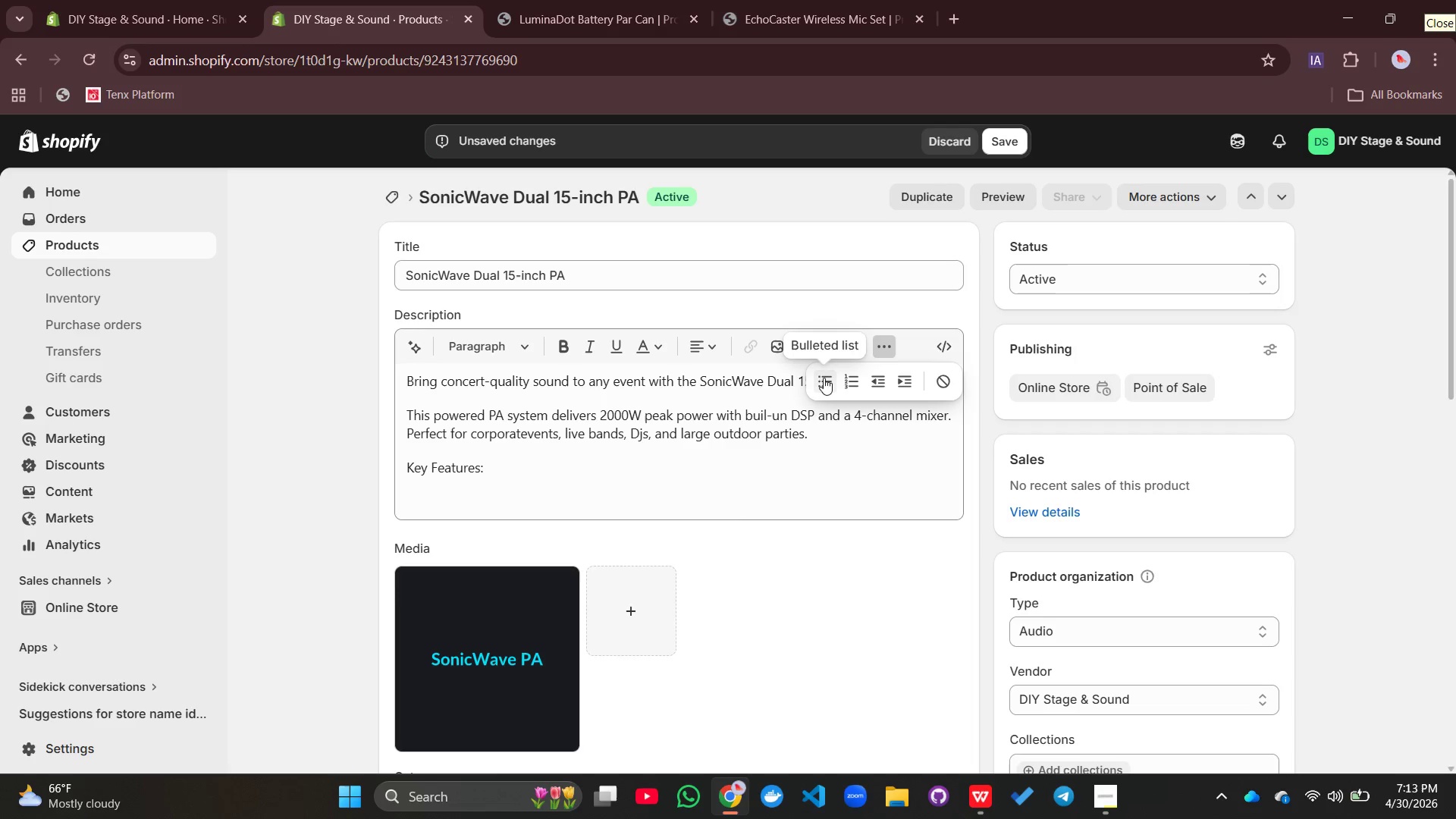 
left_click([823, 379])
 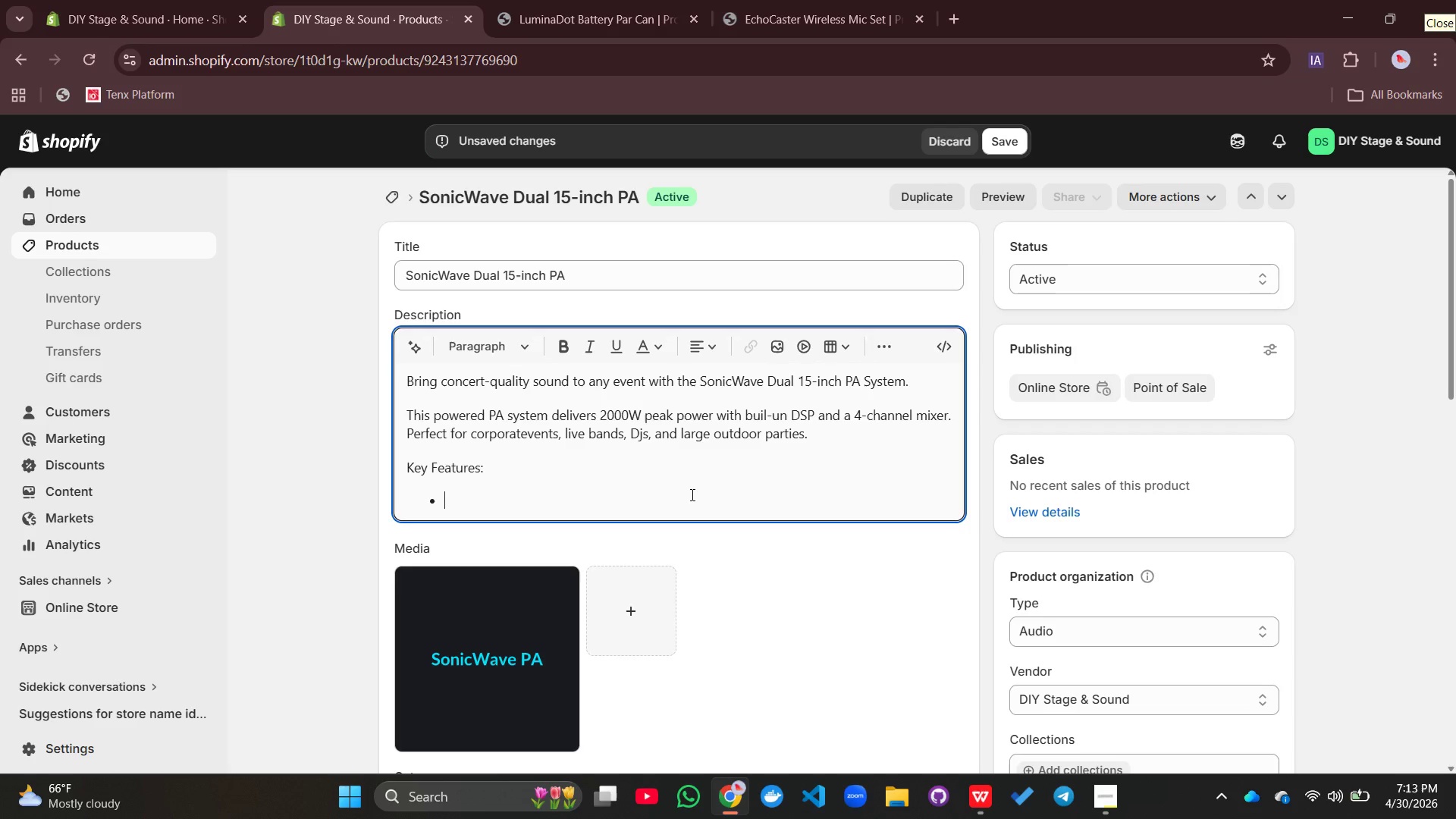 
type(@00)
key(Backspace)
key(Backspace)
key(Backspace)
type(200w peak )
key(Backspace)
key(Backspace)
key(Backspace)
key(Backspace)
key(Backspace)
type(Peak Power - covers crowds up to 500 people)
 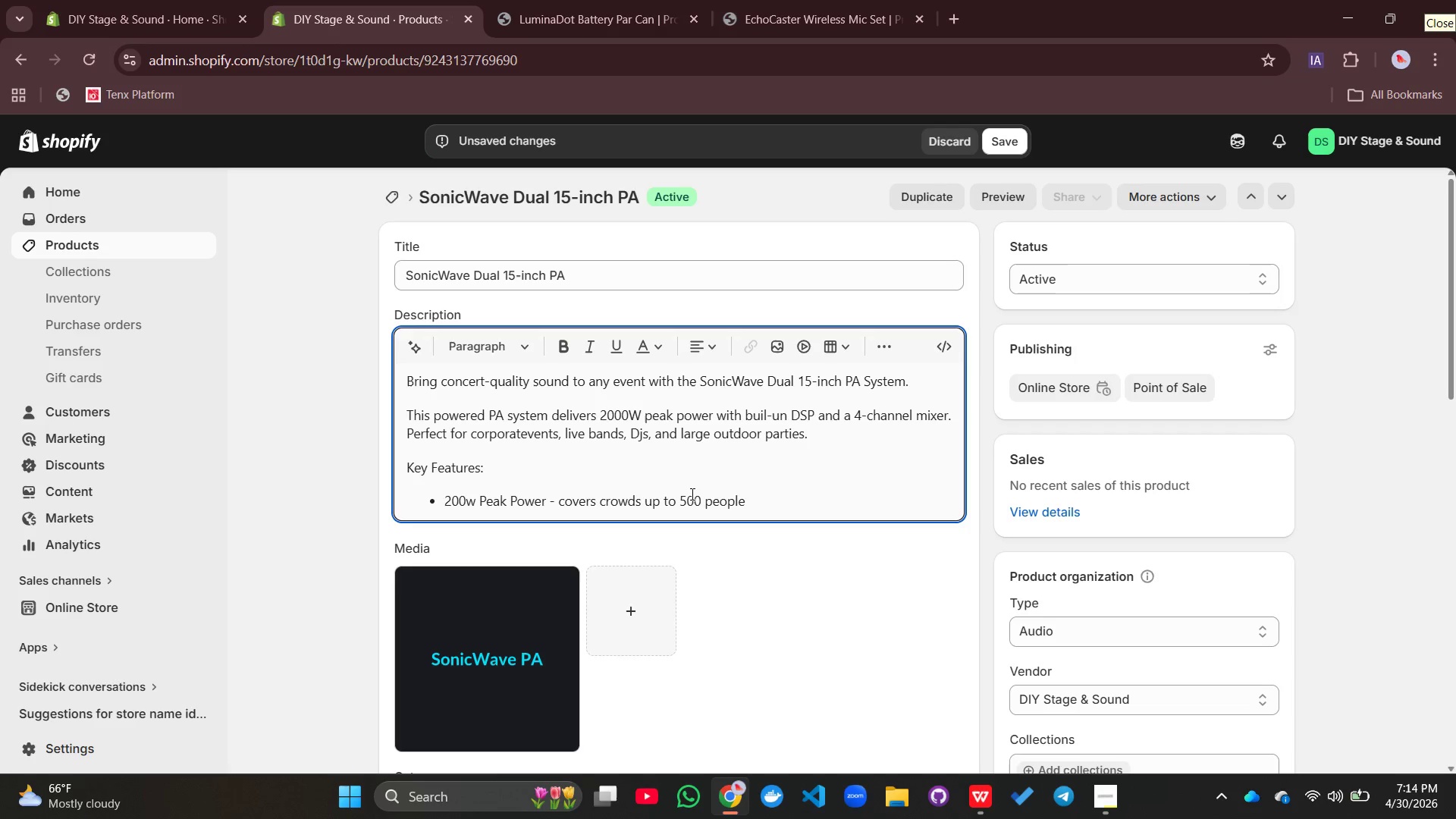 
key(Enter)
 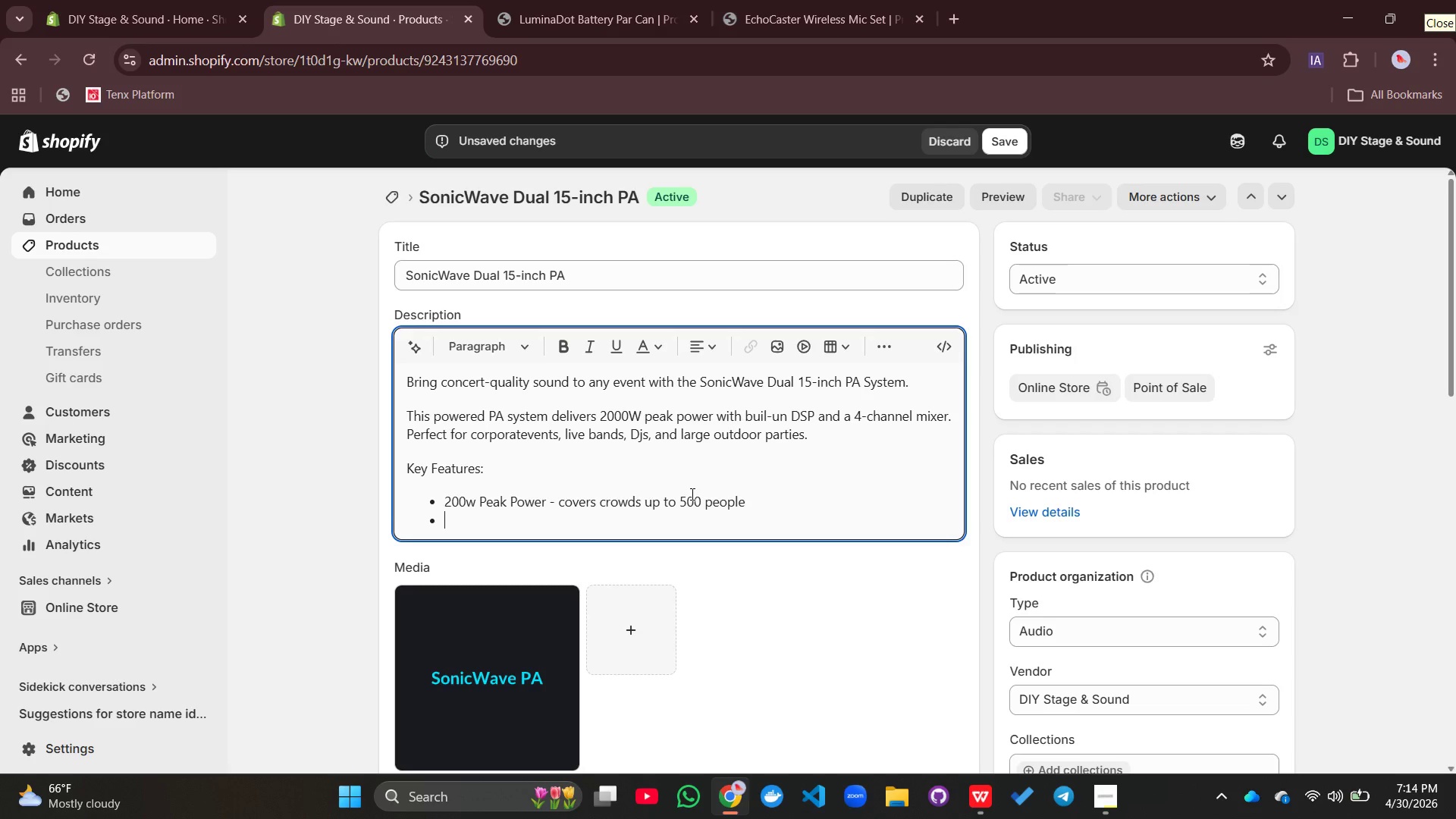 
type(Built-in DSp)
key(Backspace)
type()-)
key(Backspace)
key(Backspace)
type(P - Digital sounf)
key(Backspace)
 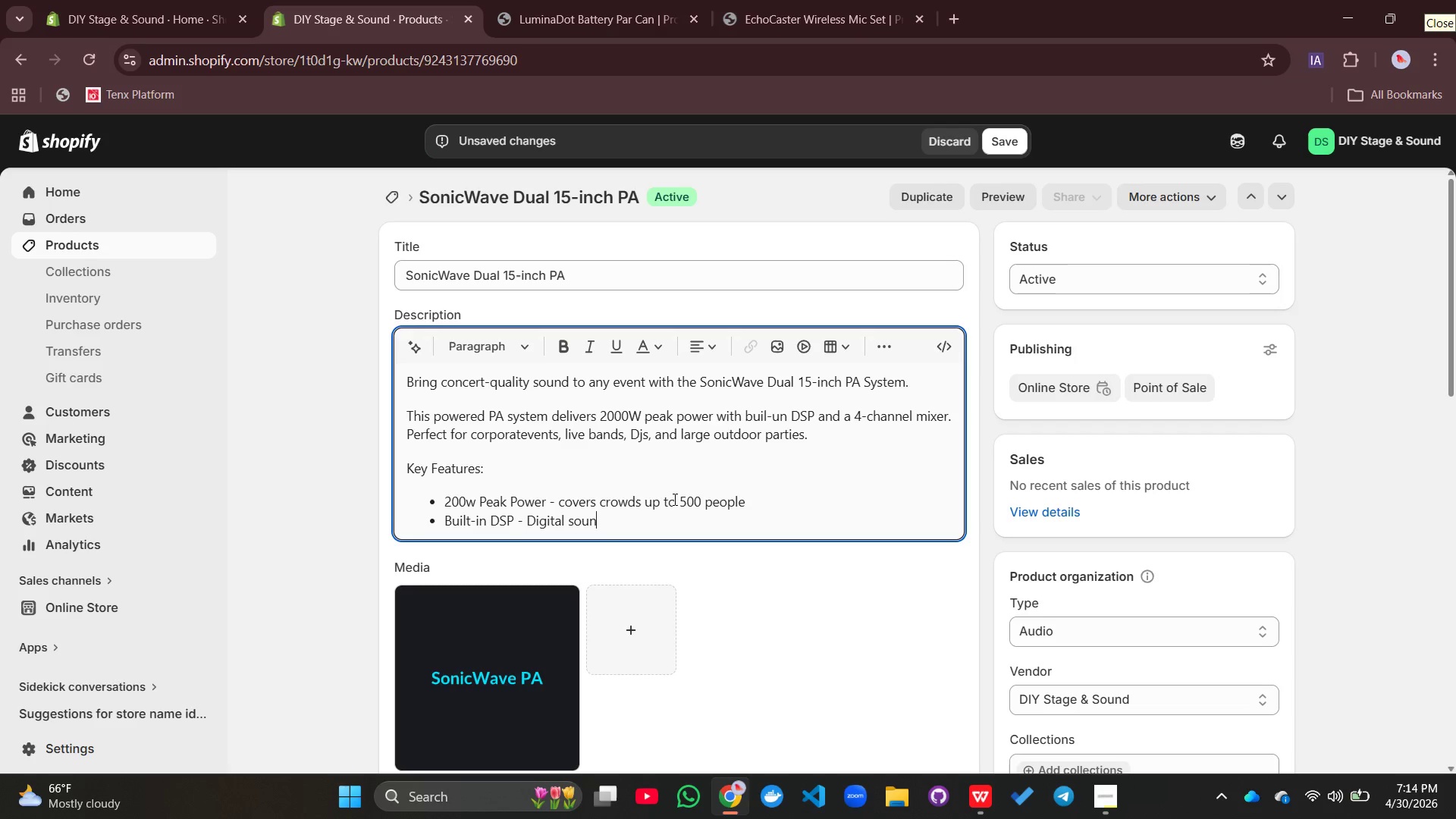 
type(d processing for clarity)
 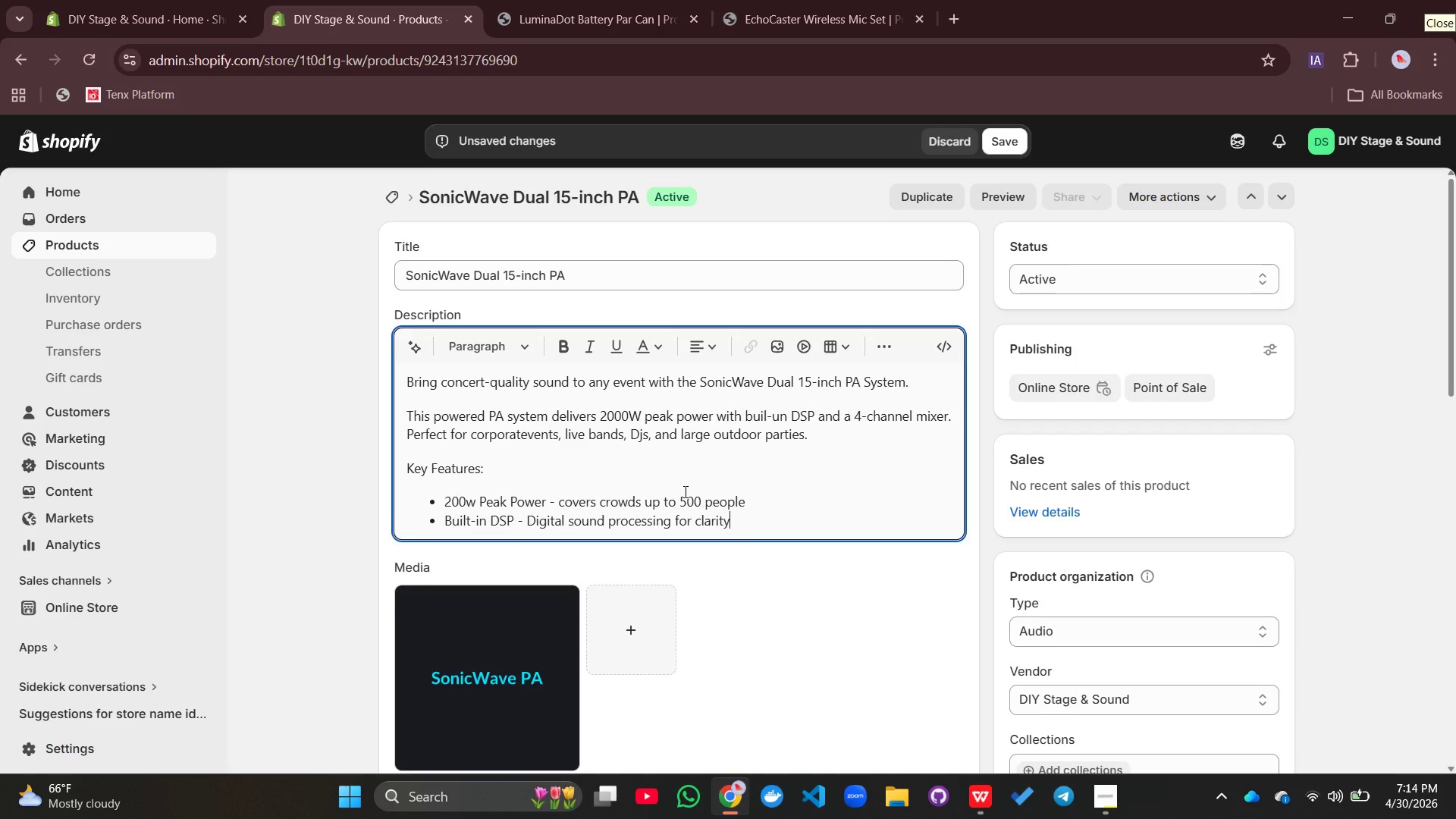 
key(Enter)
 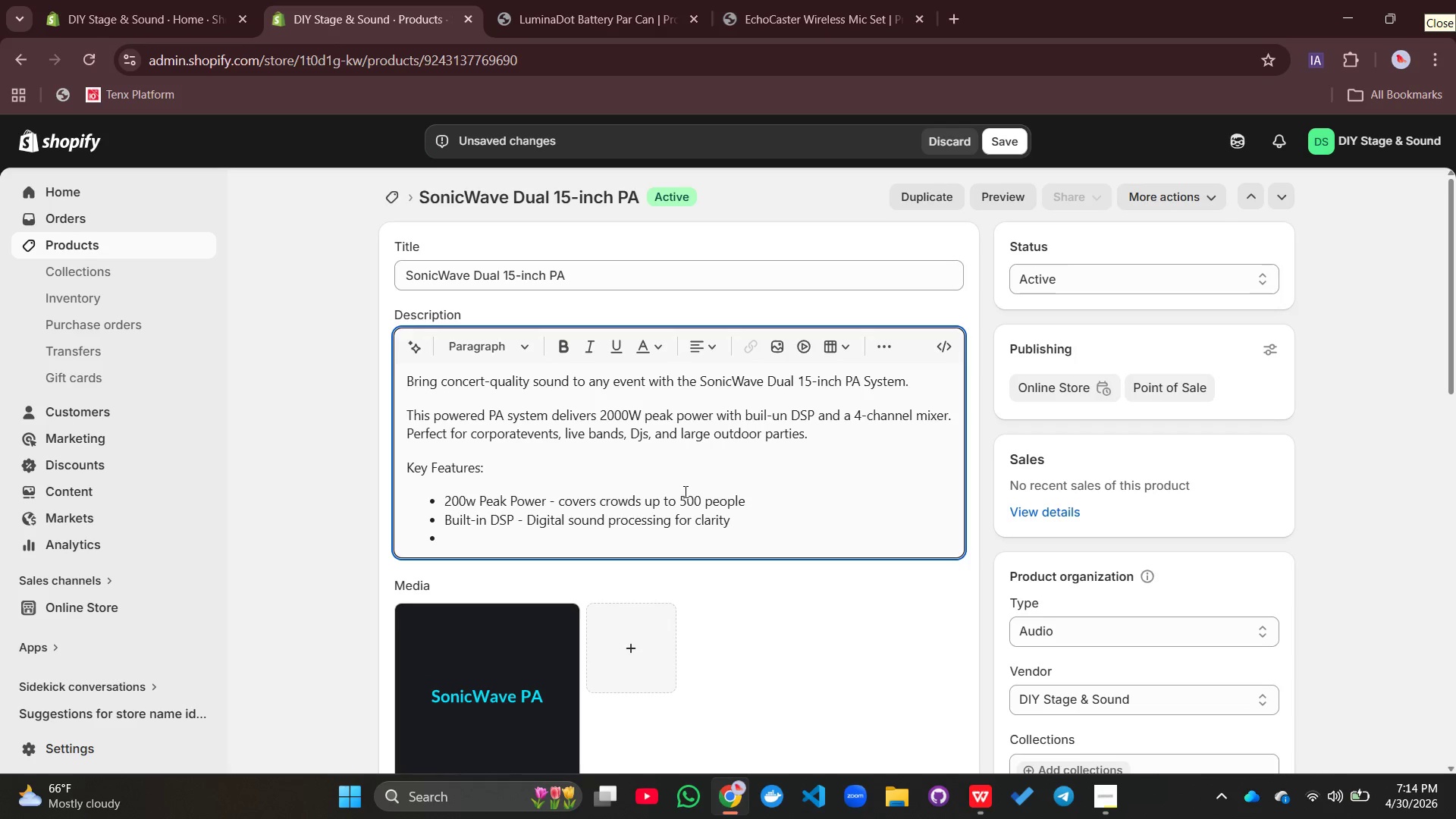 
type(40)
key(Backspace)
type(-Channel Mixer - Connects mics, instruments, and music)
 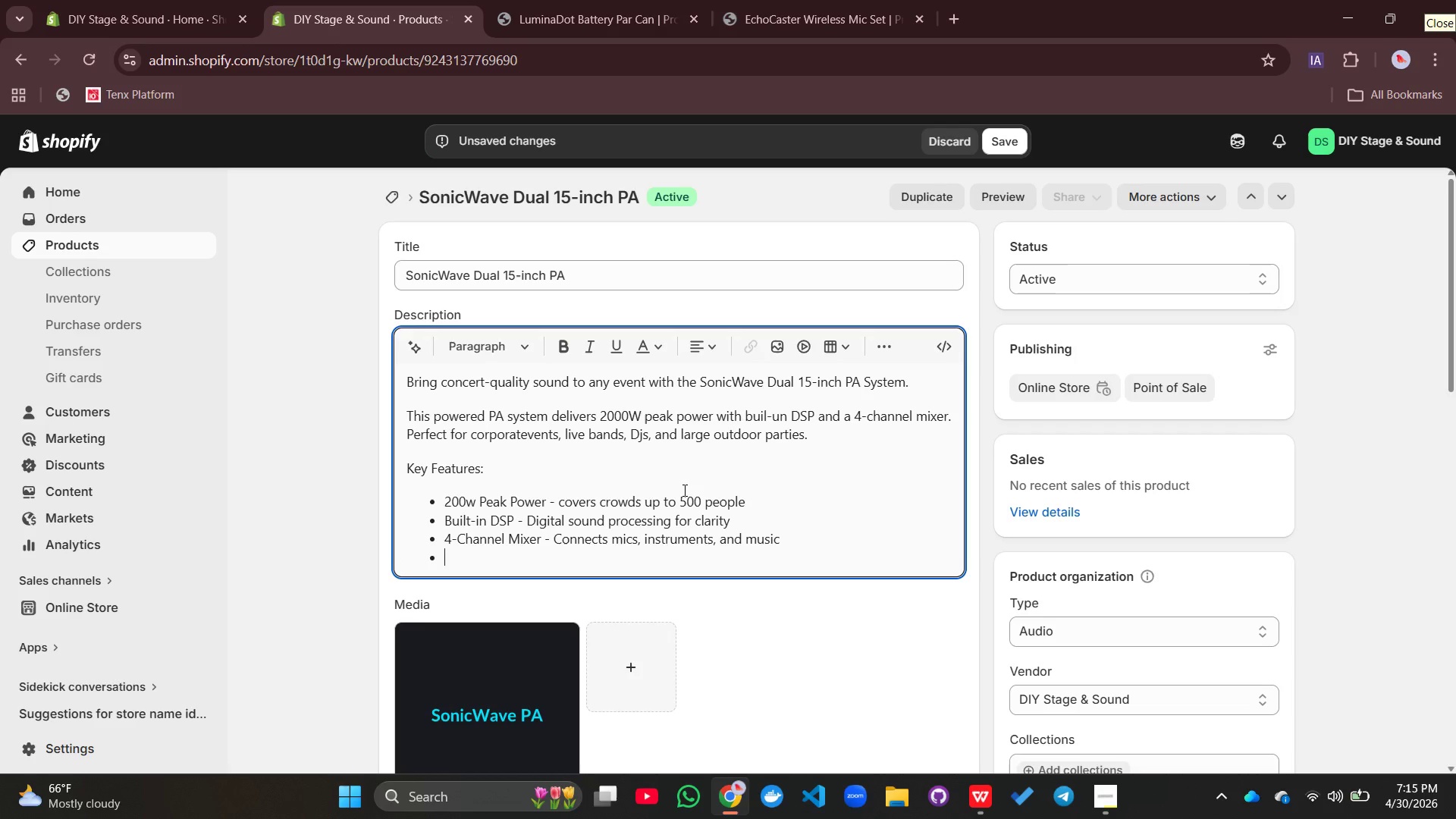 
 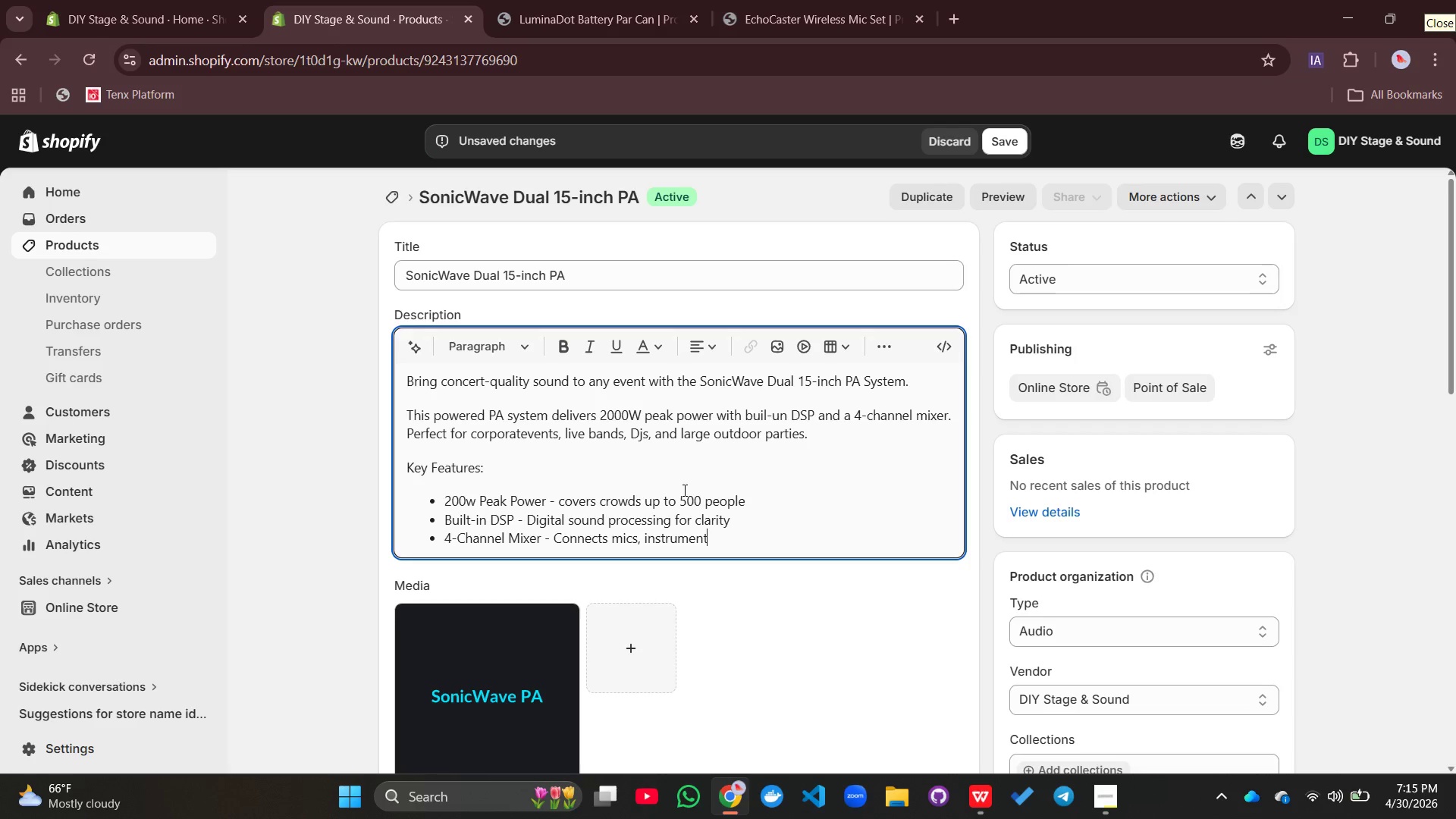 
key(Enter)
 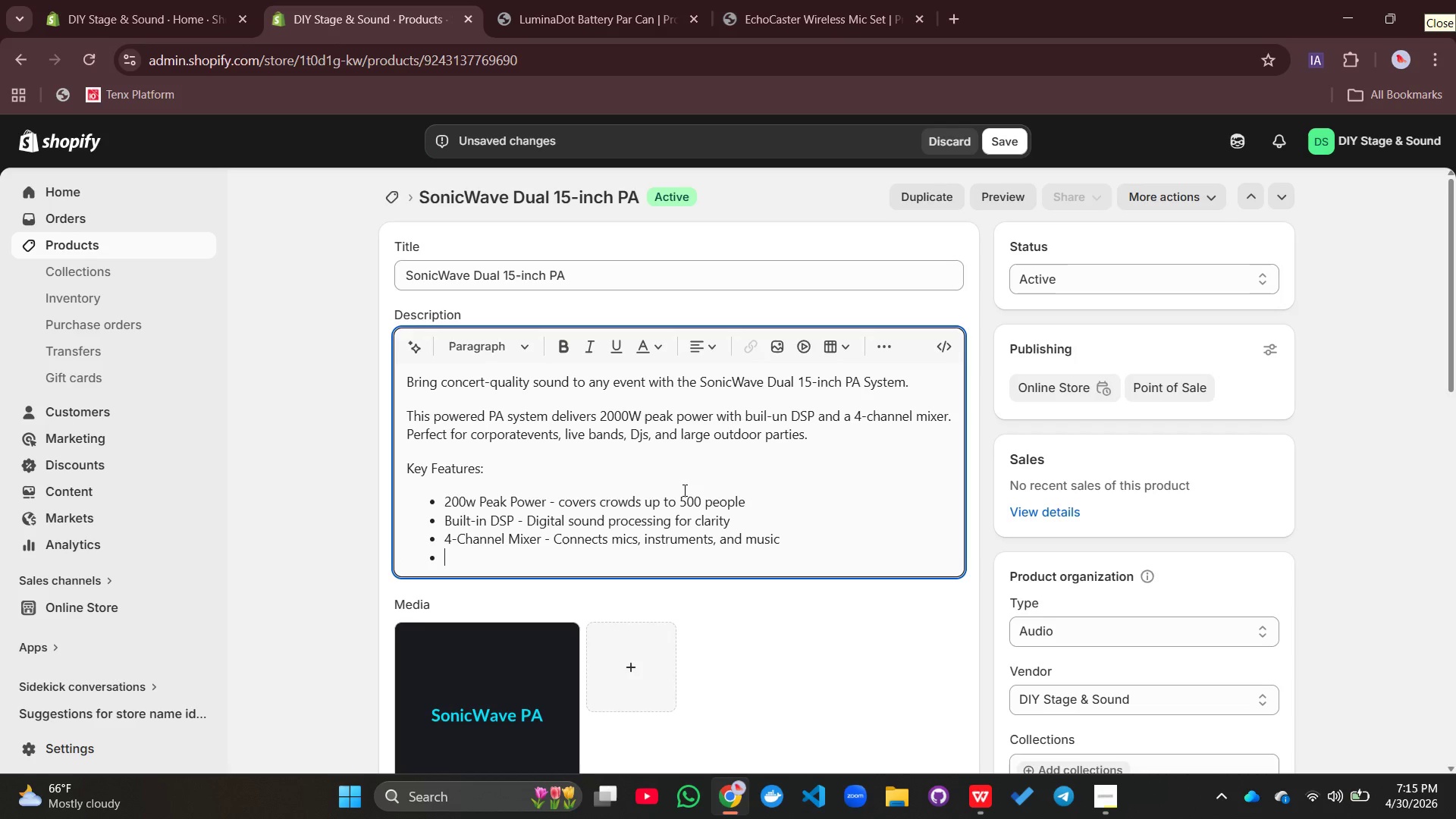 
hold_key(key=ShiftLeft, duration=1.08)
 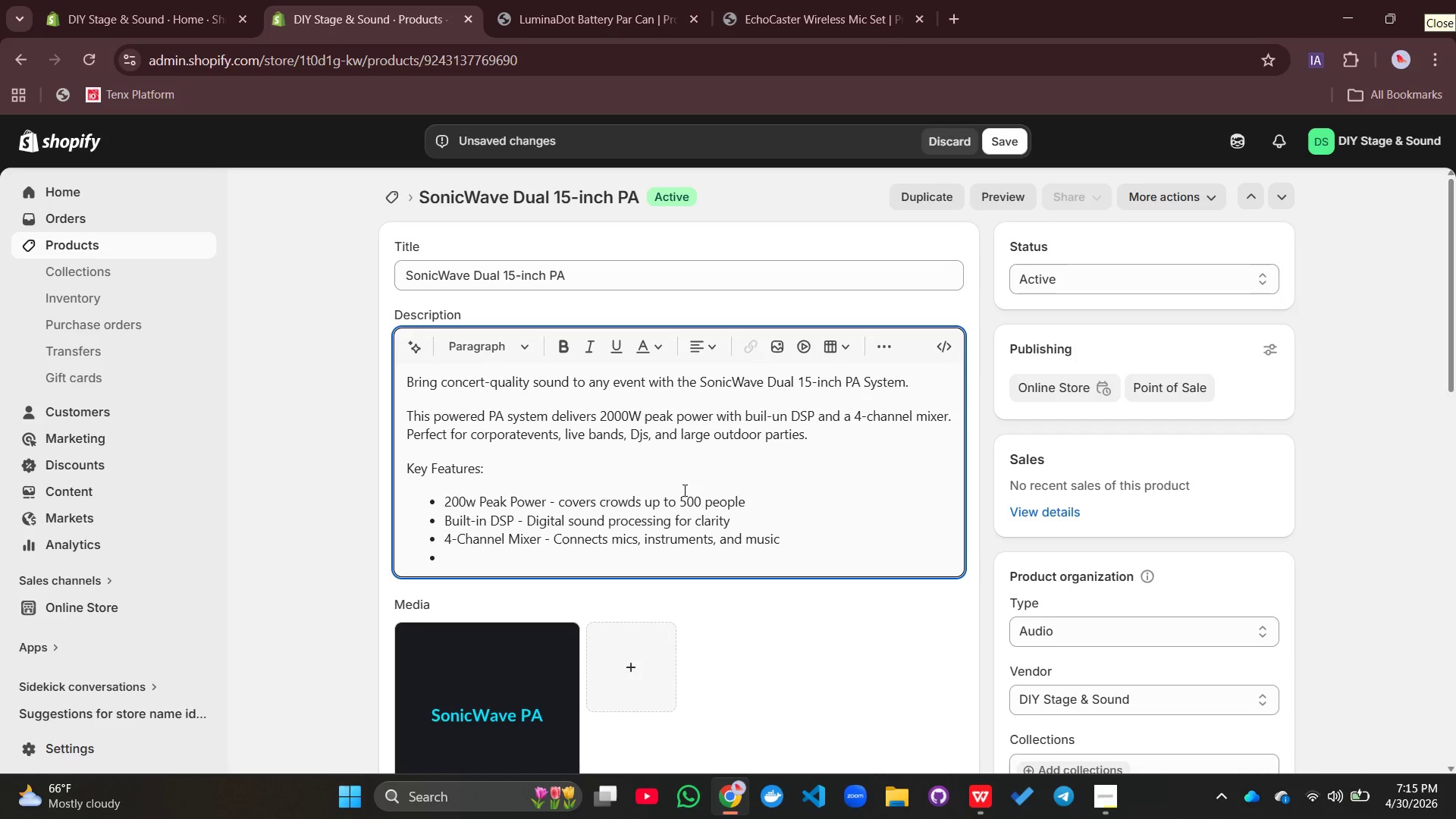 
type(BL=lu)
key(Backspace)
key(Backspace)
key(Backspace)
key(Backspace)
type(lutooth Streaming - Wireless music playback)
 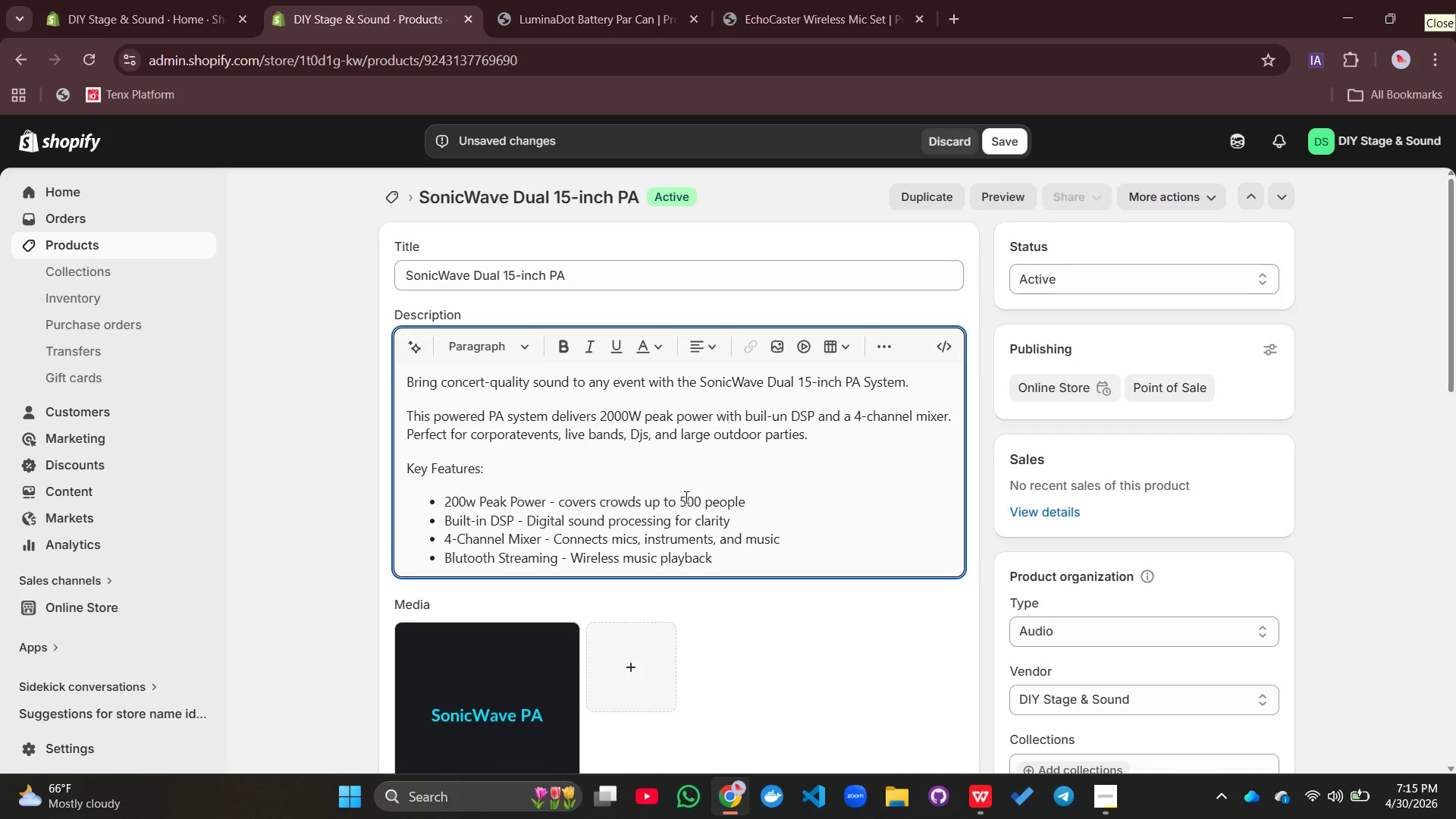 
key(Enter)
 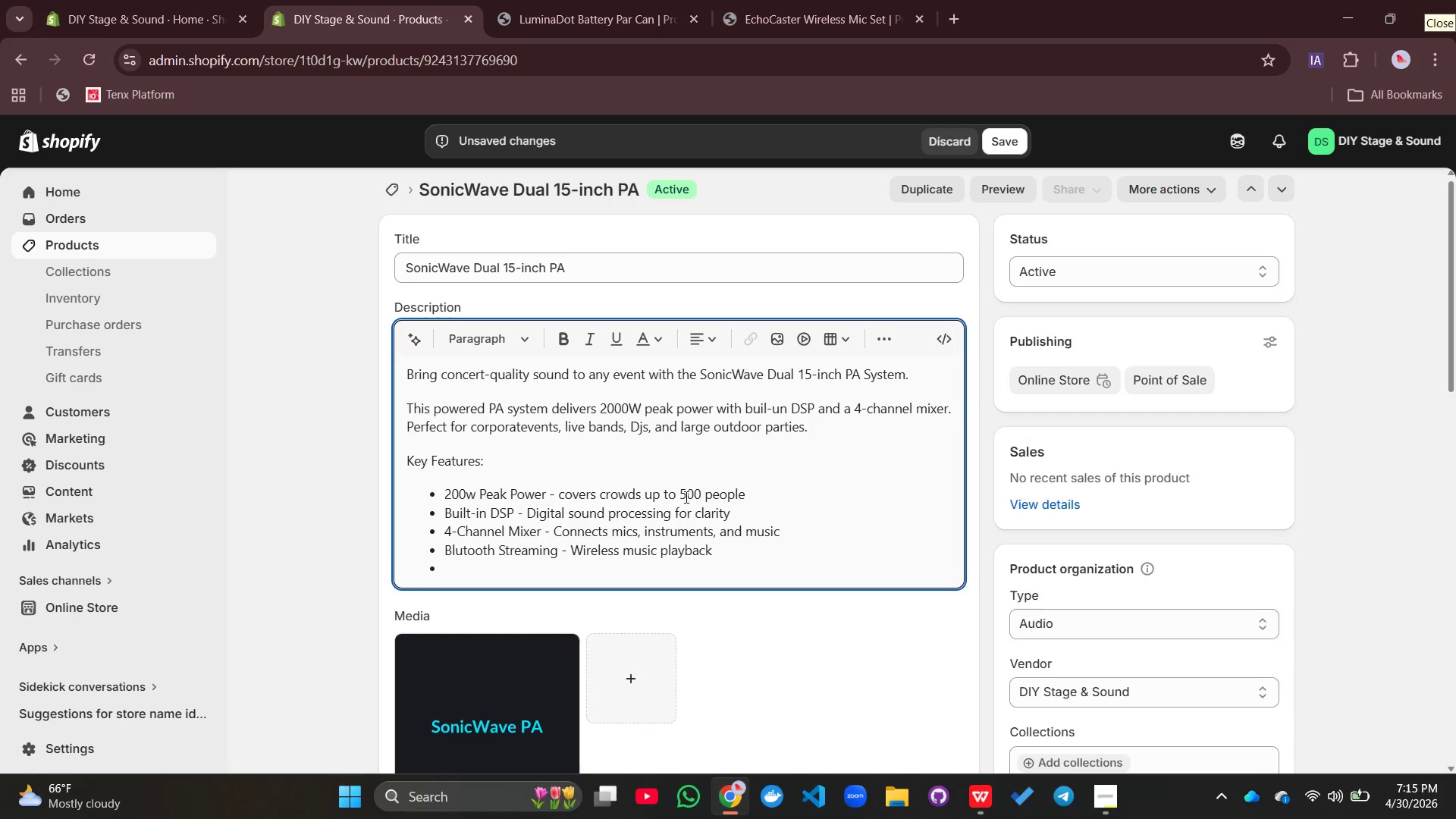 
wait(5.41)
 